 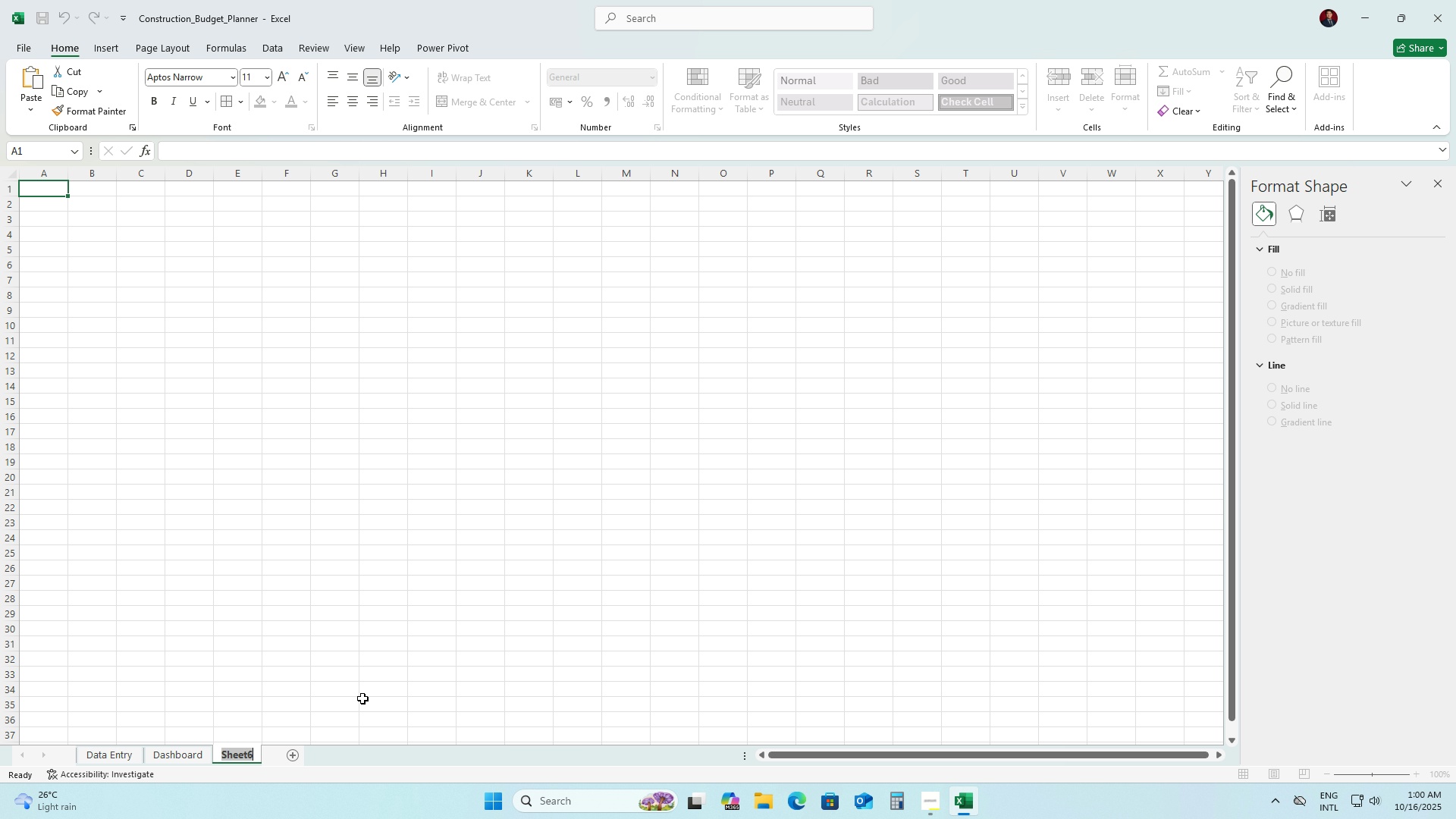 
type(Assumptions)
 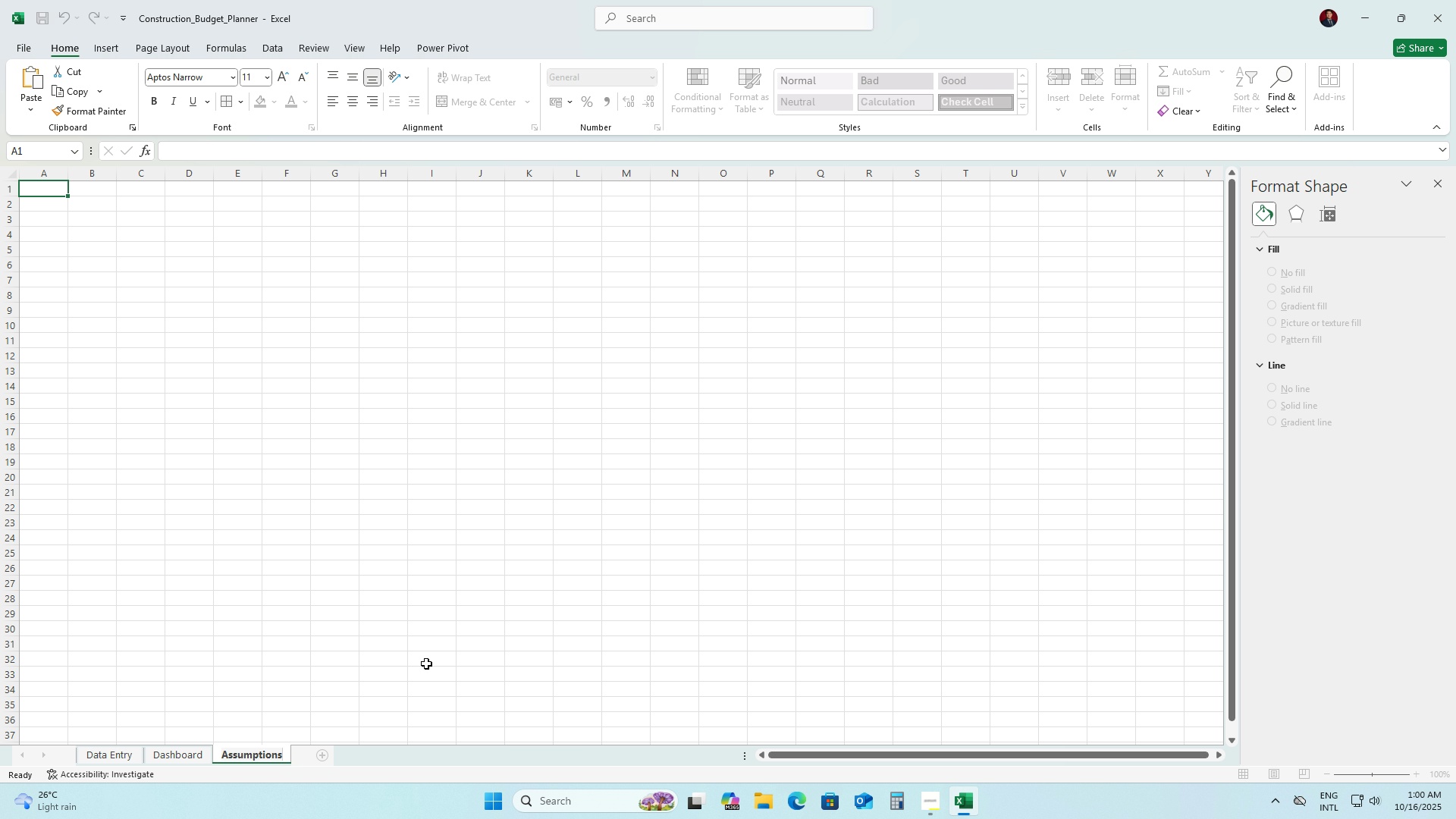 
type( & Guide)
 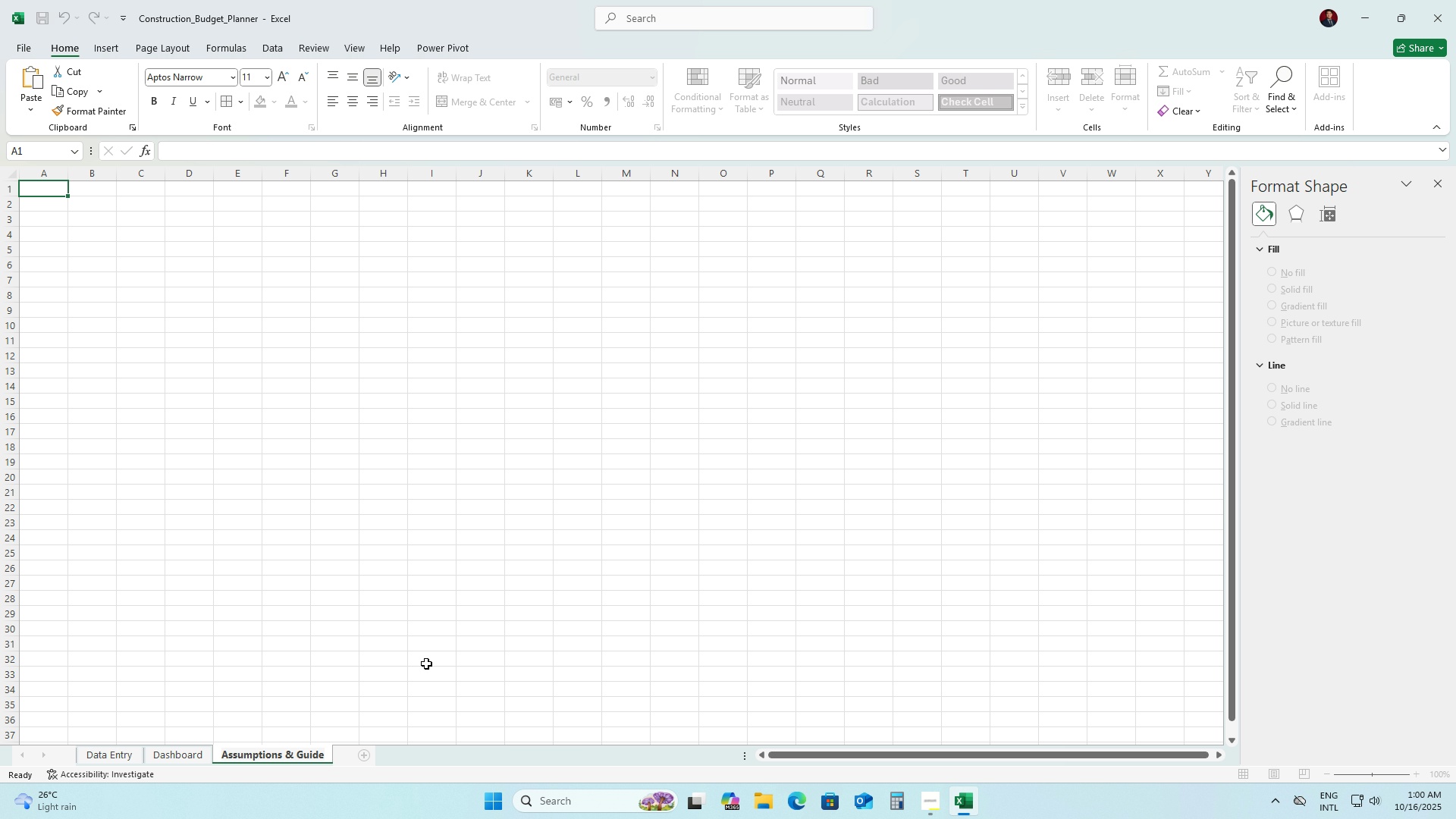 
left_click([75, 268])
 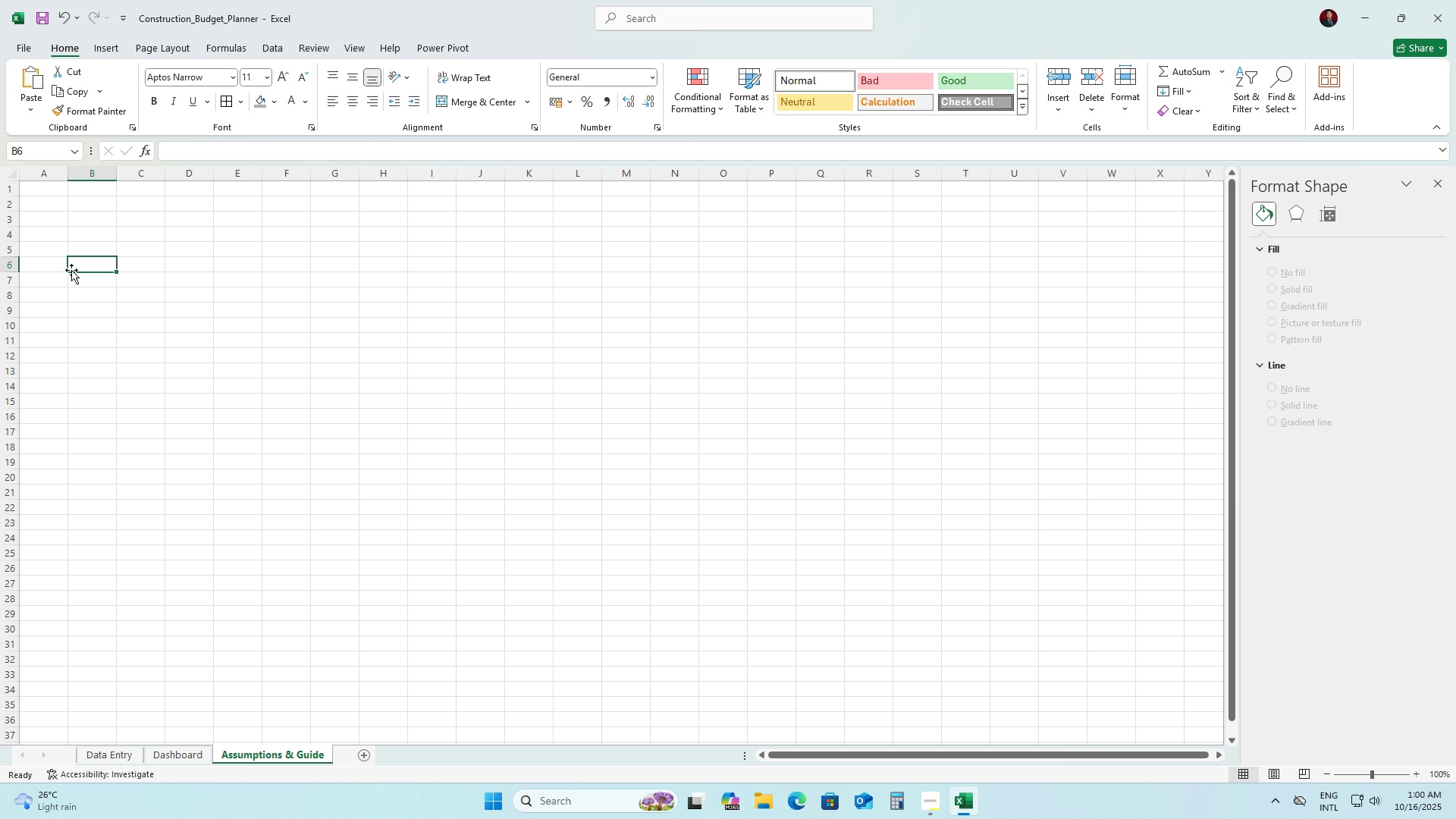 
wait(5.92)
 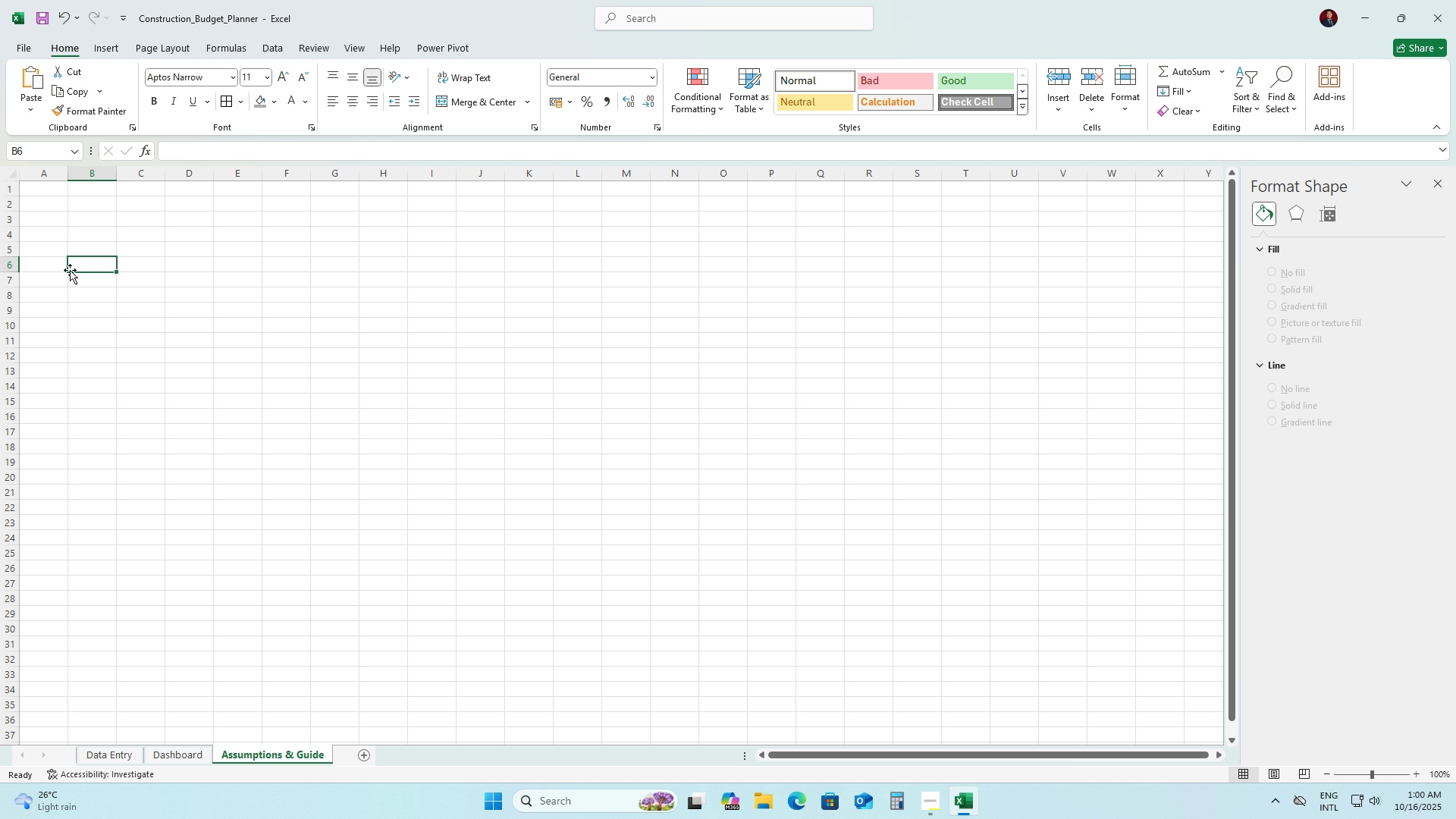 
left_click_drag(start_coordinate=[39, 193], to_coordinate=[45, 217])
 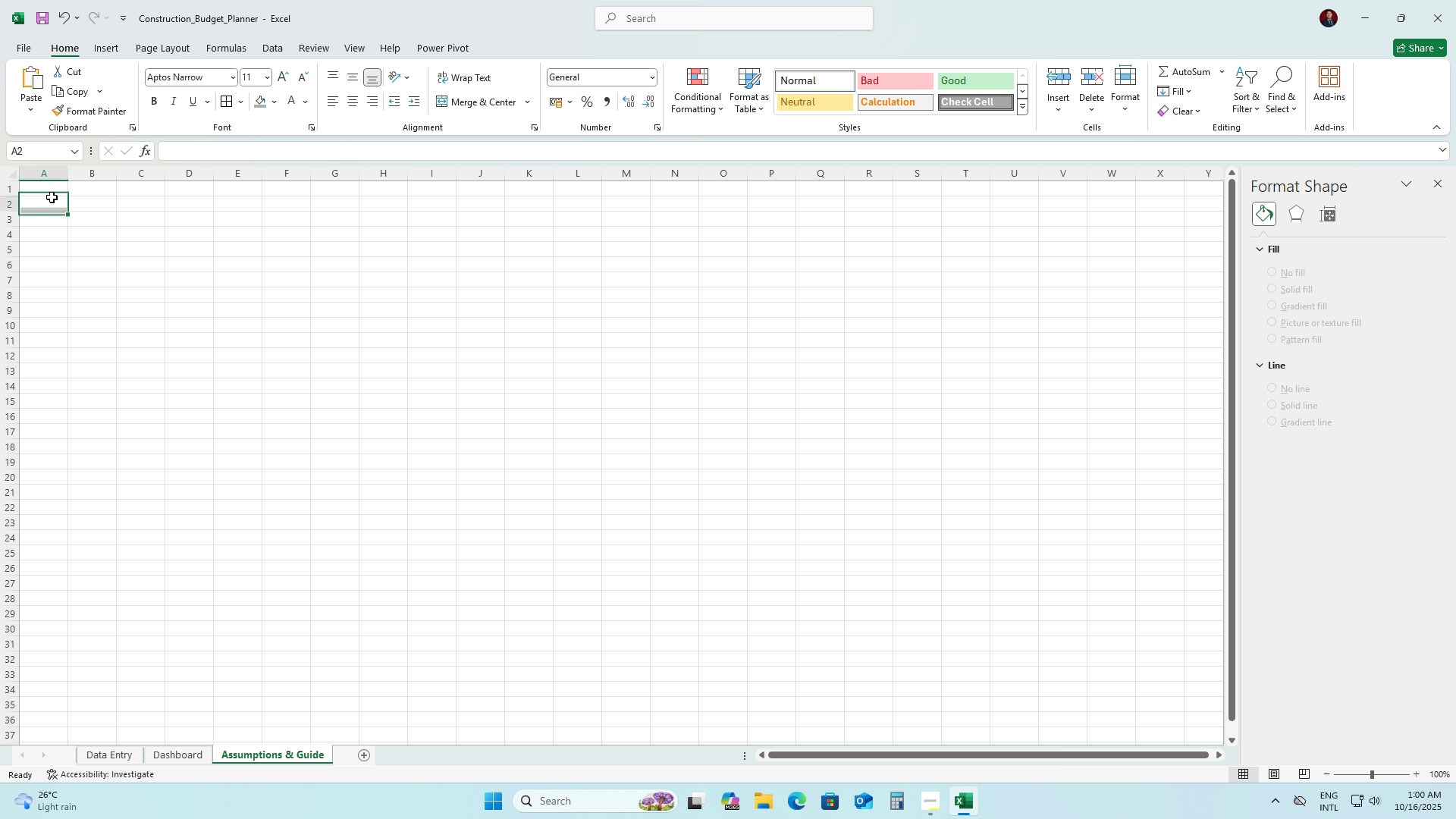 
left_click([52, 197])
 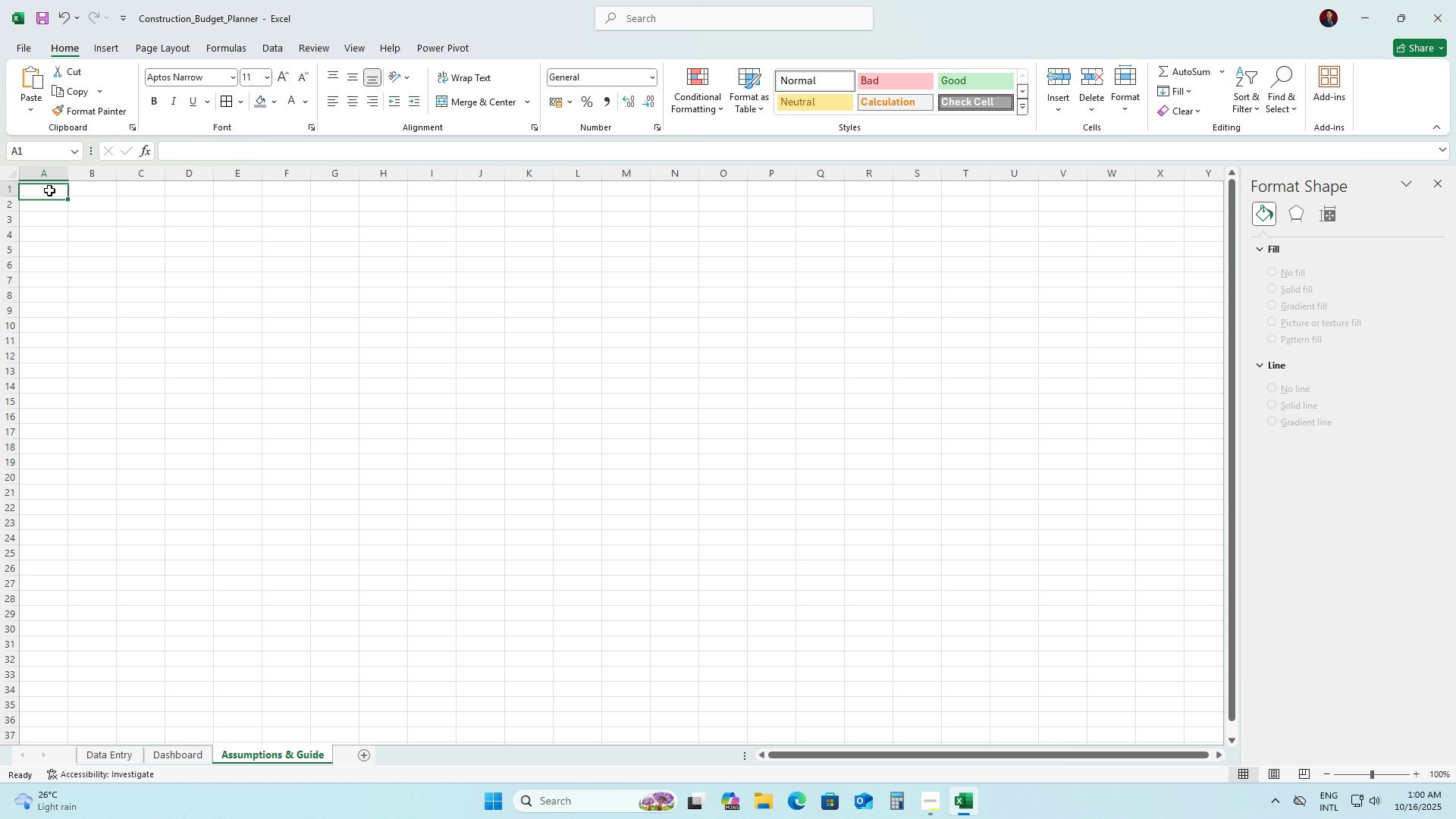 
left_click([49, 190])
 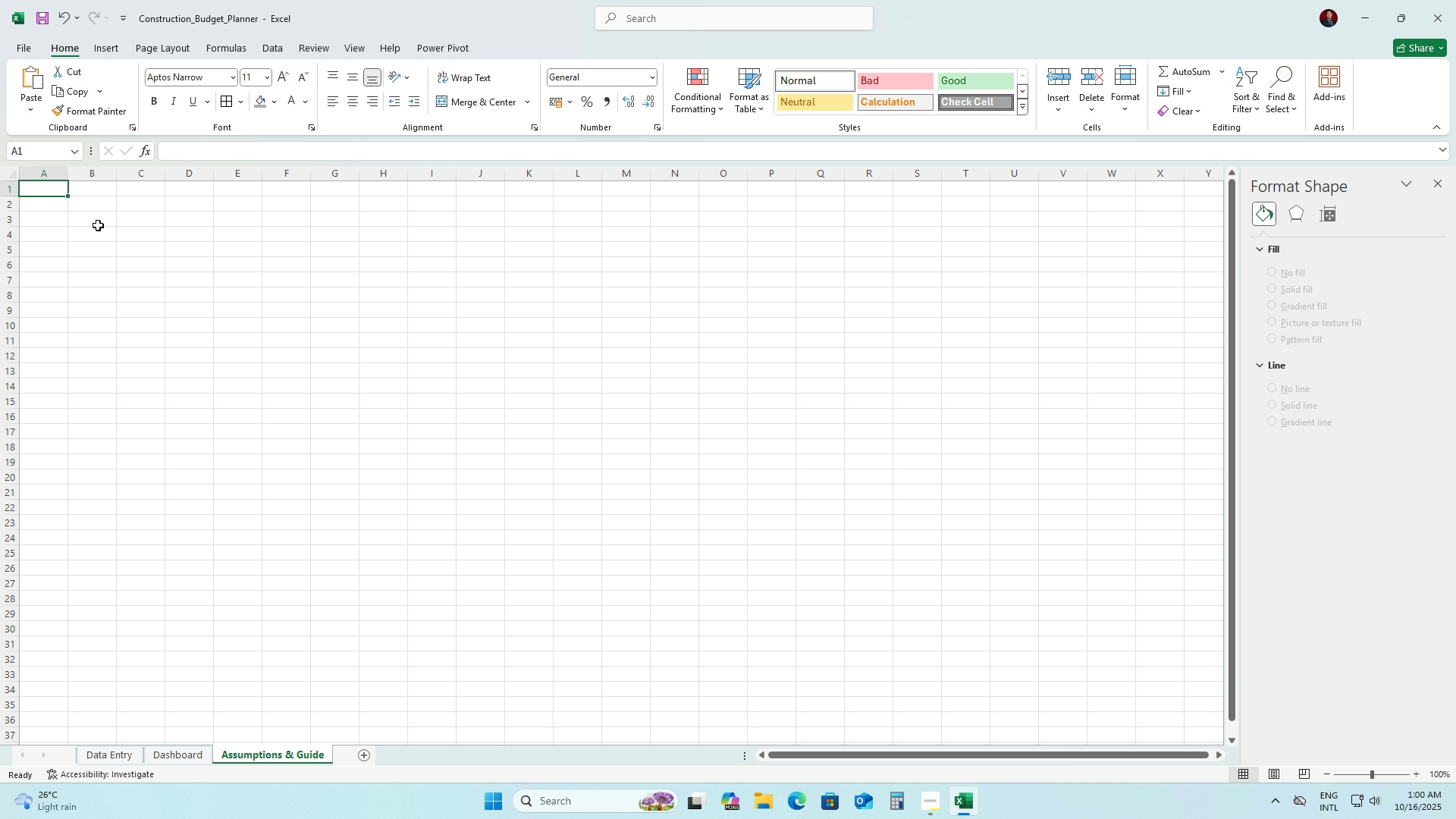 
left_click([99, 226])
 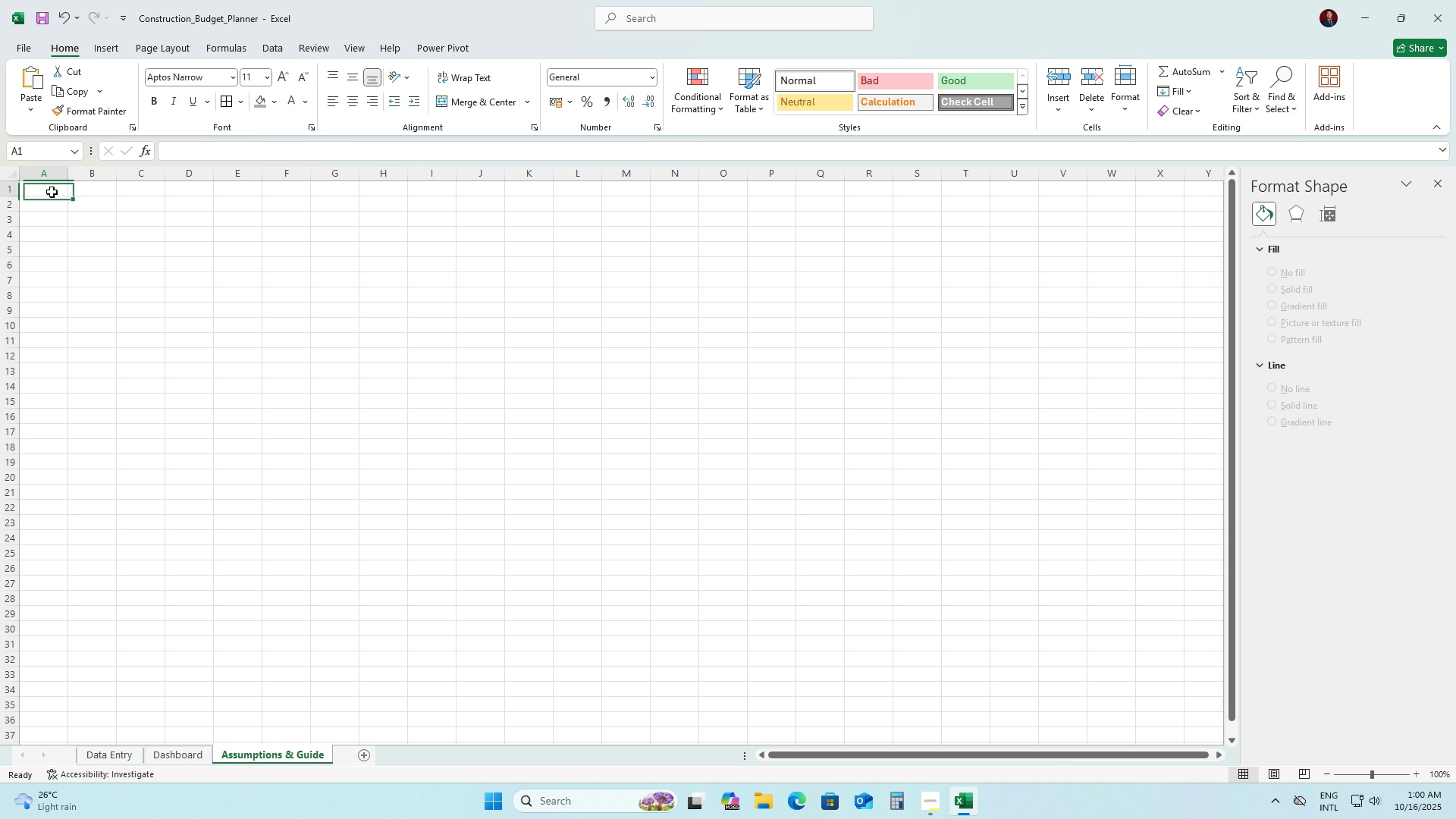 
double_click([52, 192])
 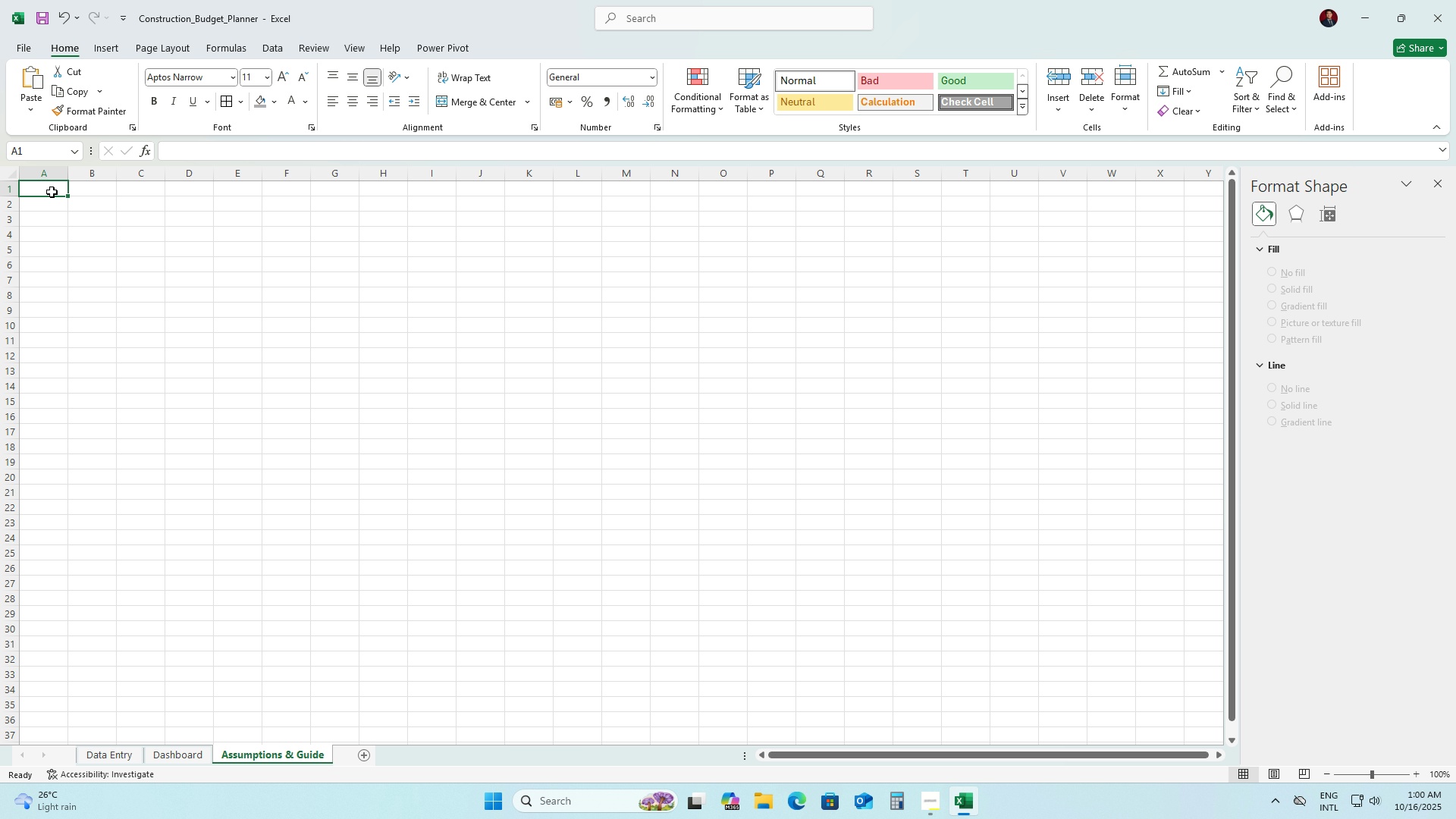 
double_click([52, 192])
 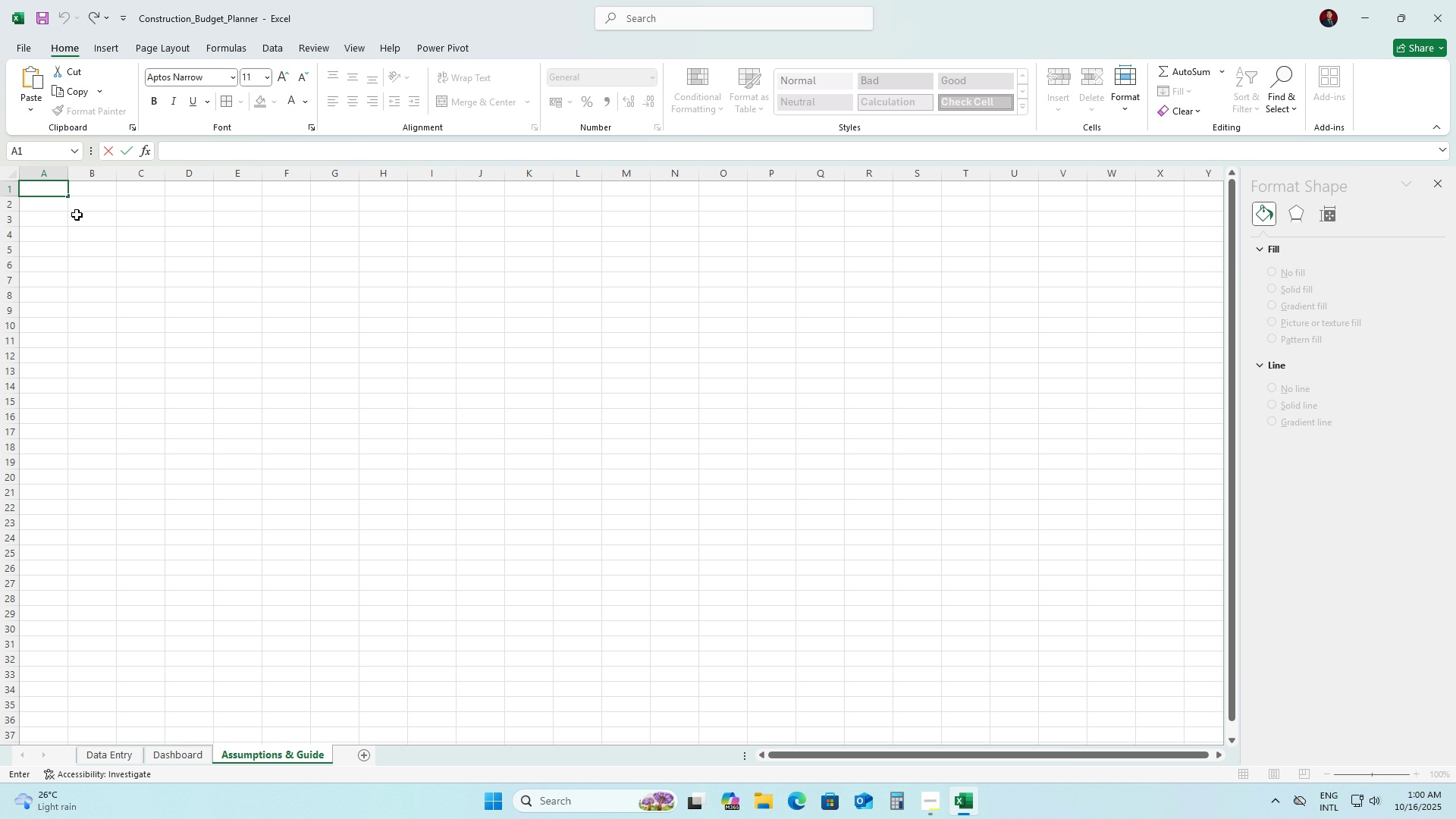 
type(Assumptions and User Guide for Comprehensivce)
key(Backspace)
key(Backspace)
key(Backspace)
type(ve Budget Planner)
 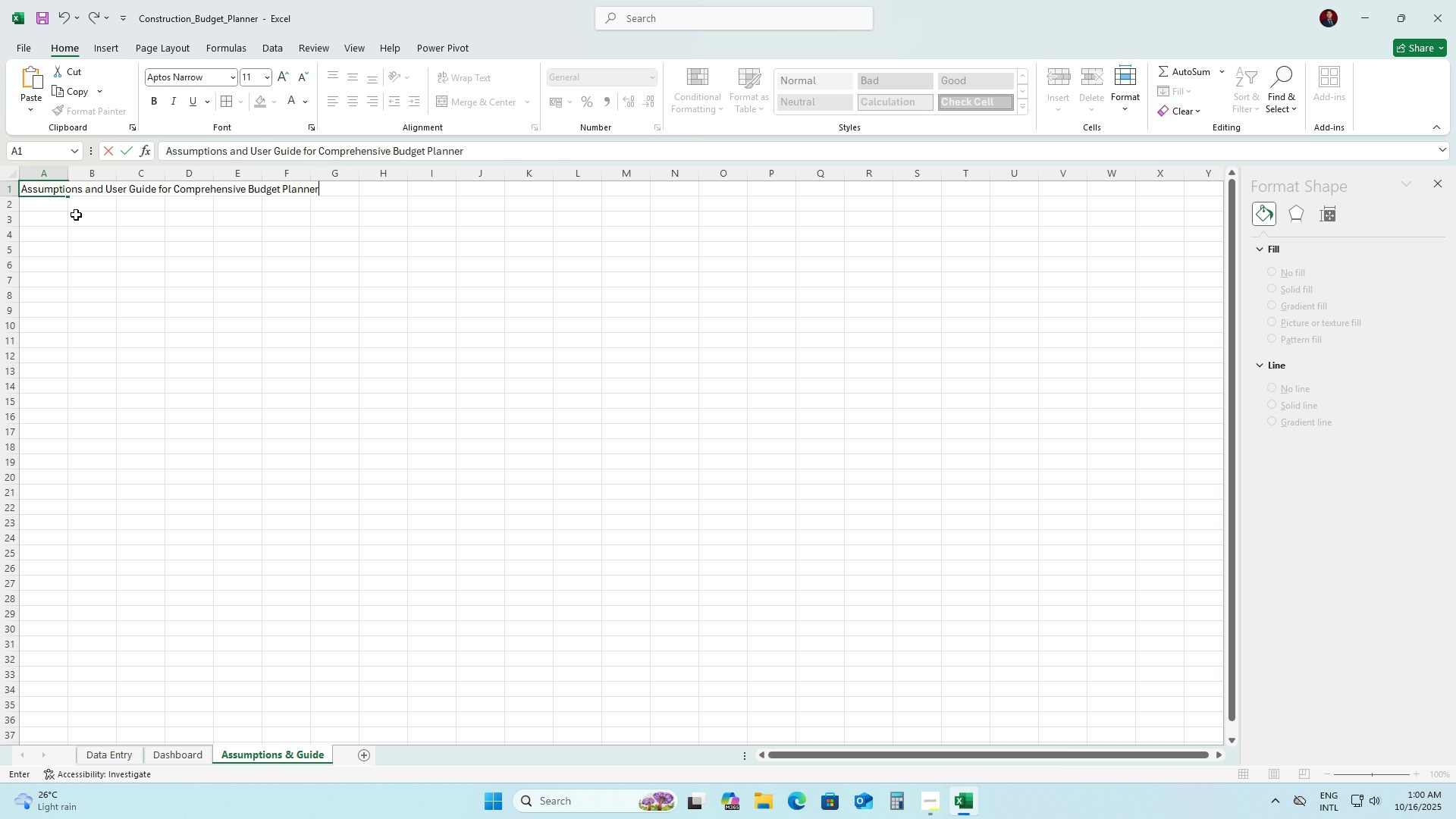 
key(ArrowDown)
 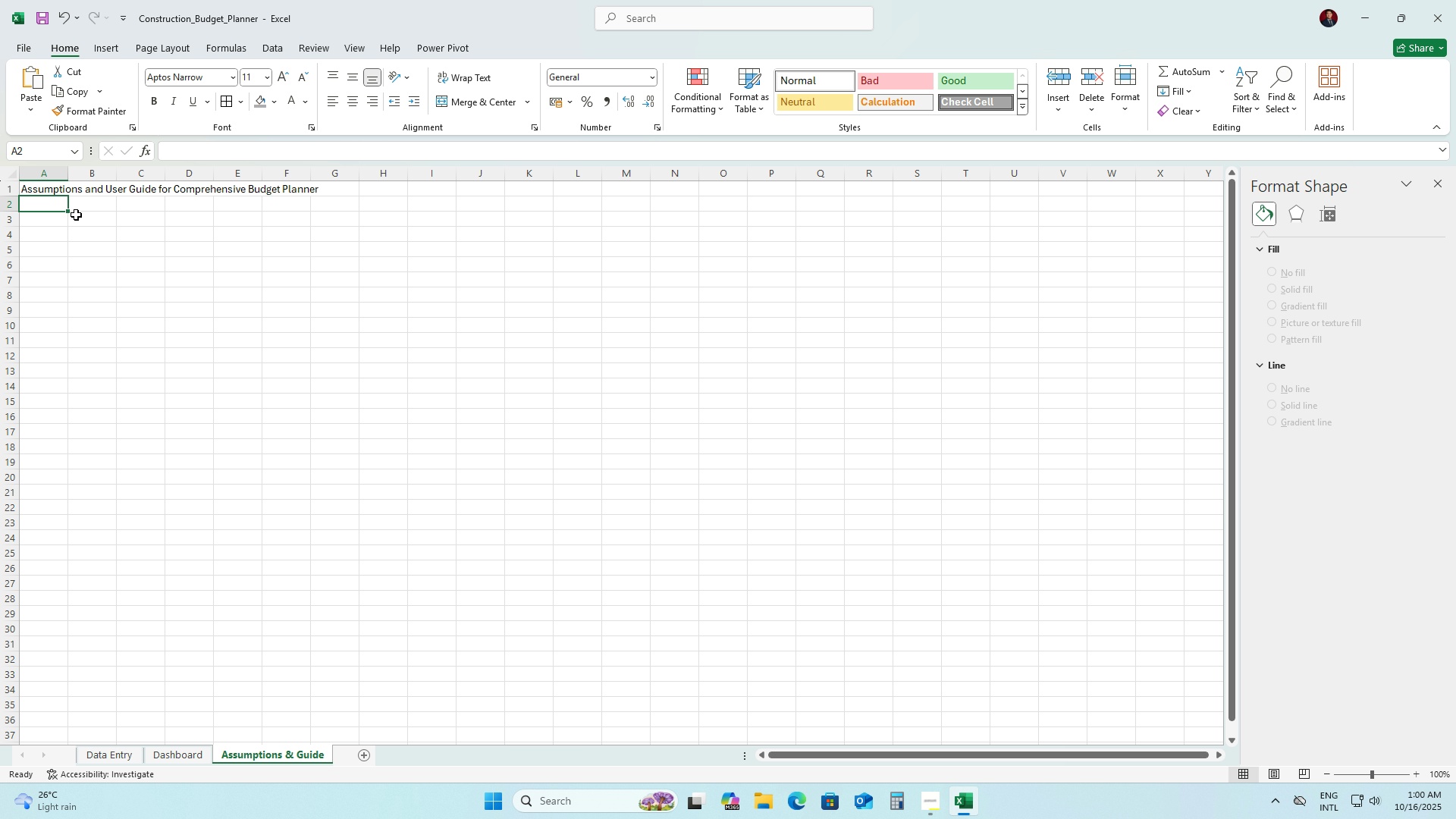 
key(ArrowDown)
 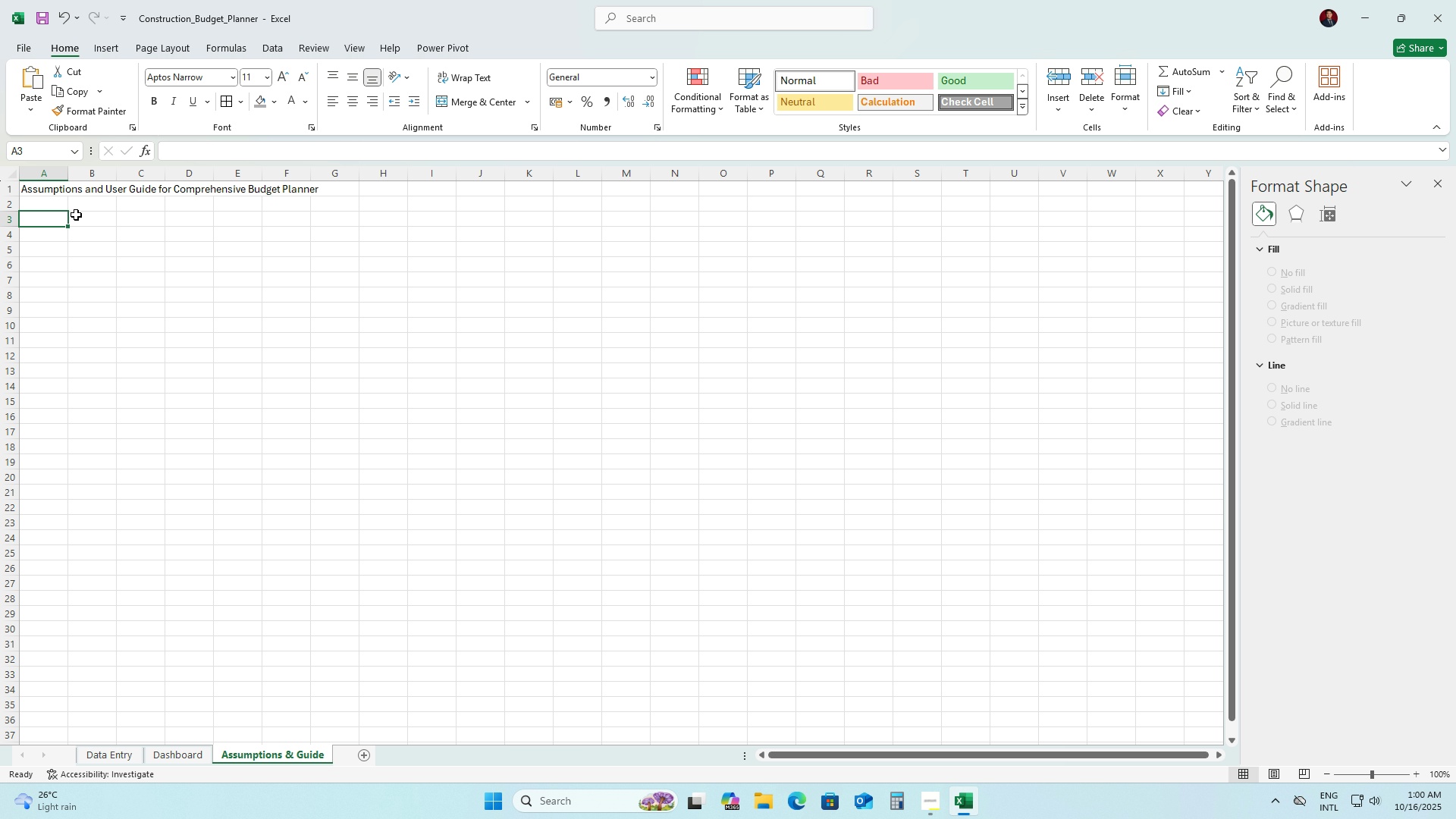 
type(Purpose: )
key(Backspace)
 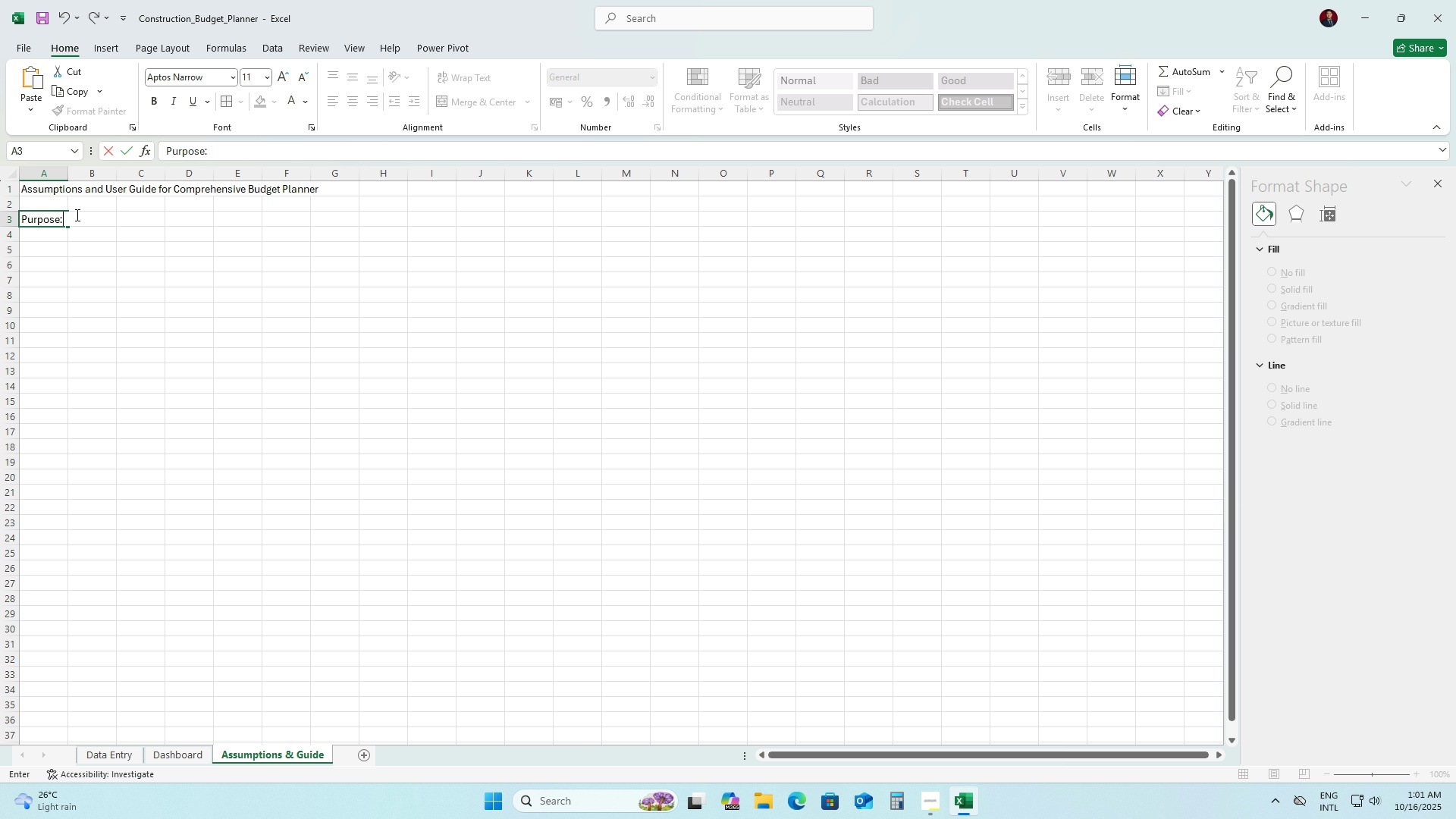 
key(Shift+Enter)
 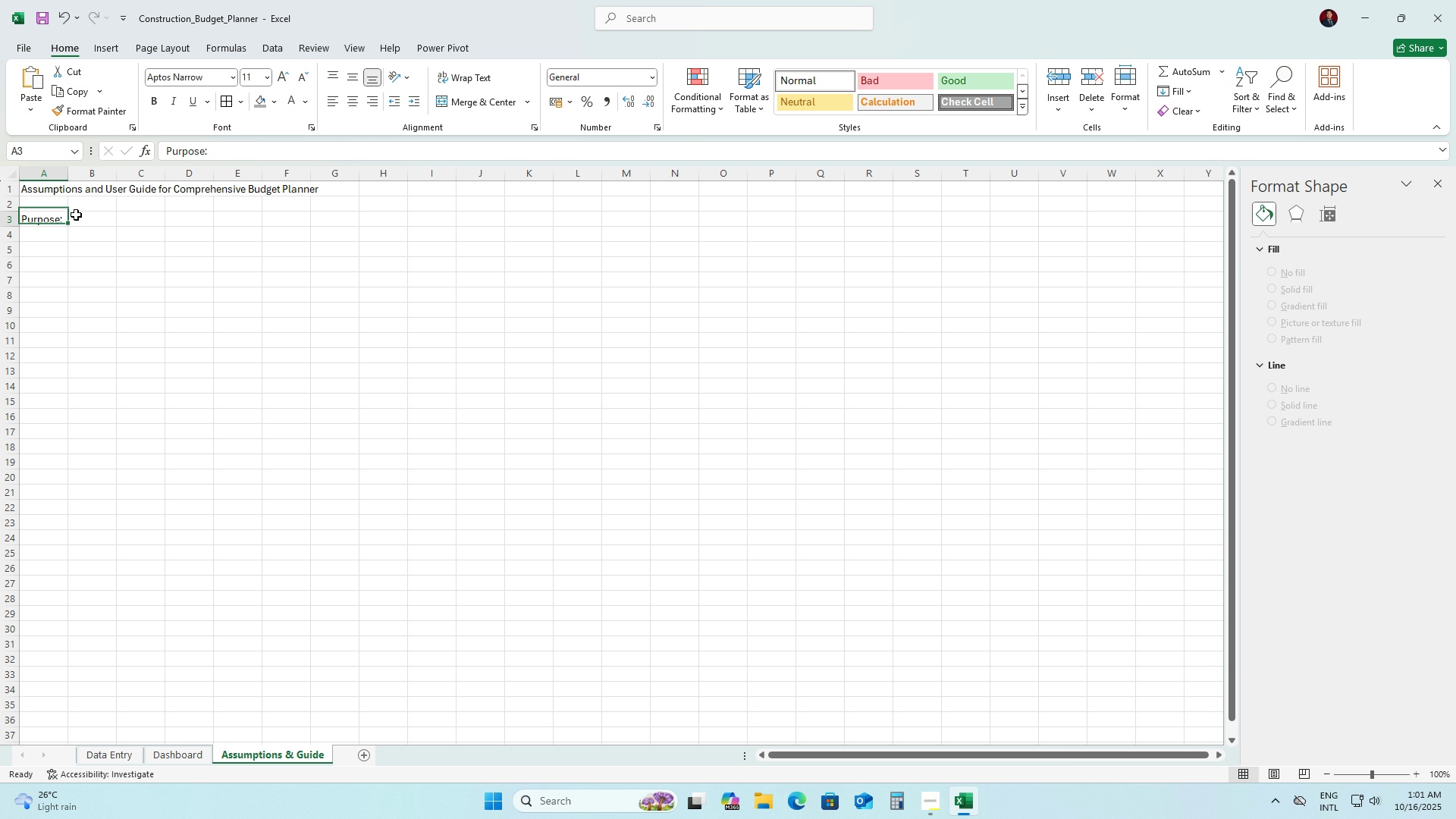 
key(ArrowDown)
 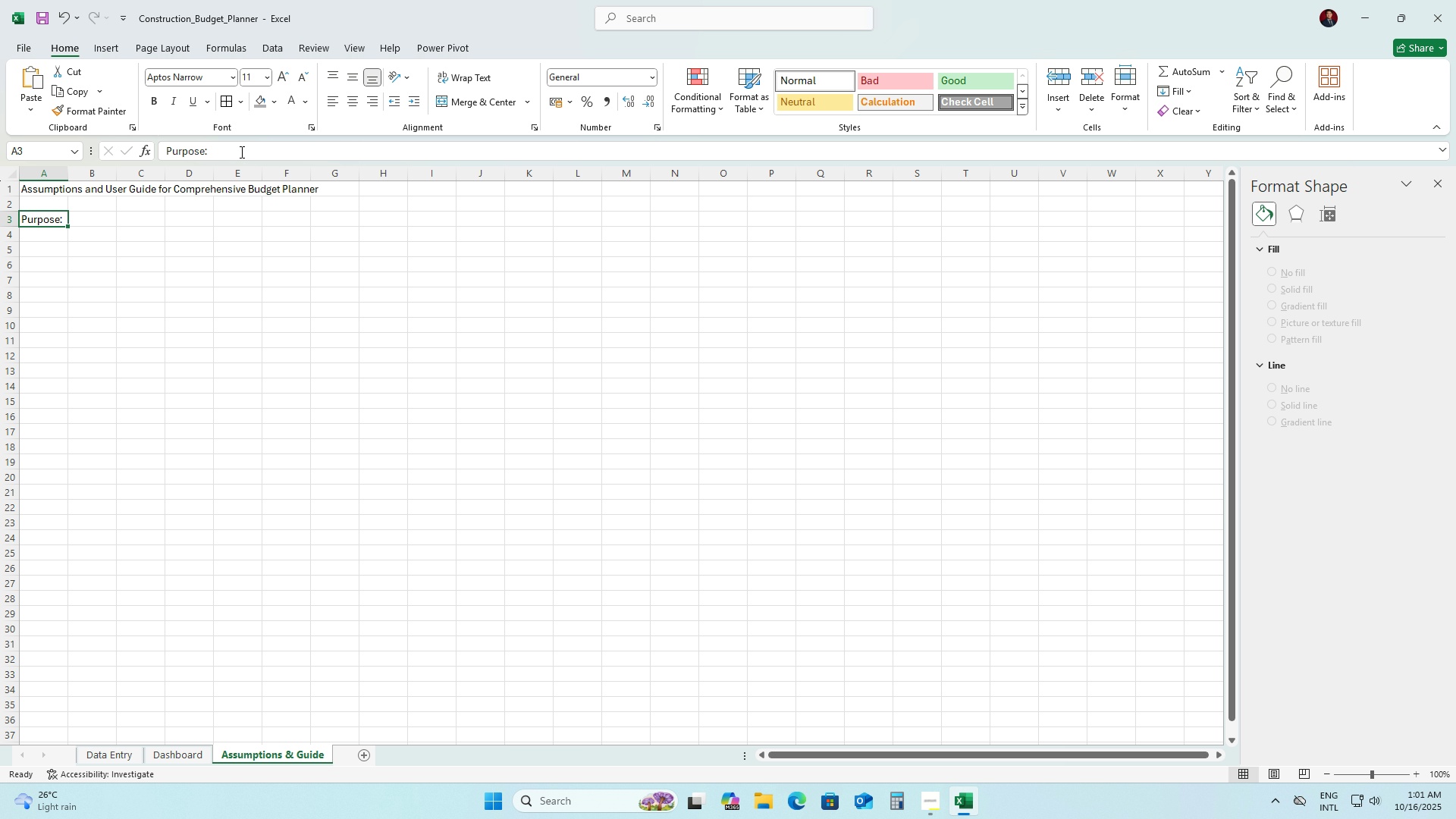 
left_click([249, 155])
 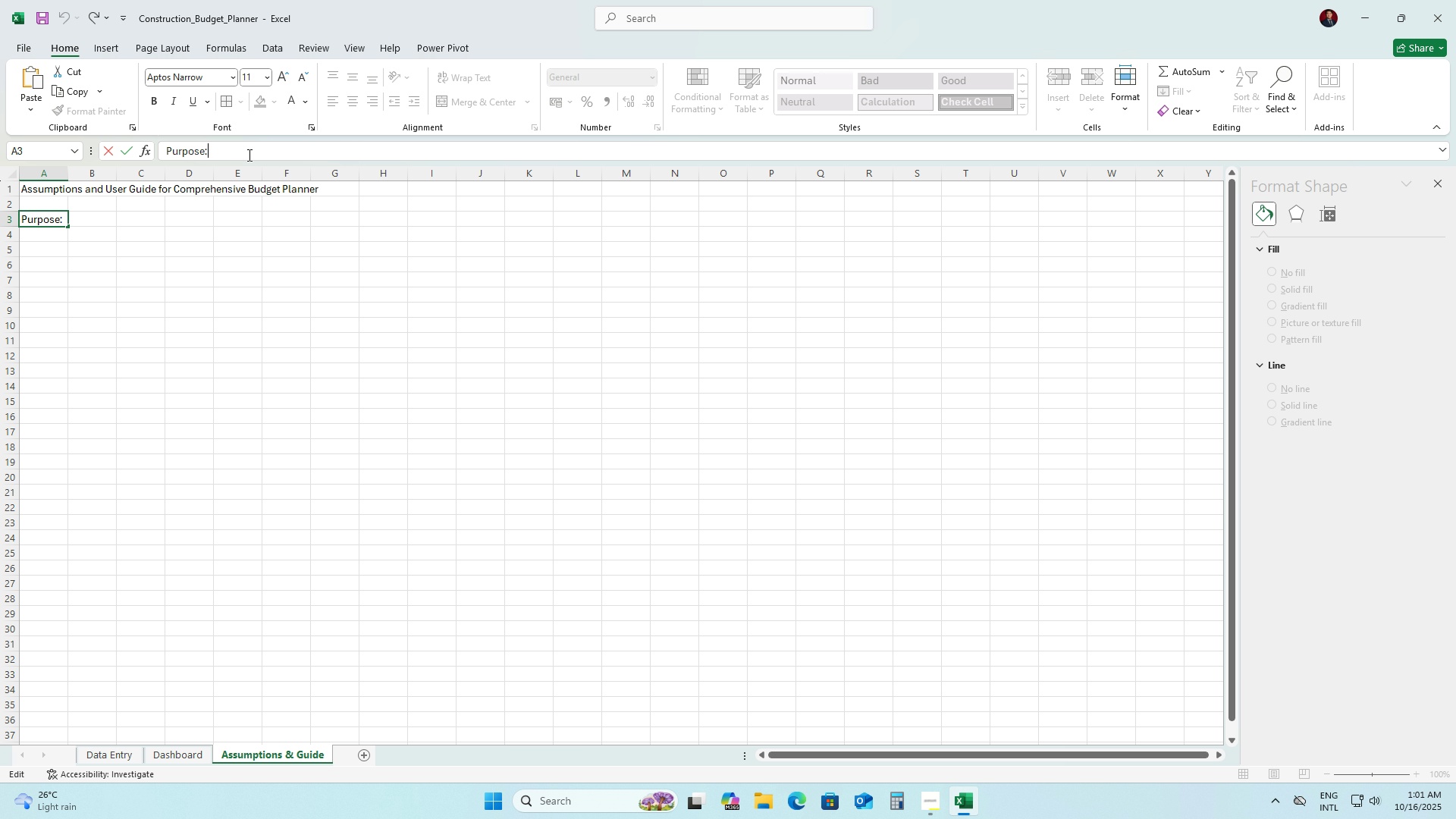 
key(Control+Shift+Enter)
 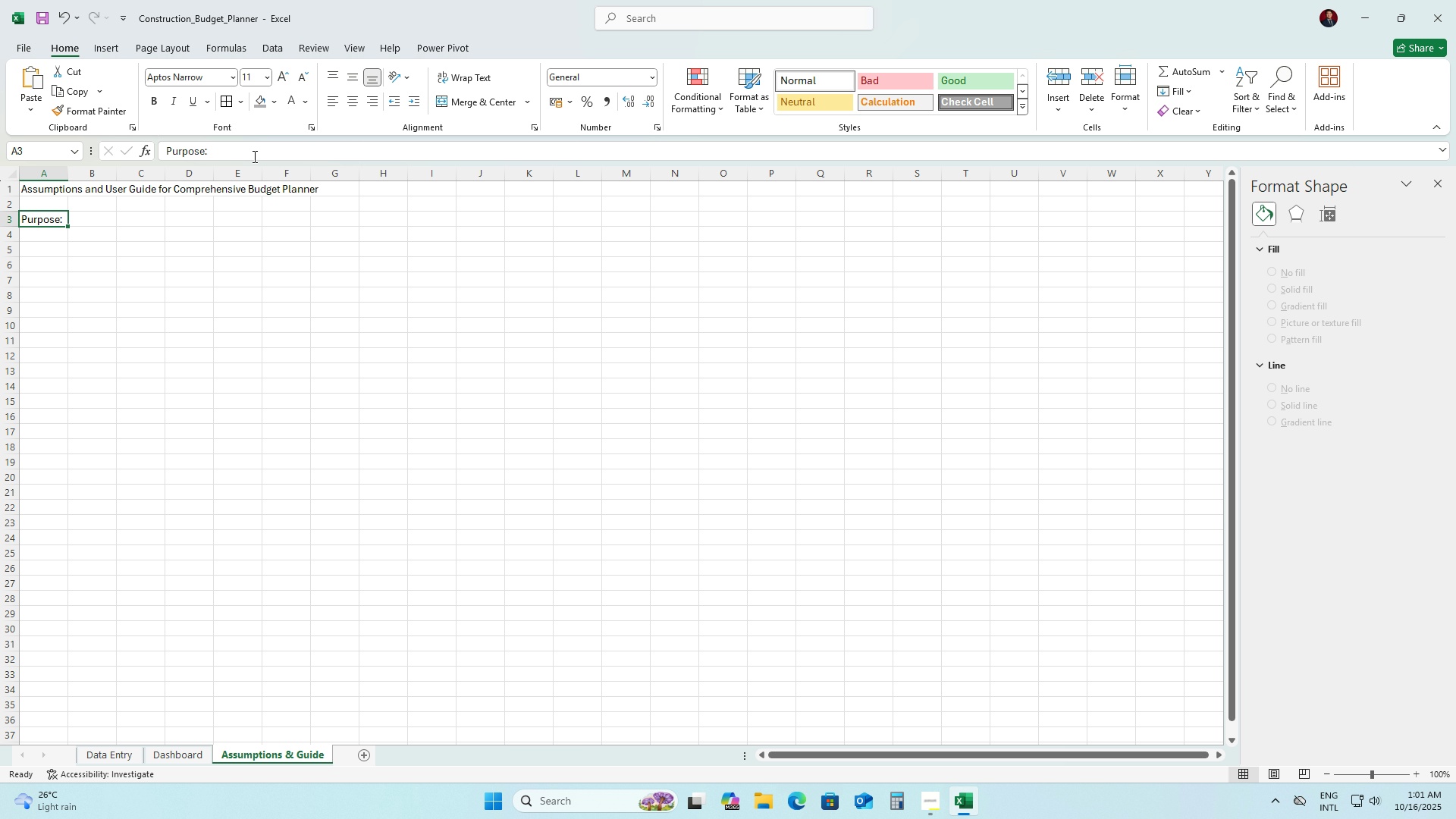 
left_click([240, 156])
 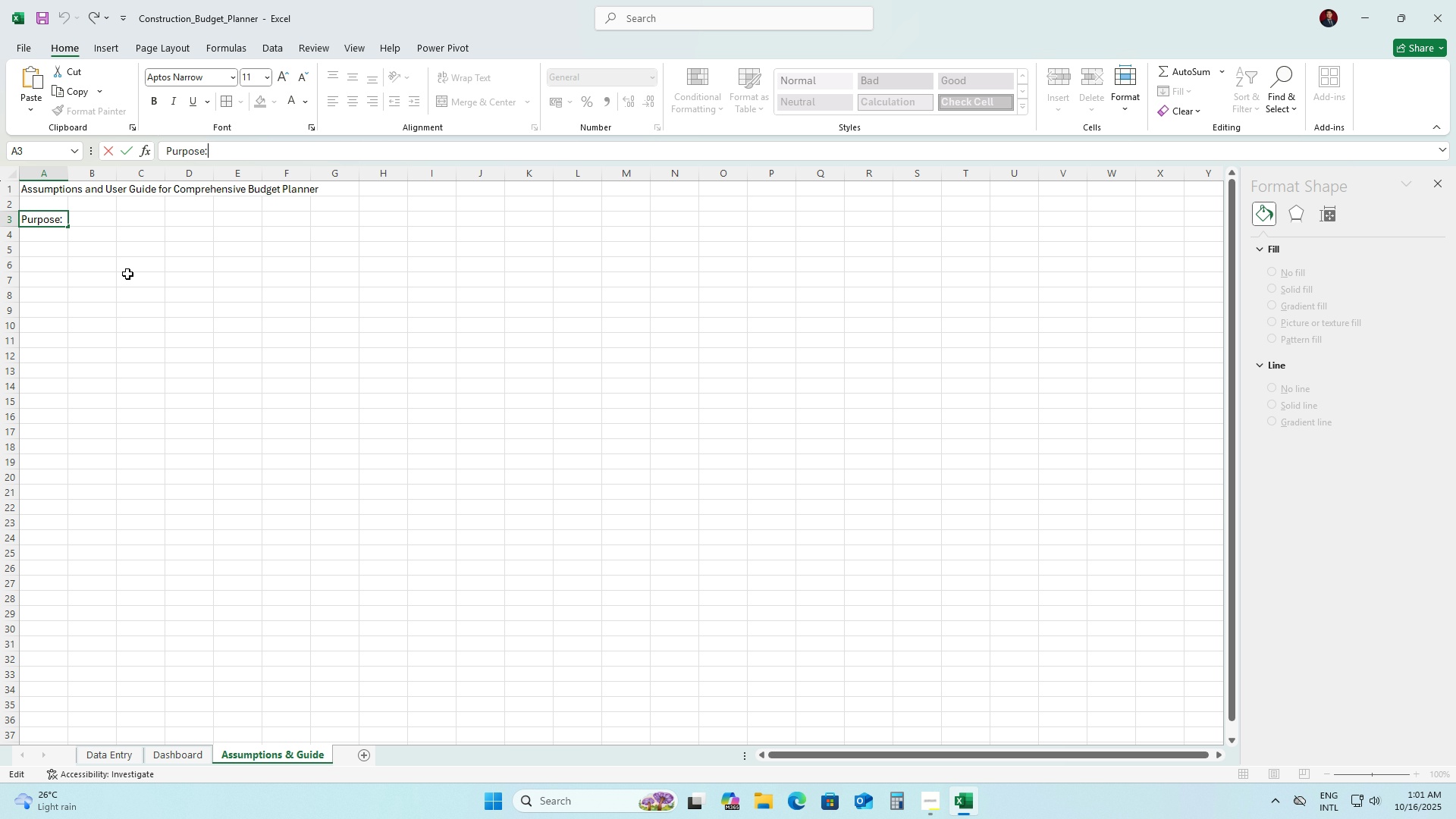 
left_click([127, 274])
 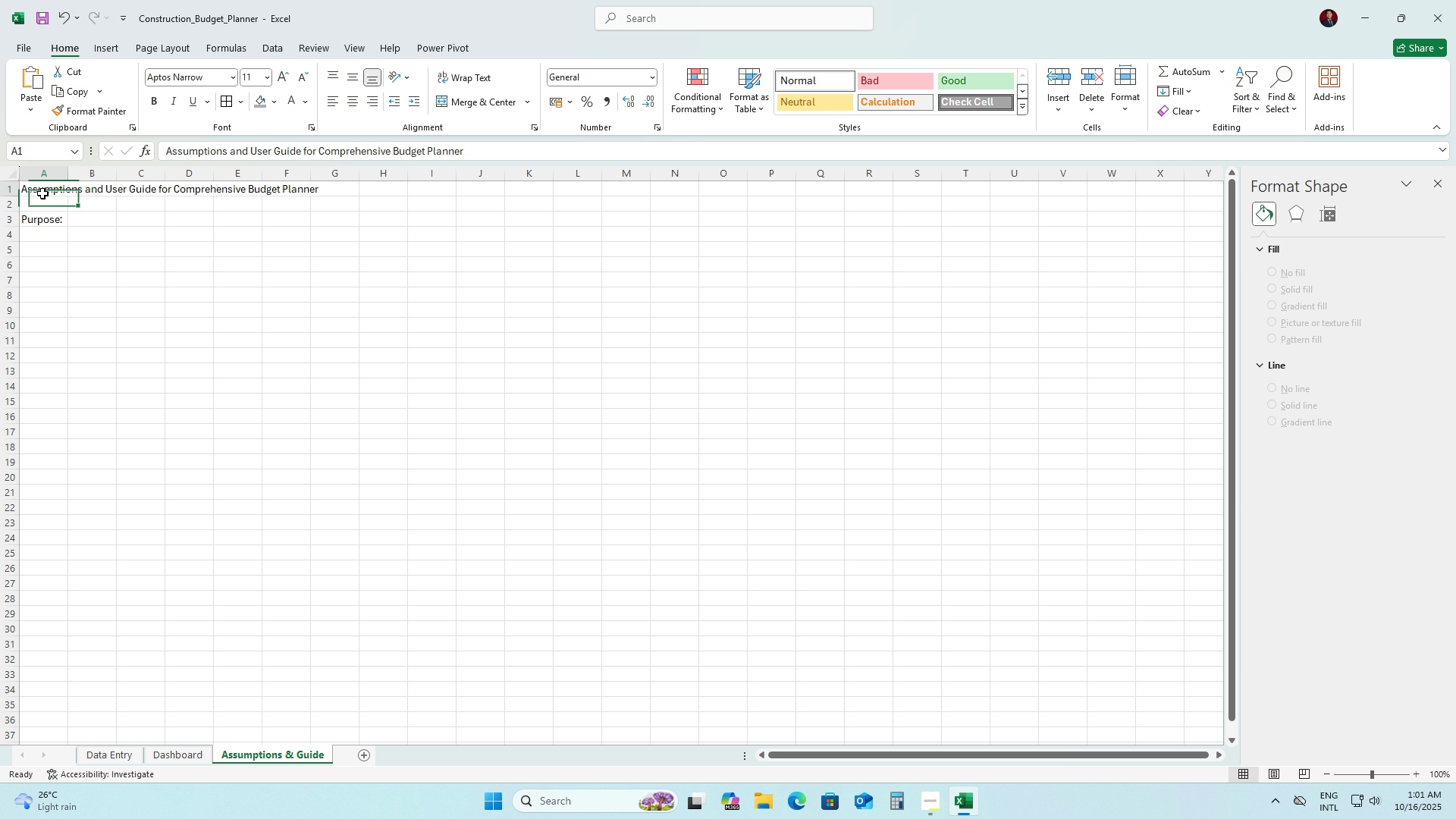 
left_click([42, 193])
 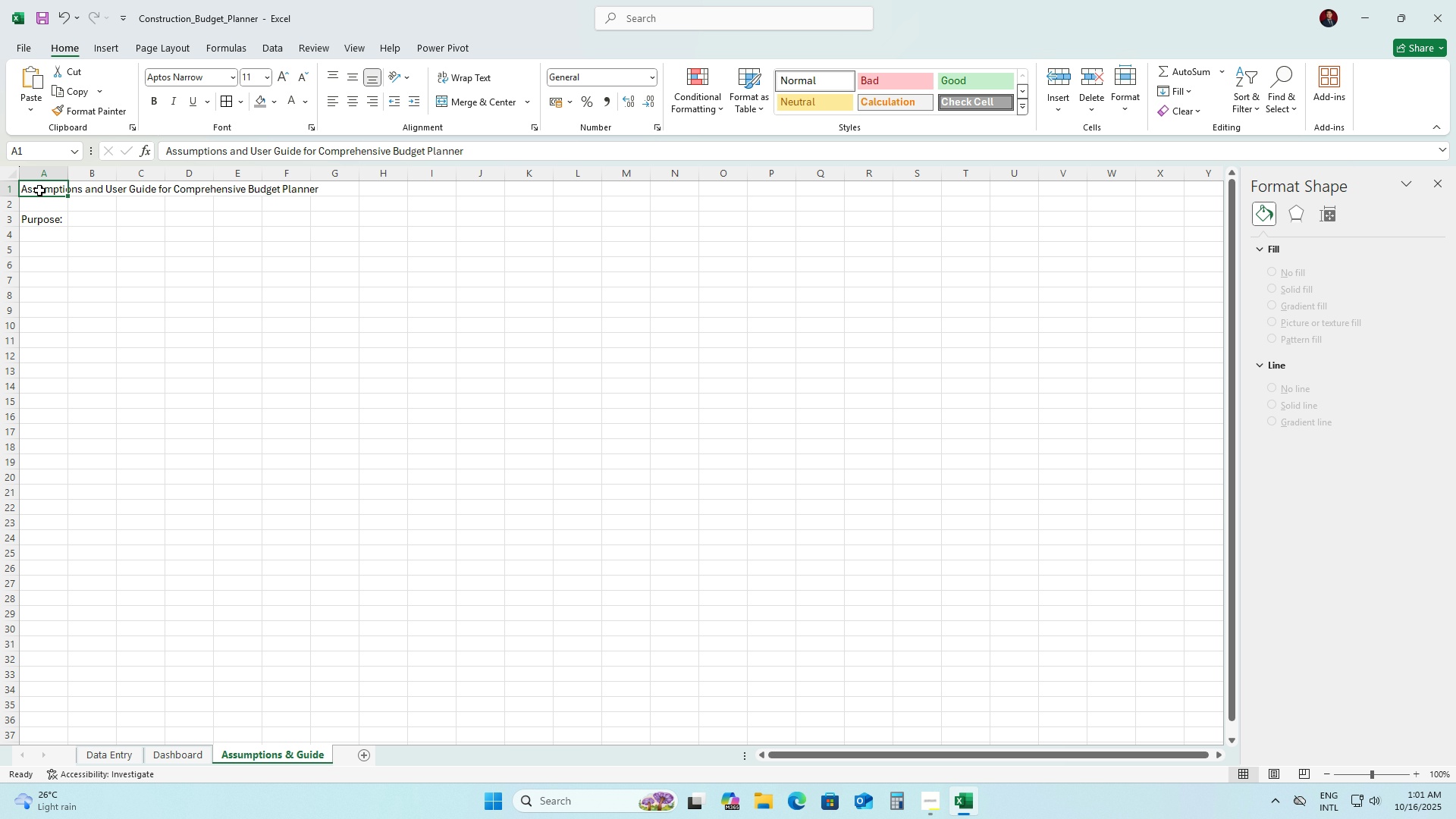 
left_click_drag(start_coordinate=[39, 190], to_coordinate=[388, 192])
 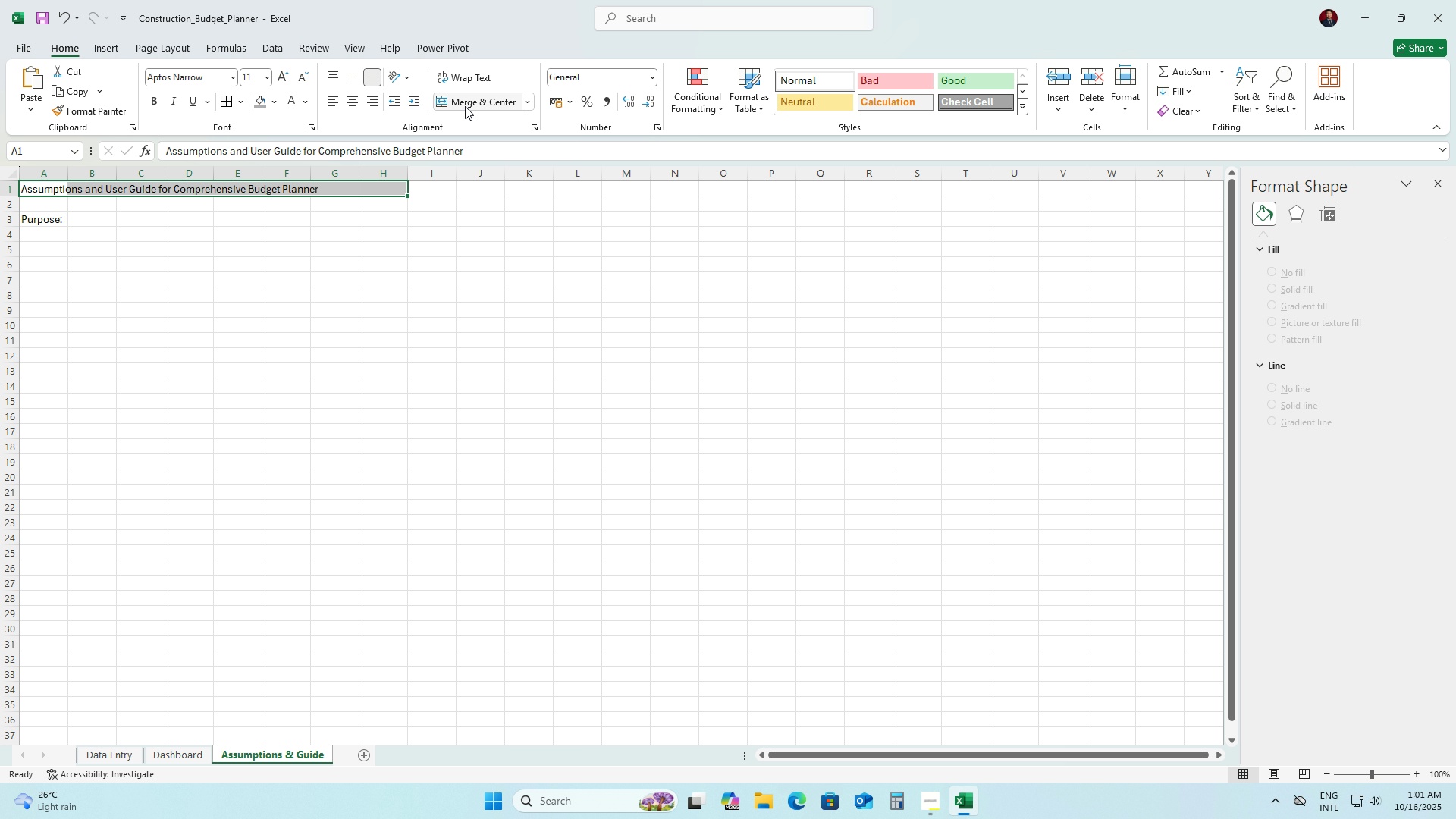 
left_click([465, 106])
 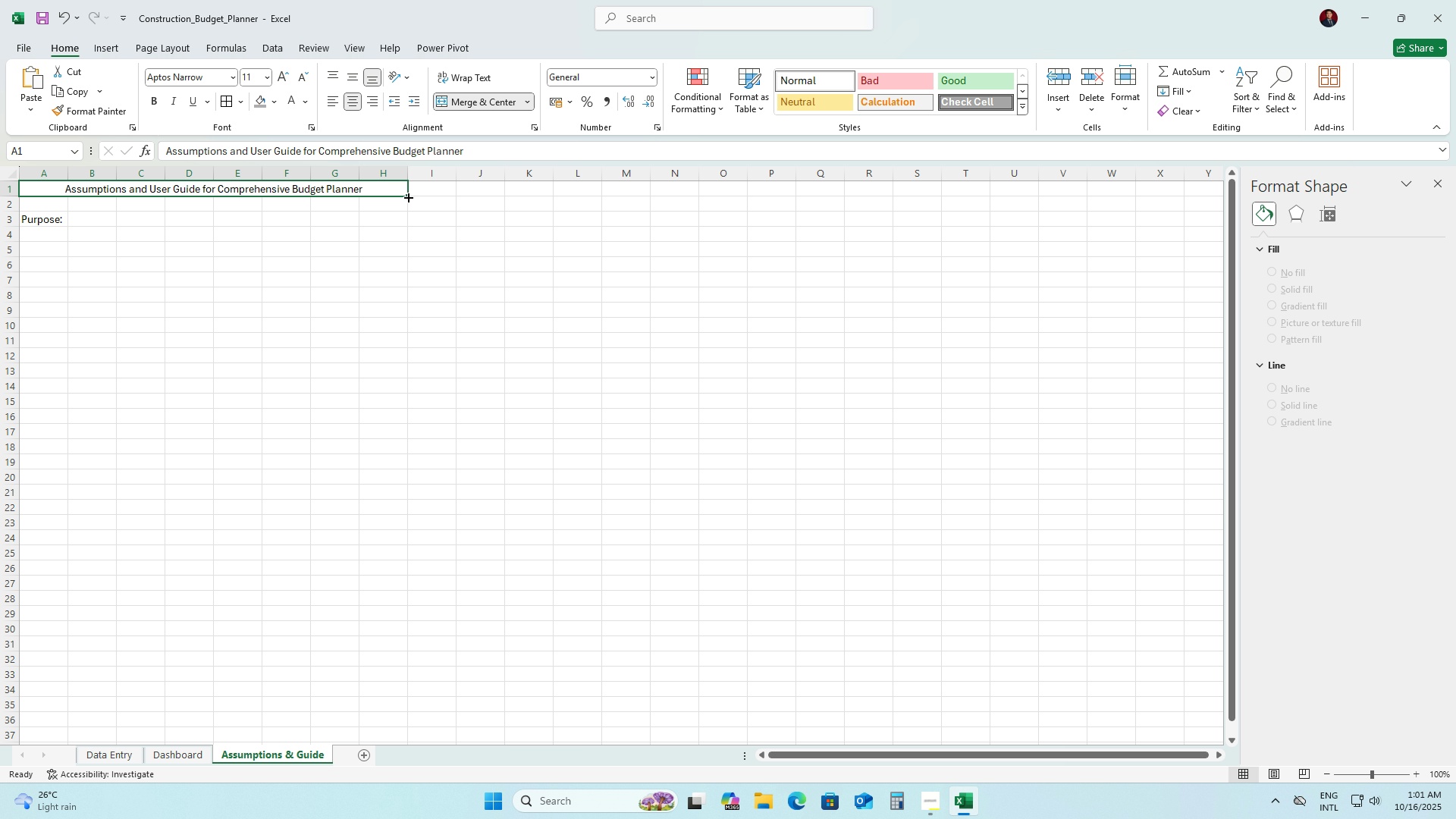 
left_click_drag(start_coordinate=[407, 193], to_coordinate=[429, 532])
 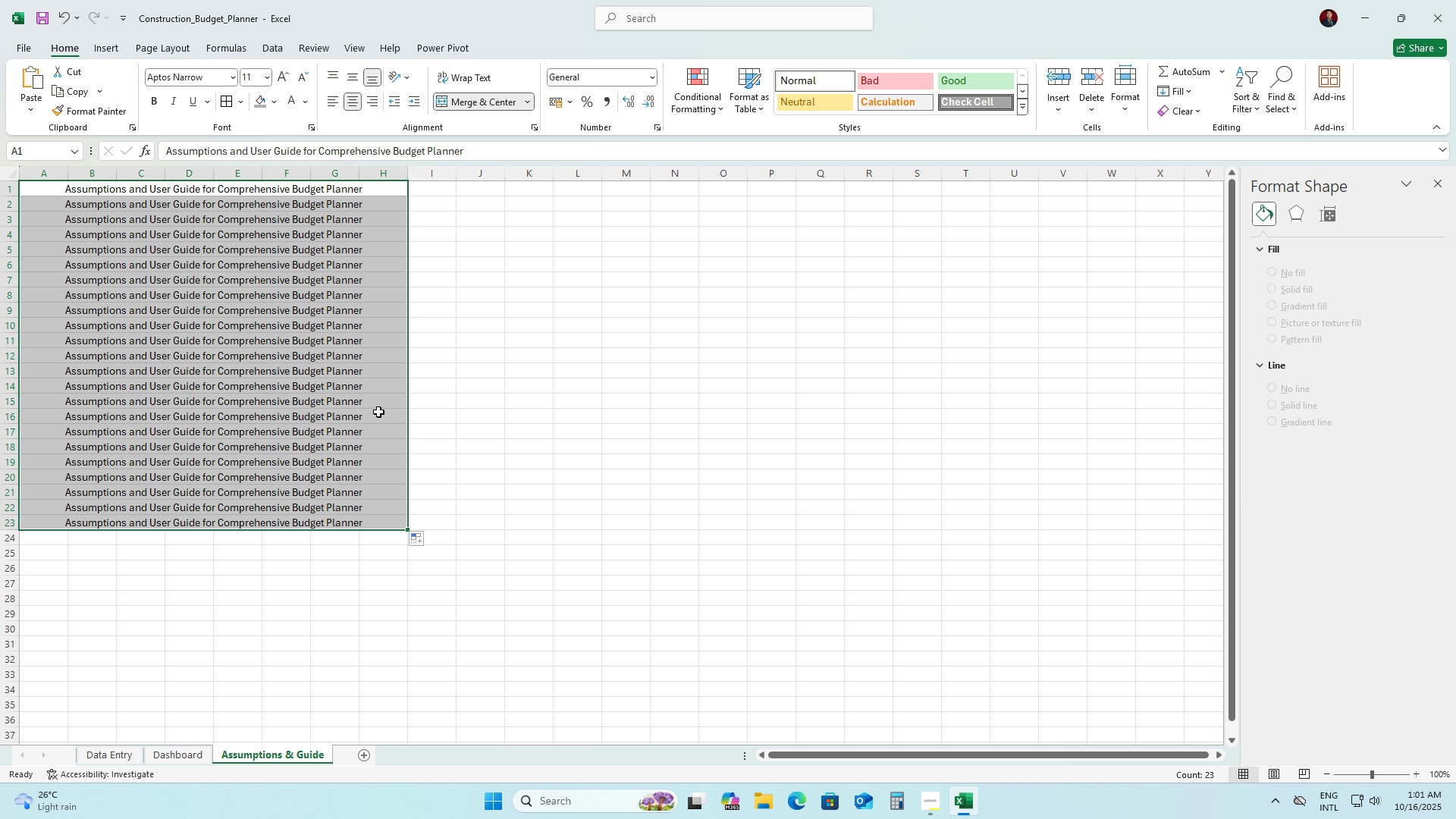 
left_click([441, 412])
 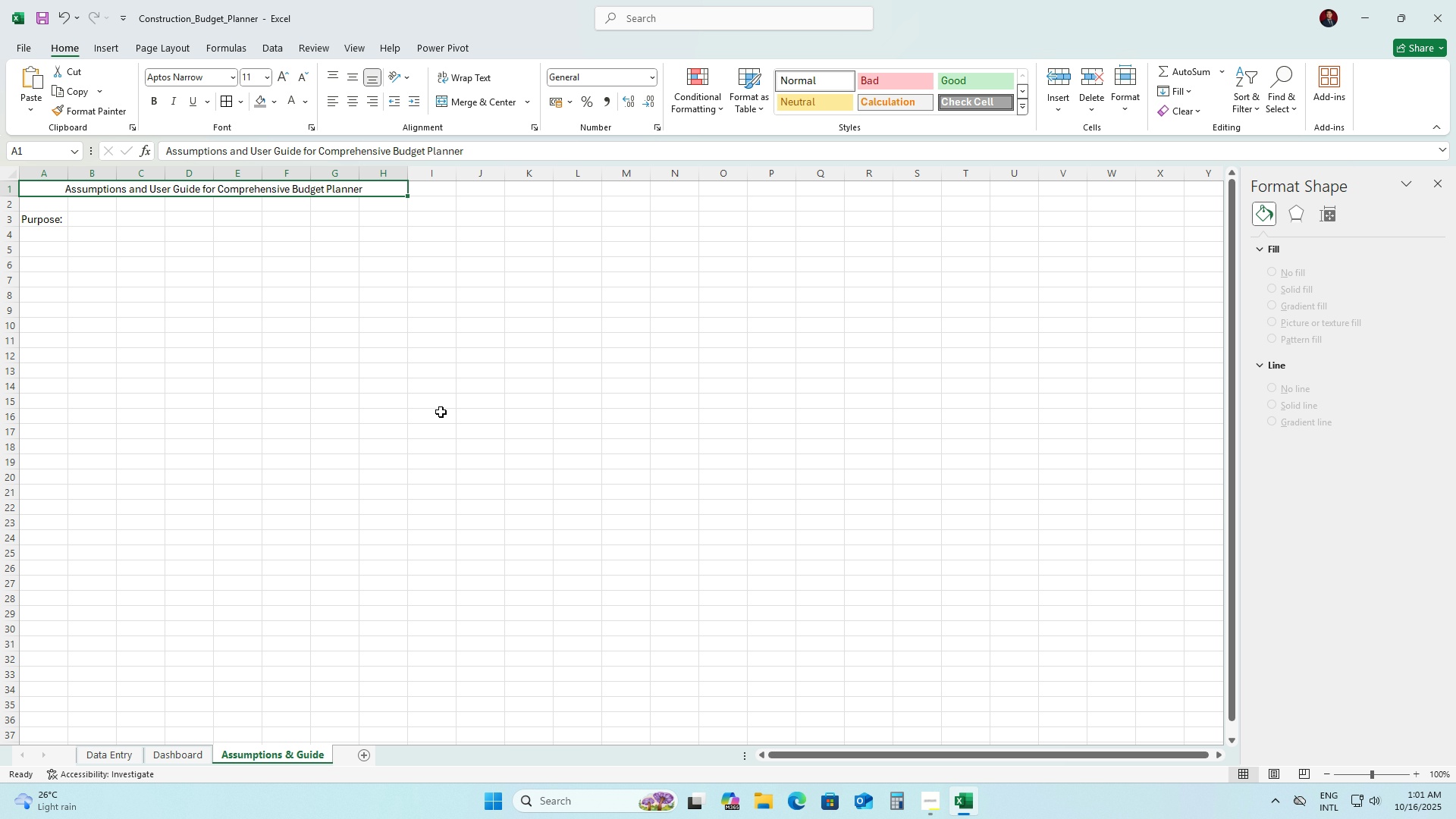 
key(Control+Z)
 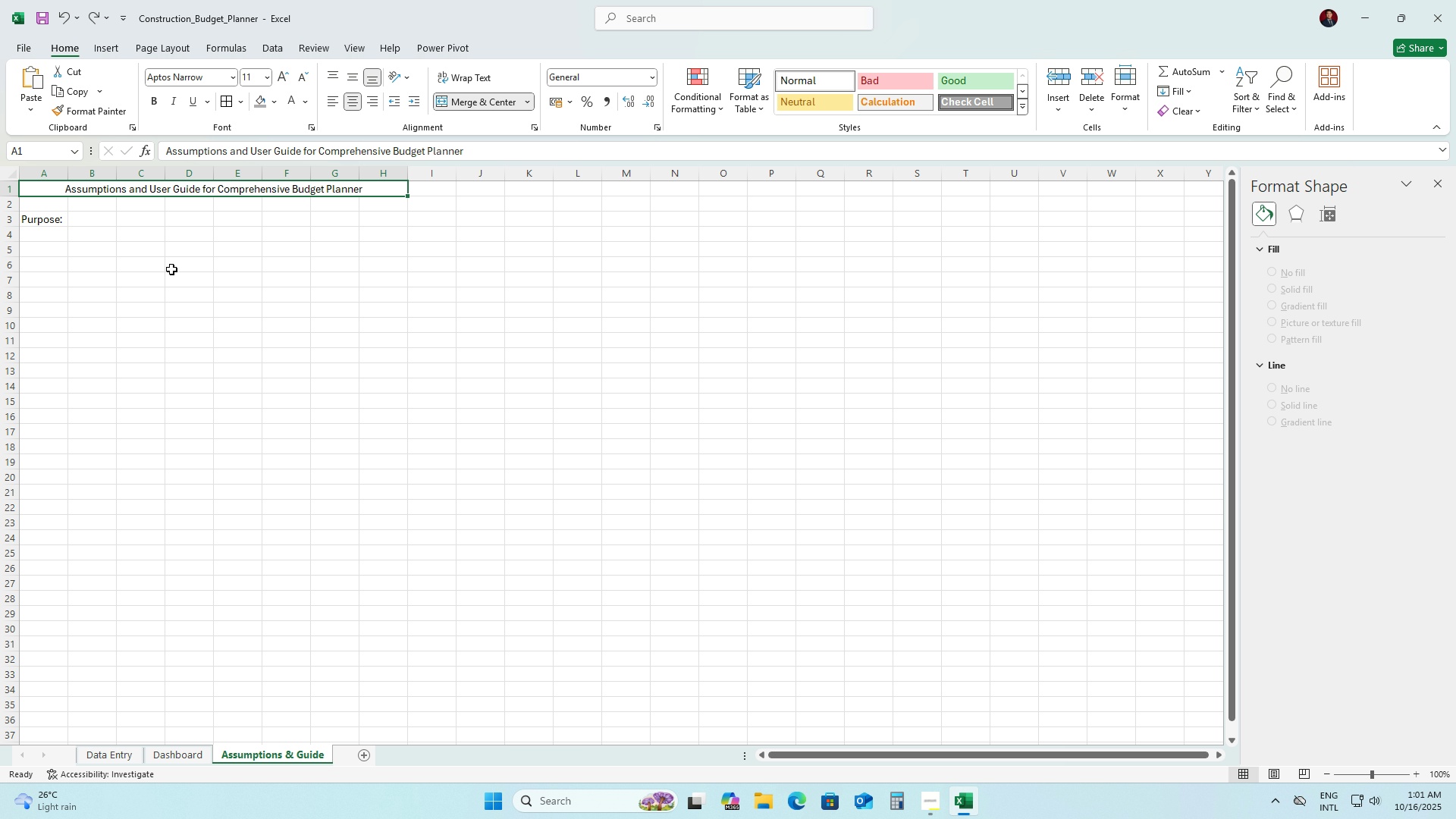 
left_click([171, 269])
 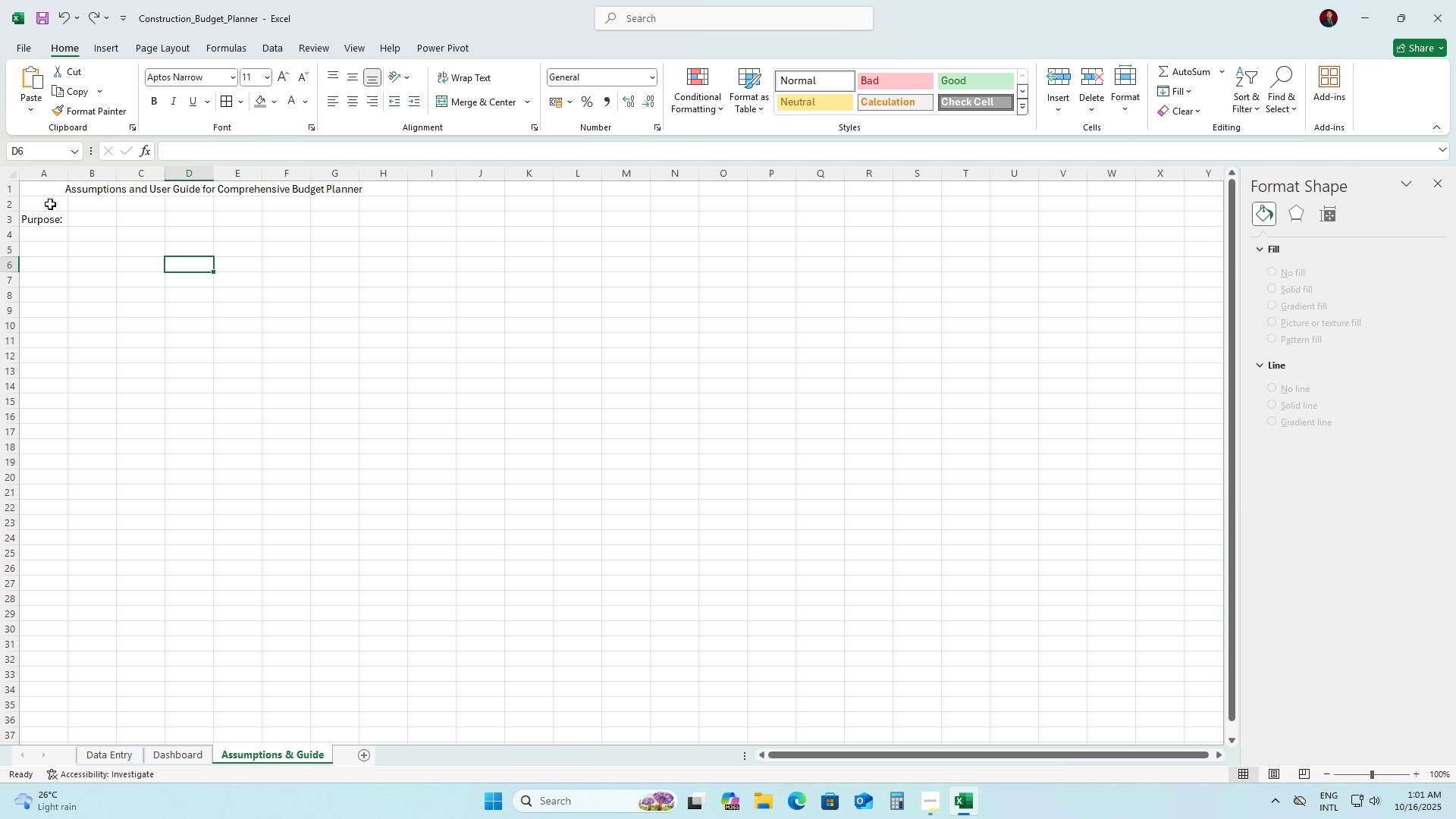 
left_click([50, 204])
 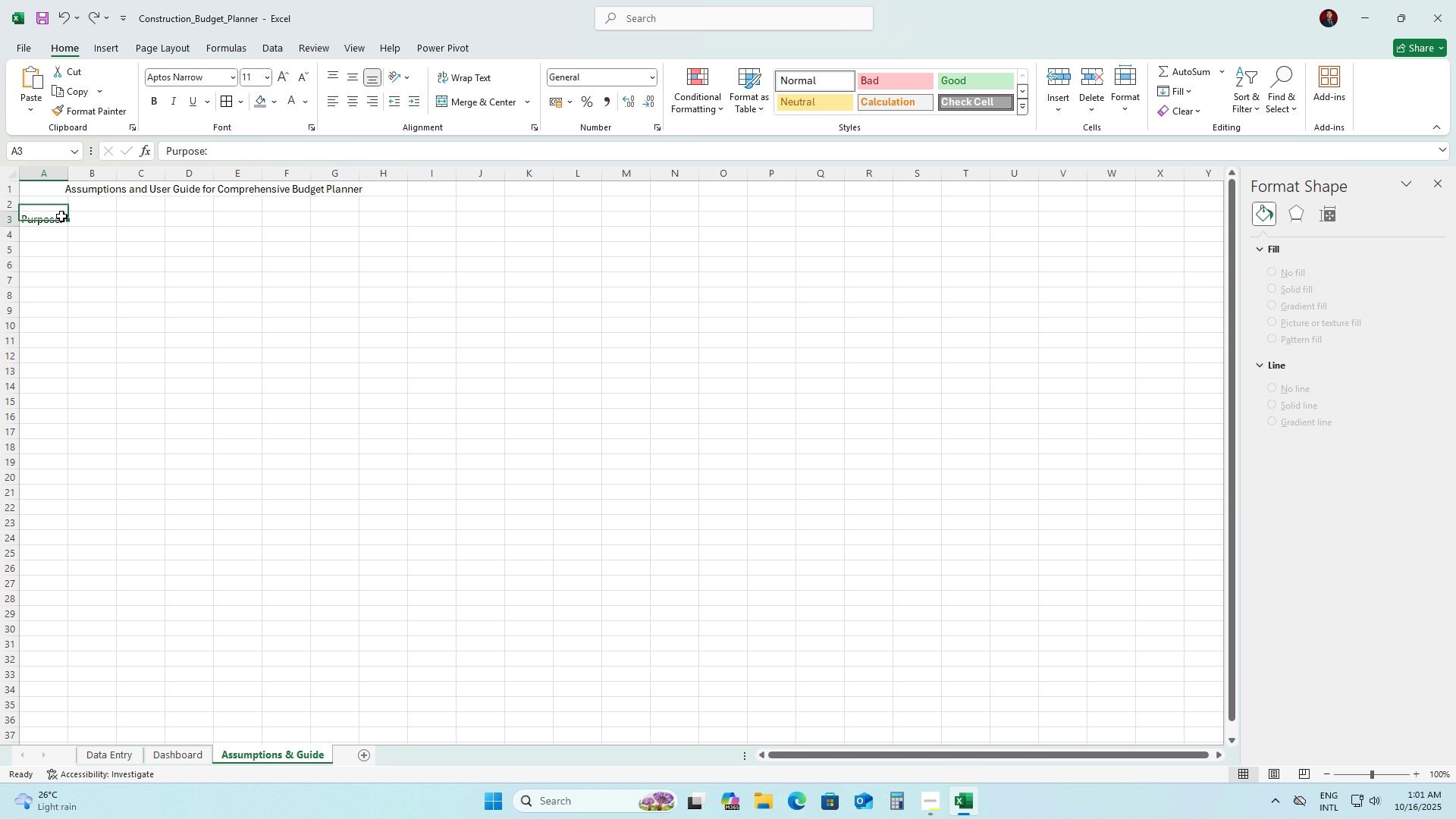 
left_click([61, 216])
 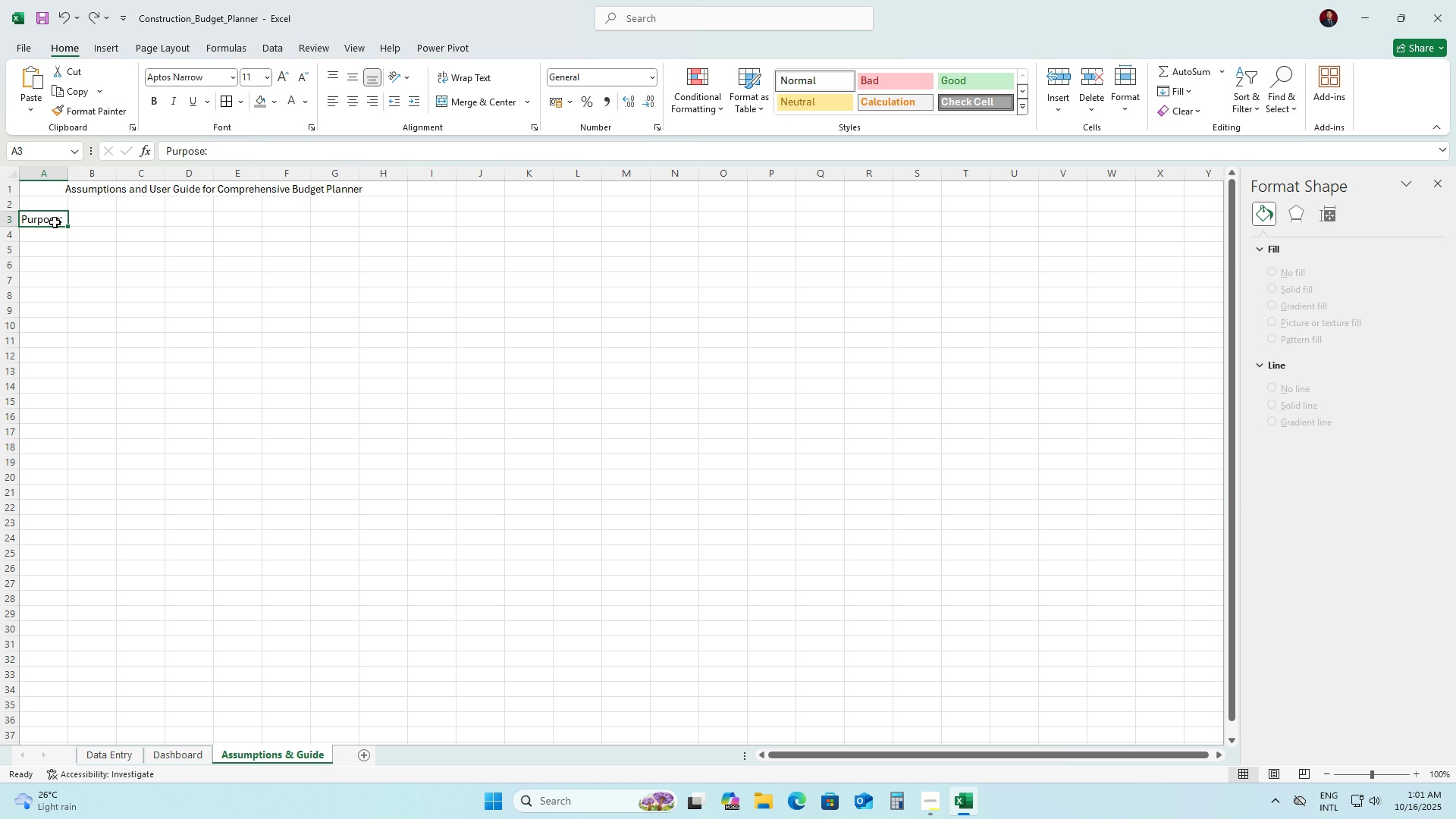 
left_click_drag(start_coordinate=[99, 240], to_coordinate=[103, 242])
 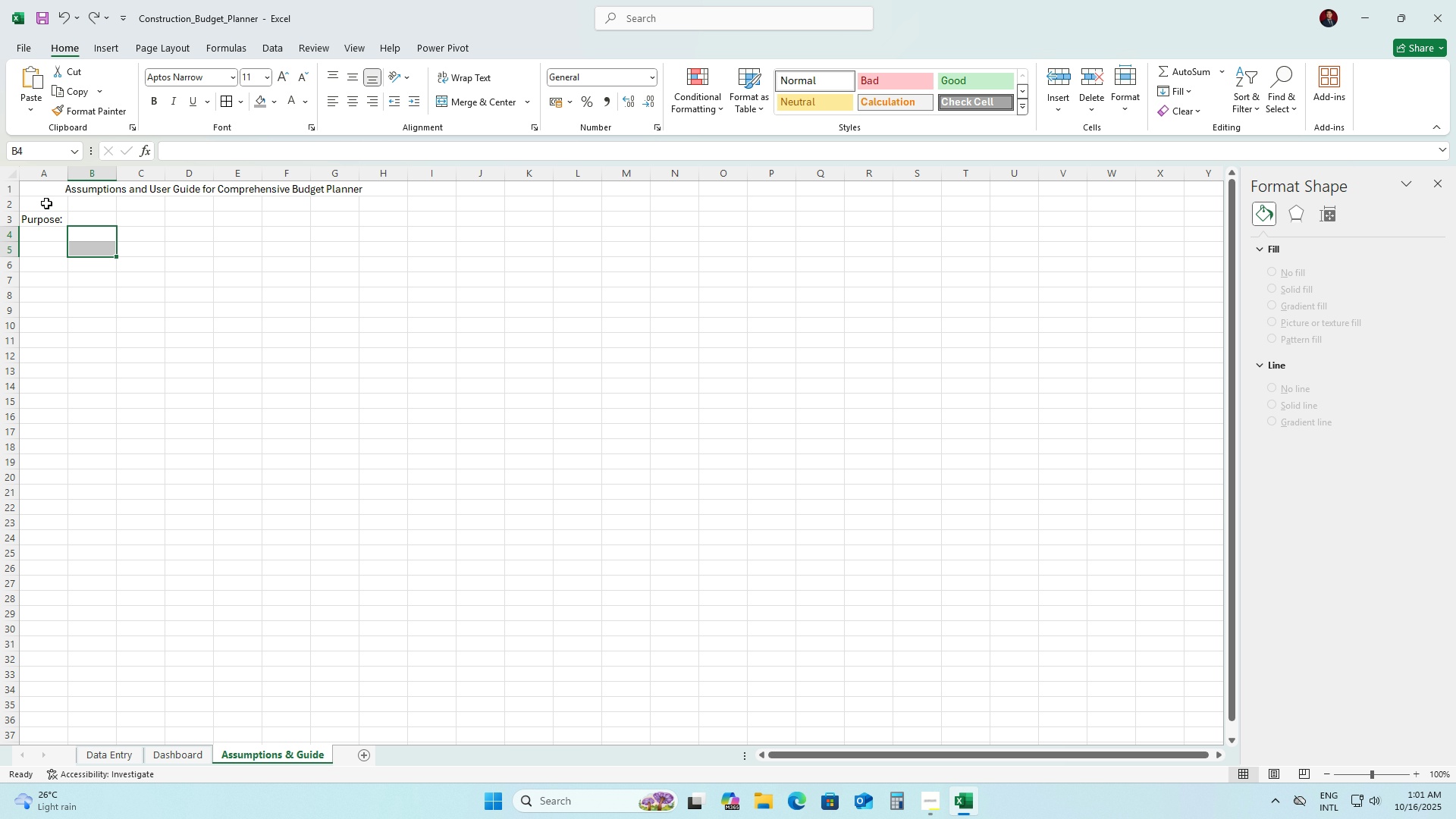 
left_click_drag(start_coordinate=[46, 203], to_coordinate=[344, 203])
 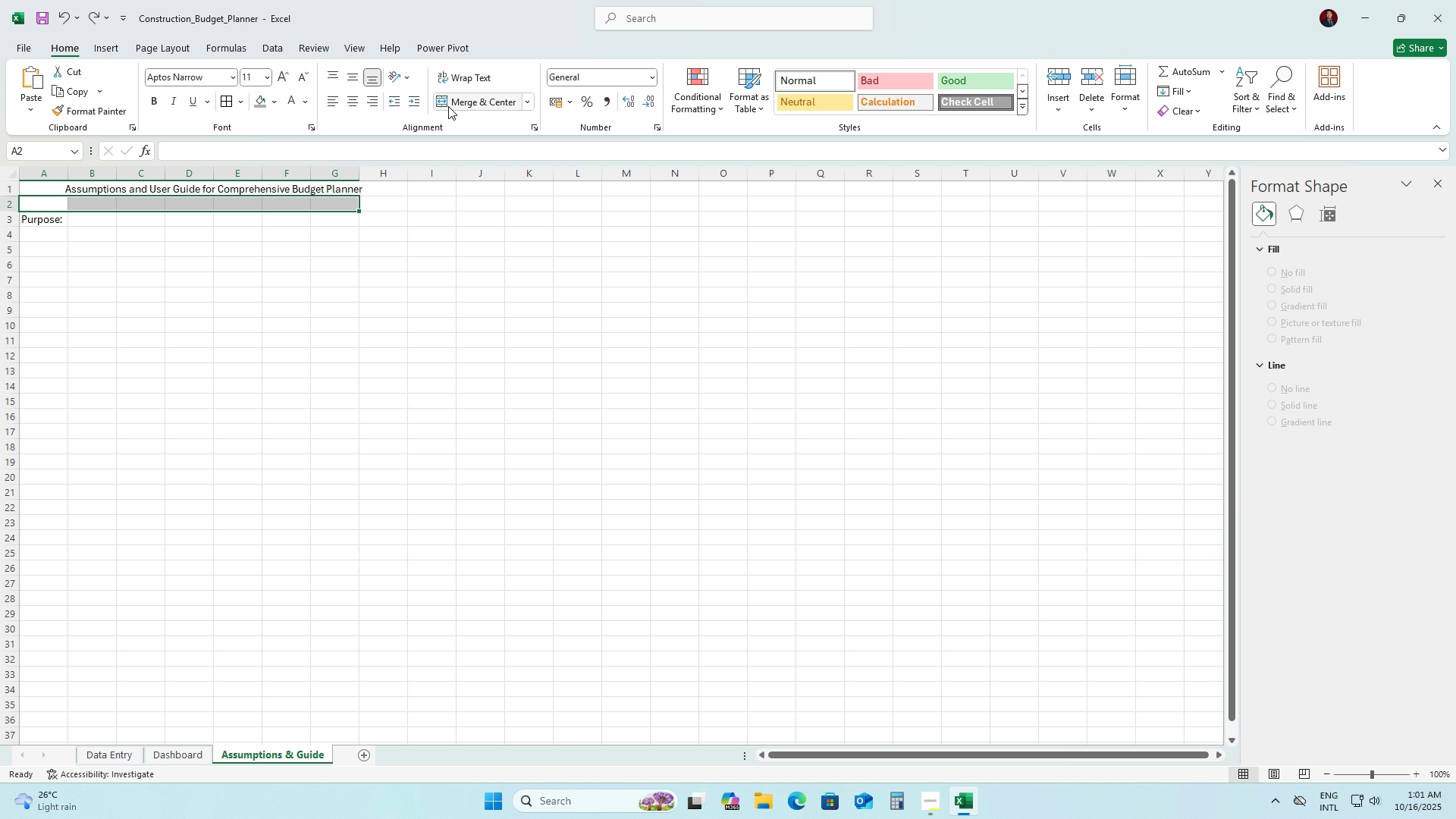 
left_click([457, 104])
 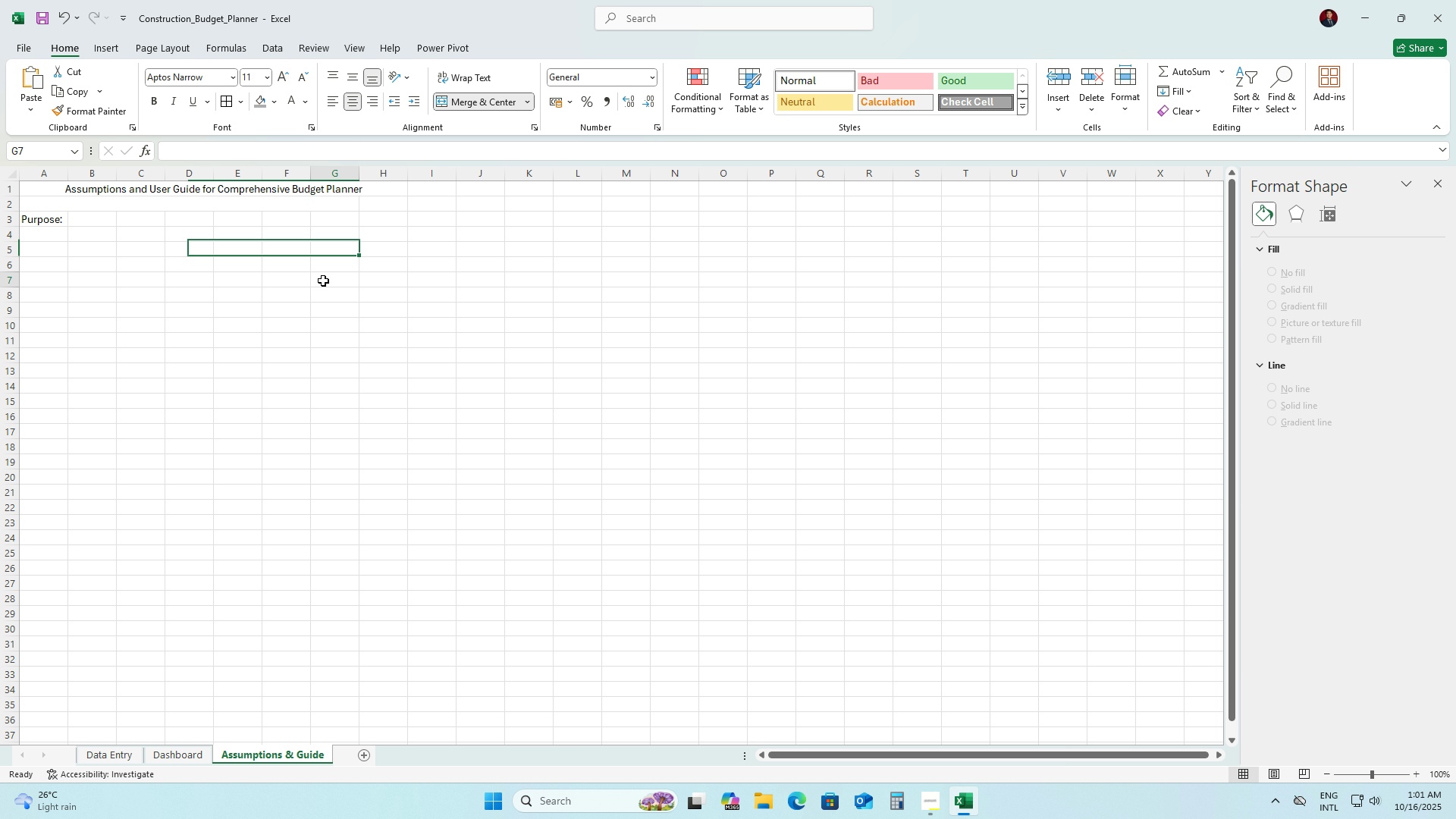 
left_click([323, 281])
 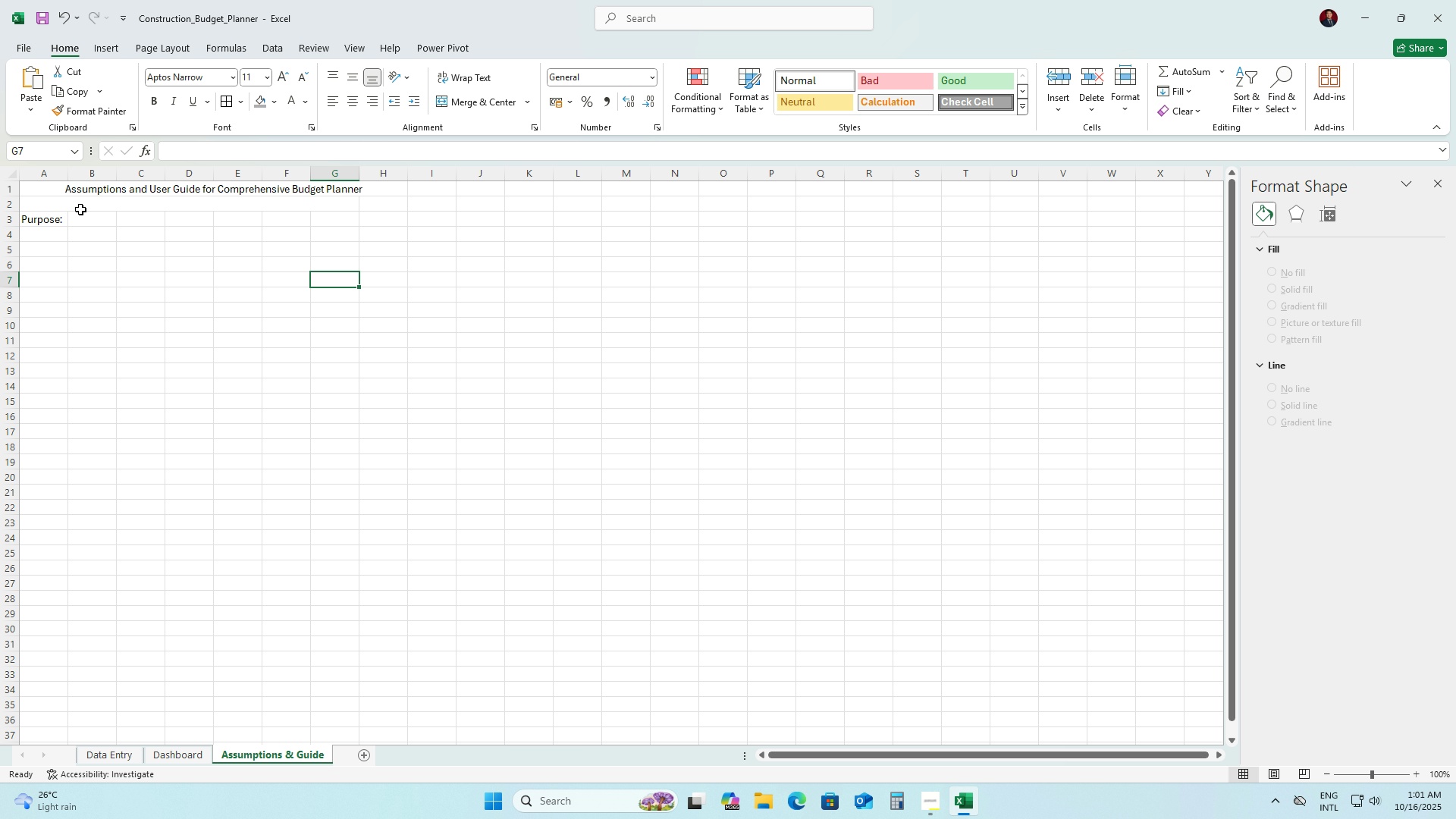 
left_click([80, 209])
 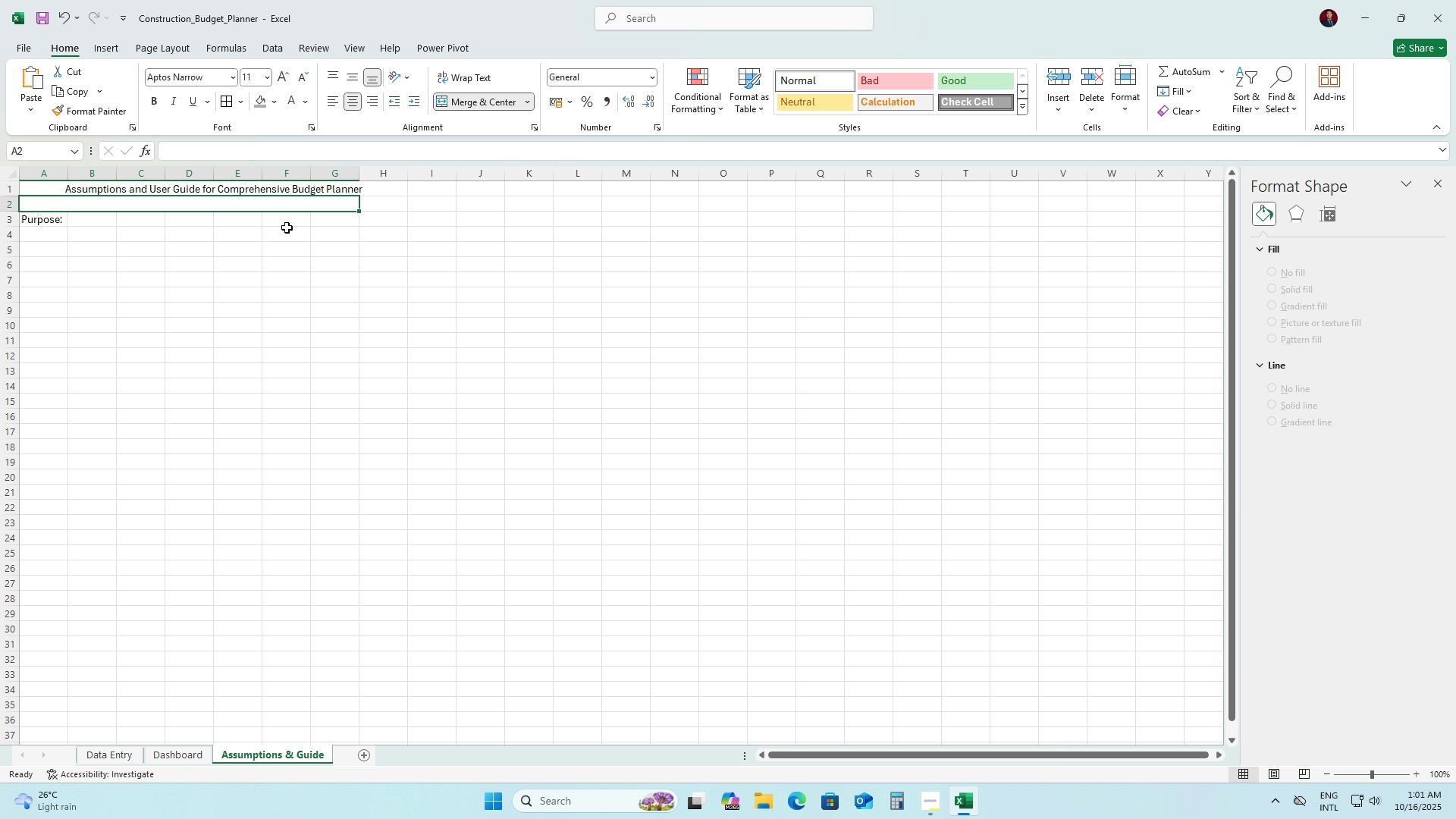 
left_click([321, 247])
 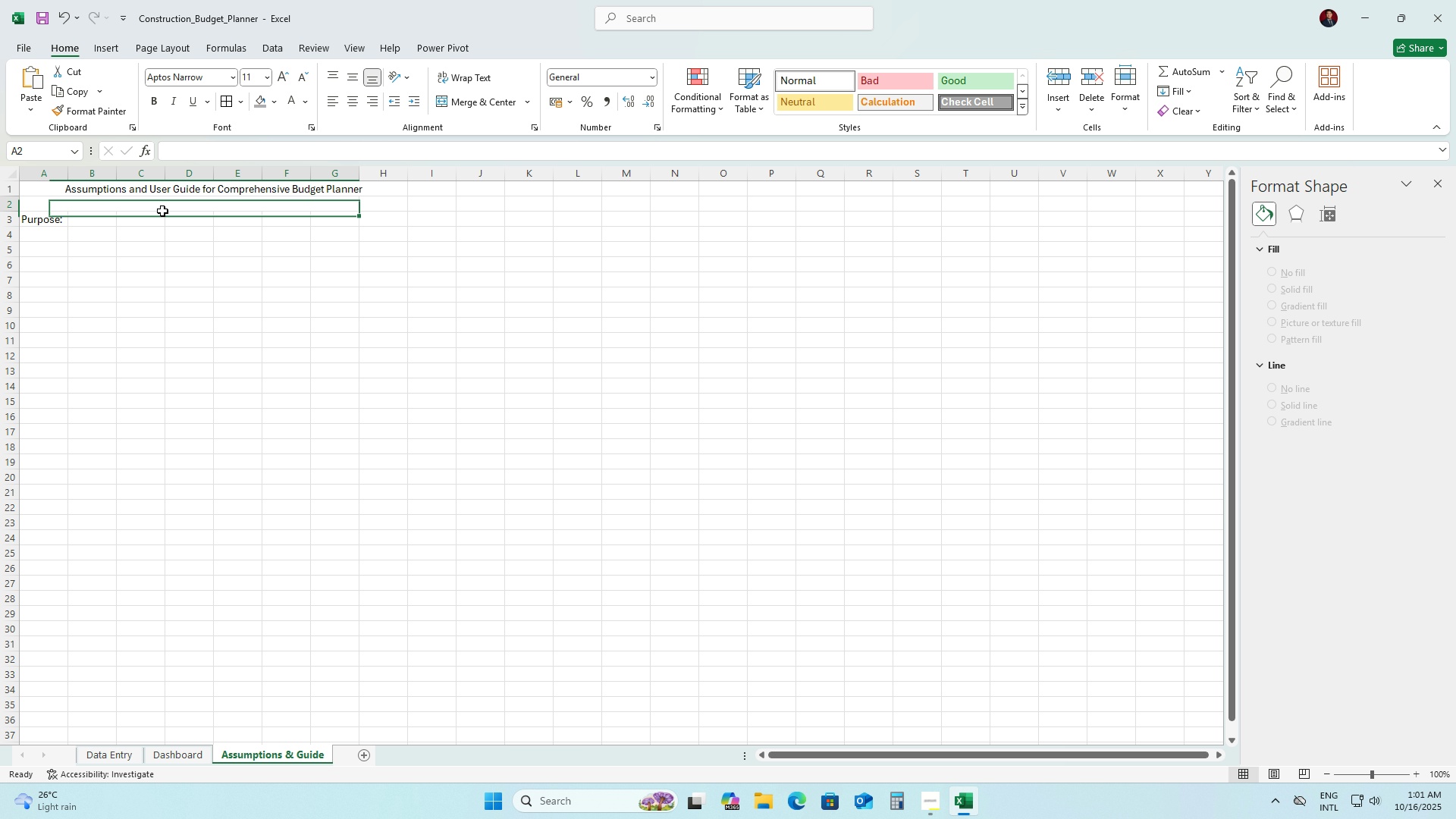 
left_click([162, 211])
 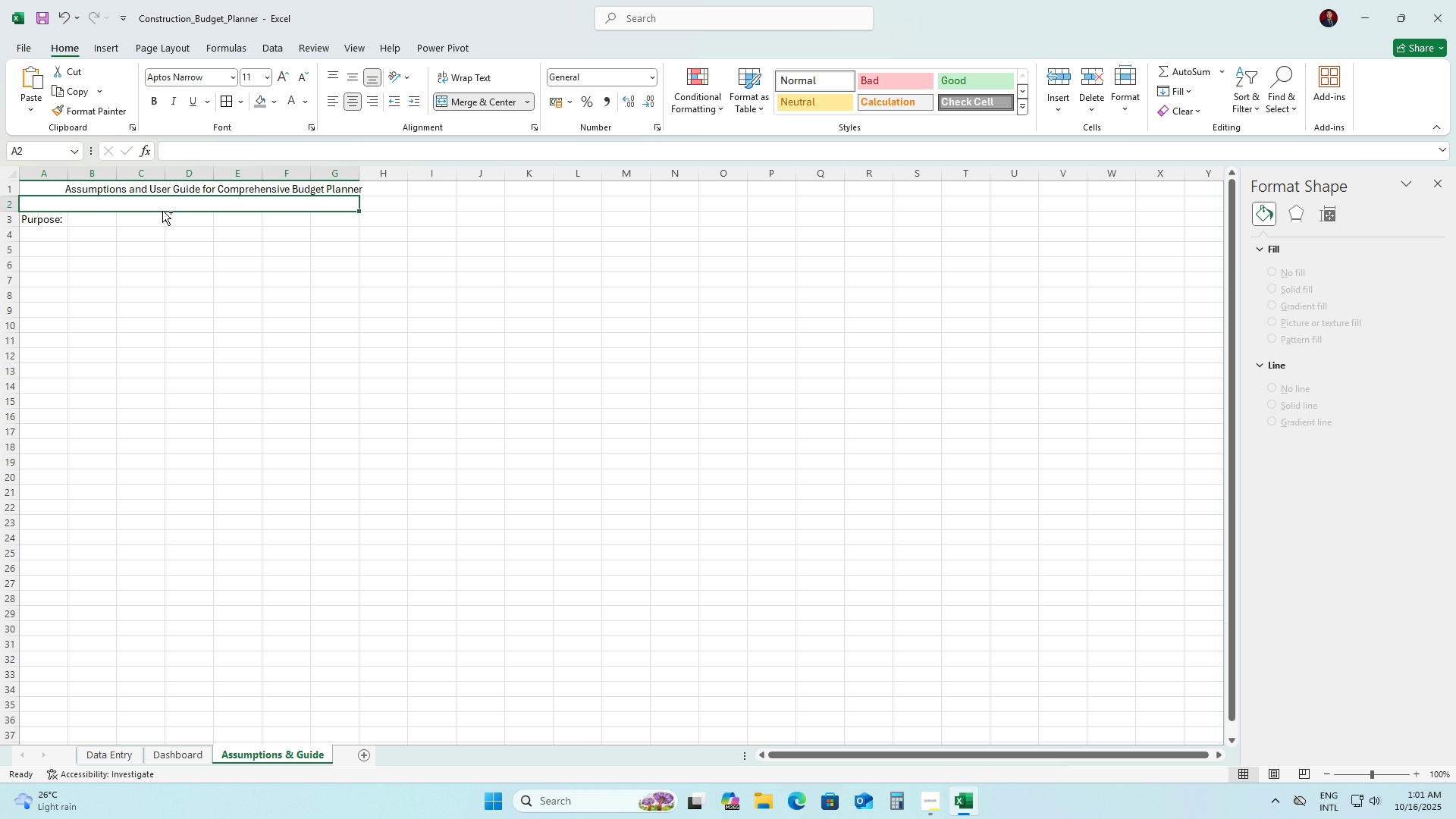 
key(Control+Z)
 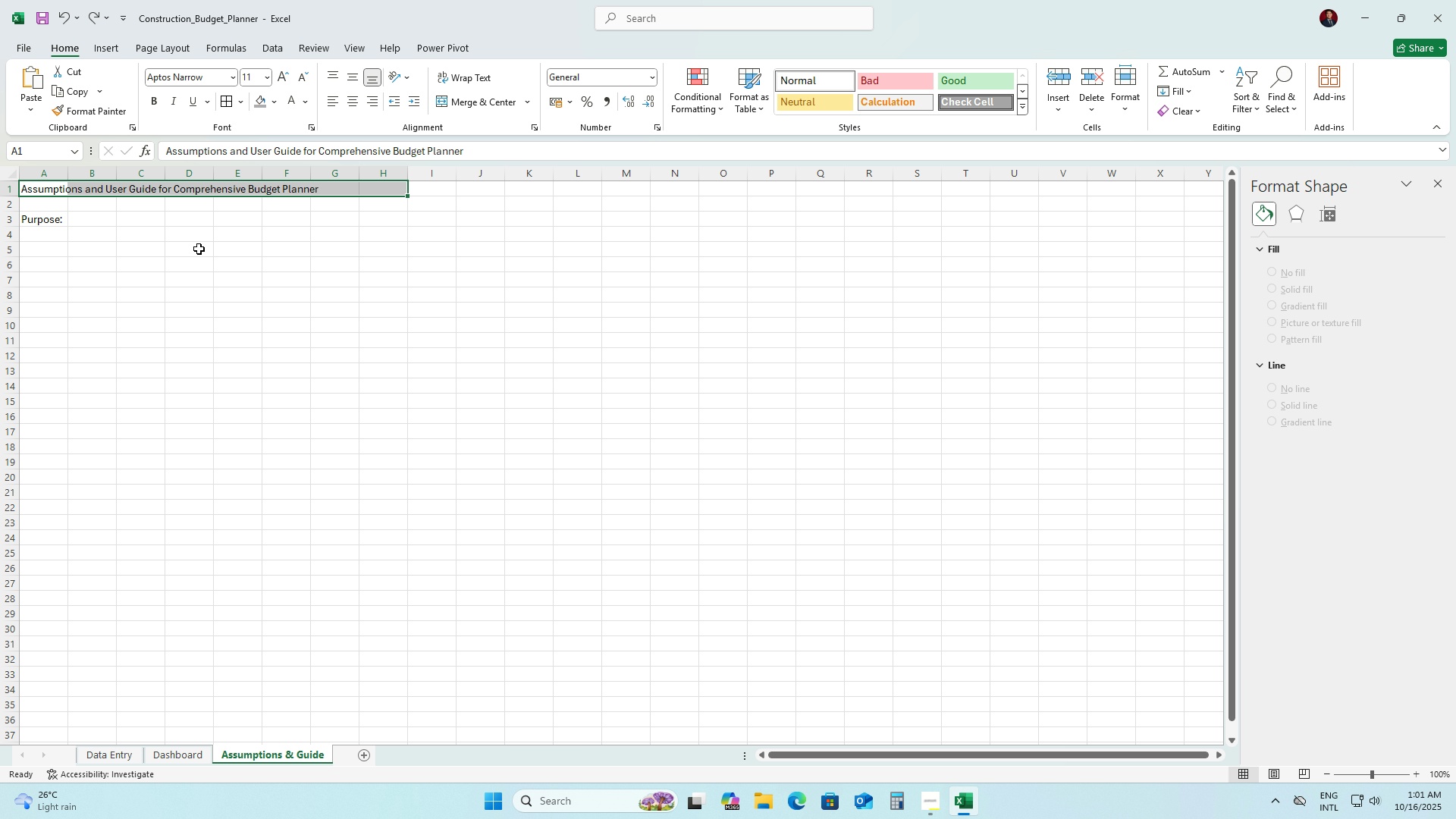 
key(Control+Z)
 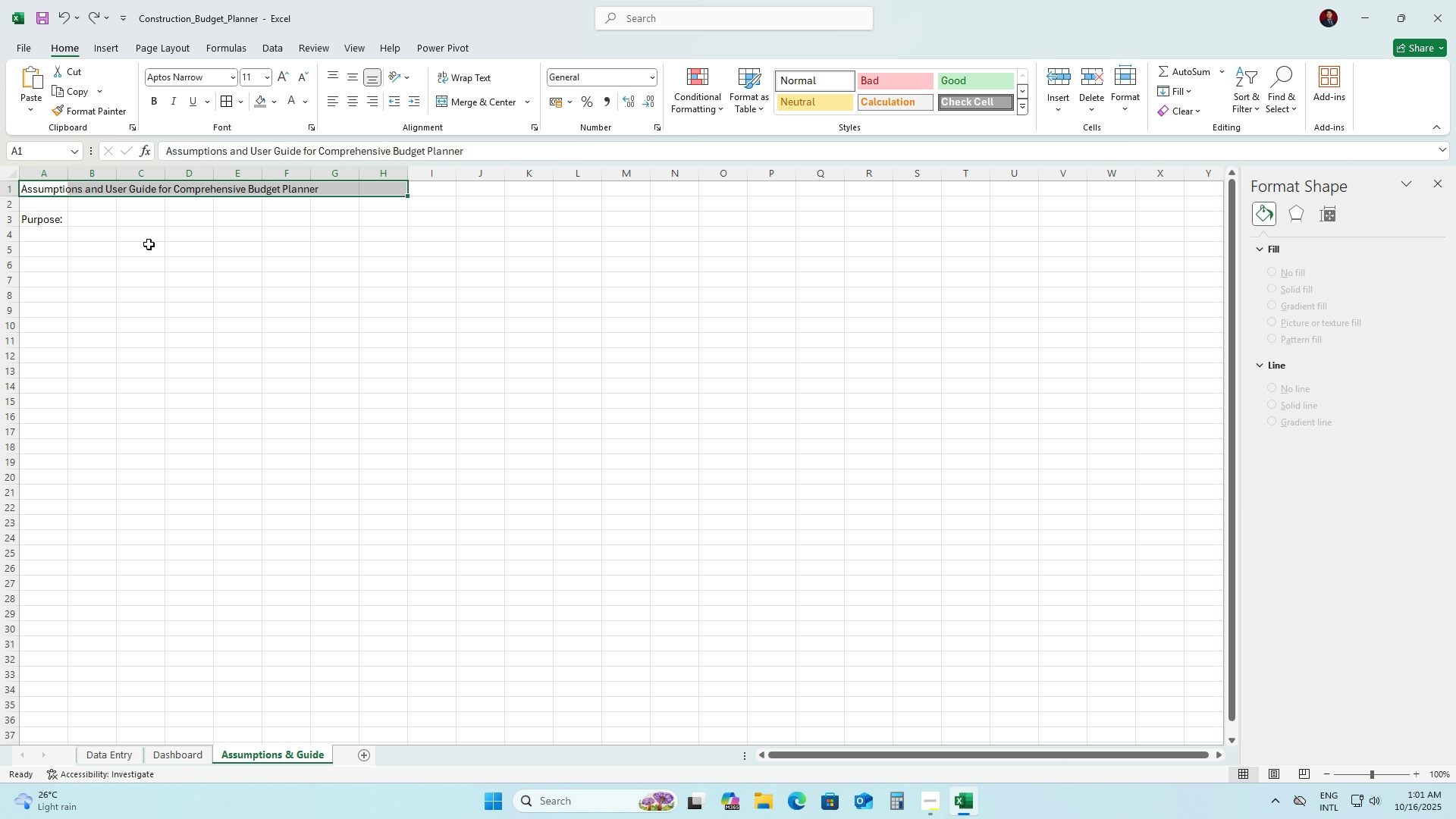 
left_click([94, 245])
 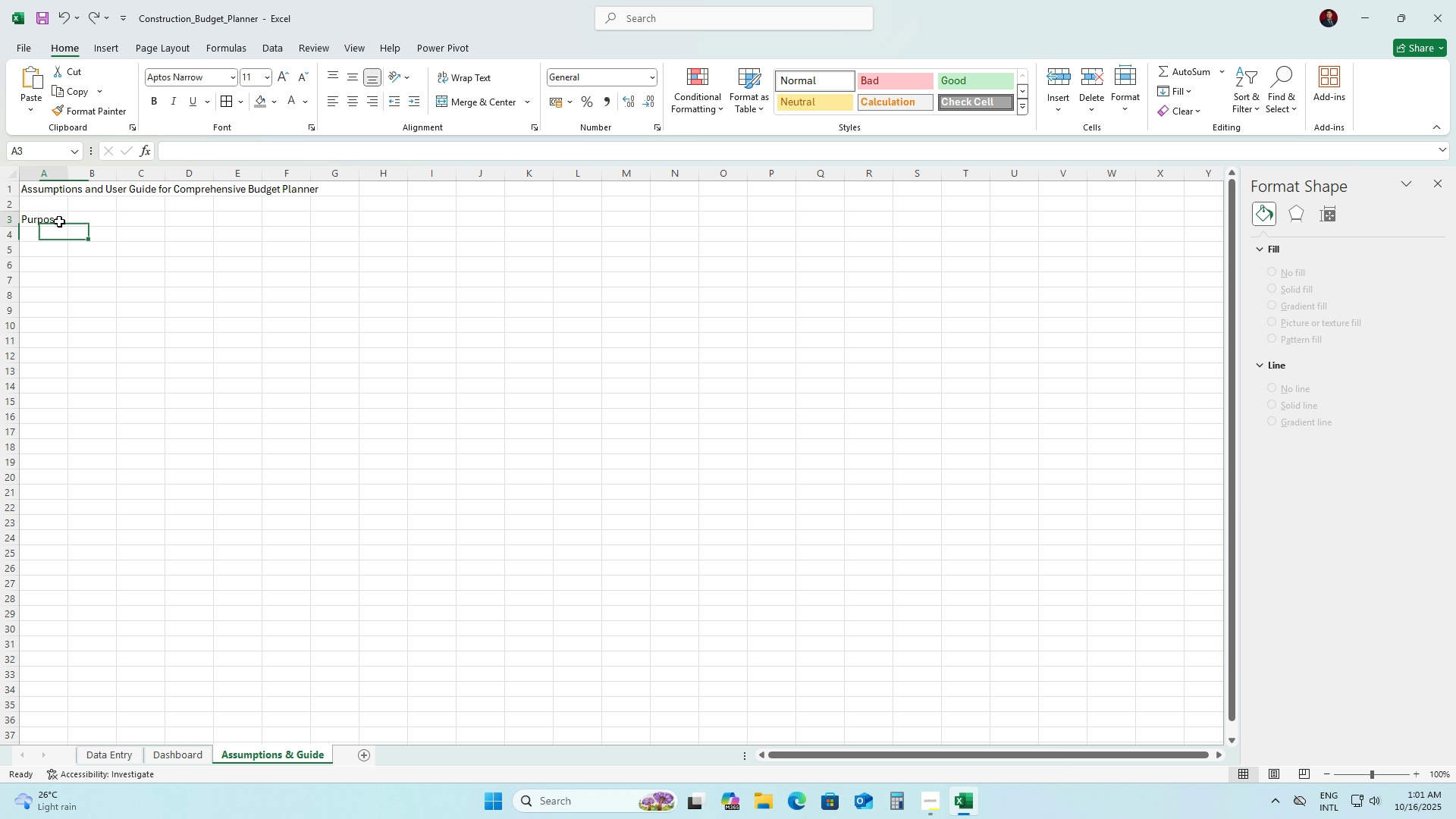 
left_click([59, 221])
 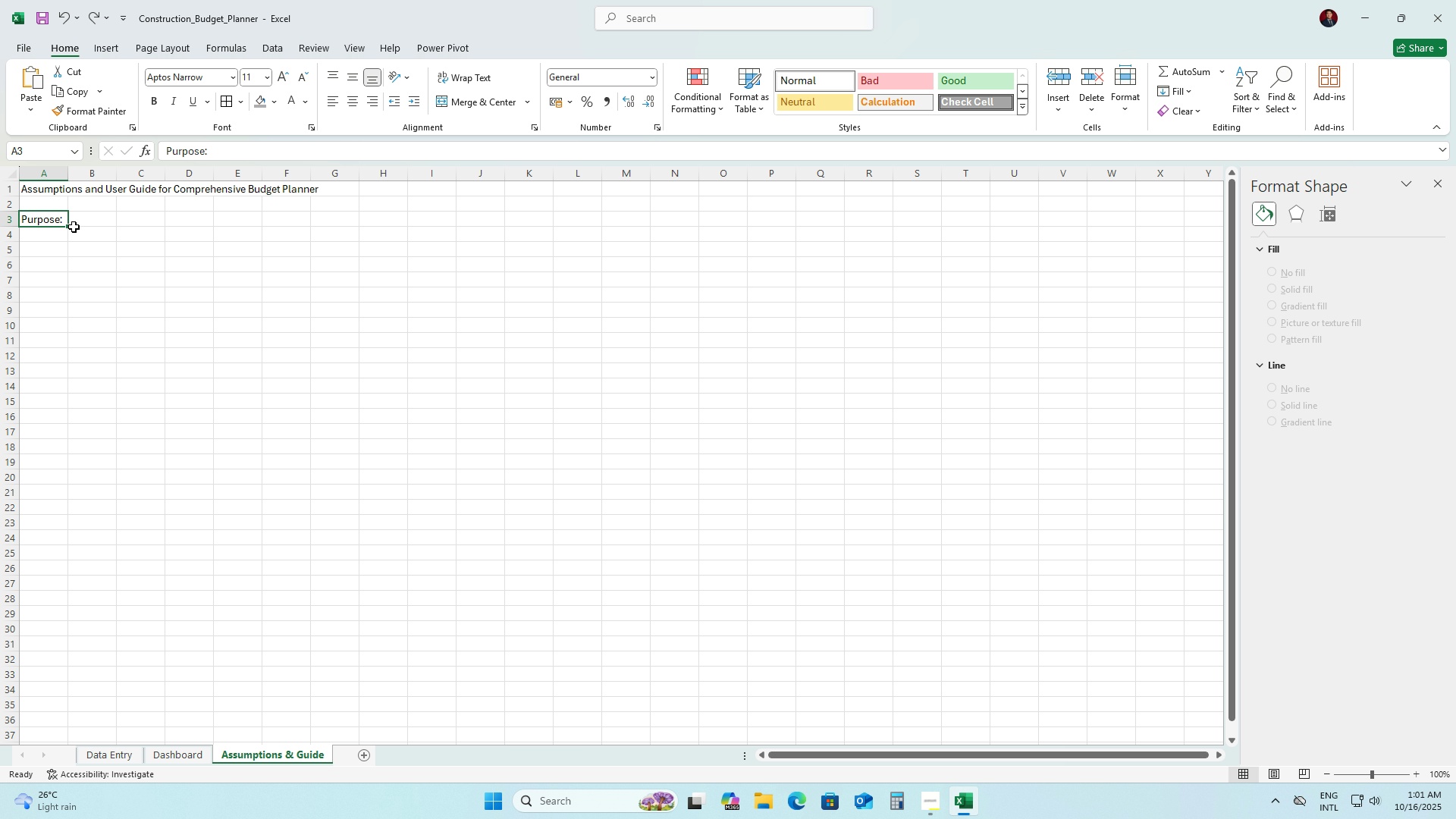 
key(Control+Z)
 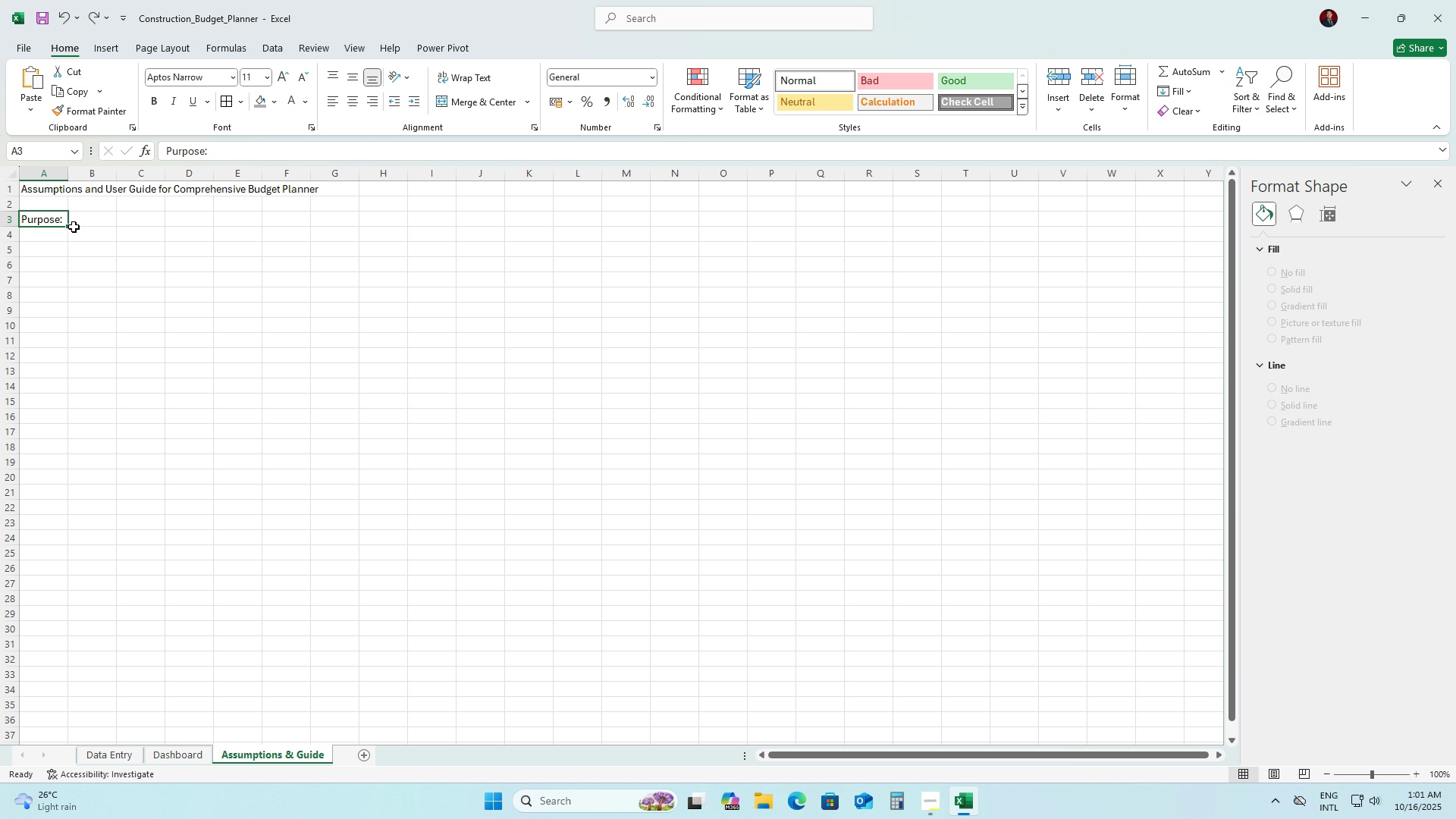 
key(Control+Z)
 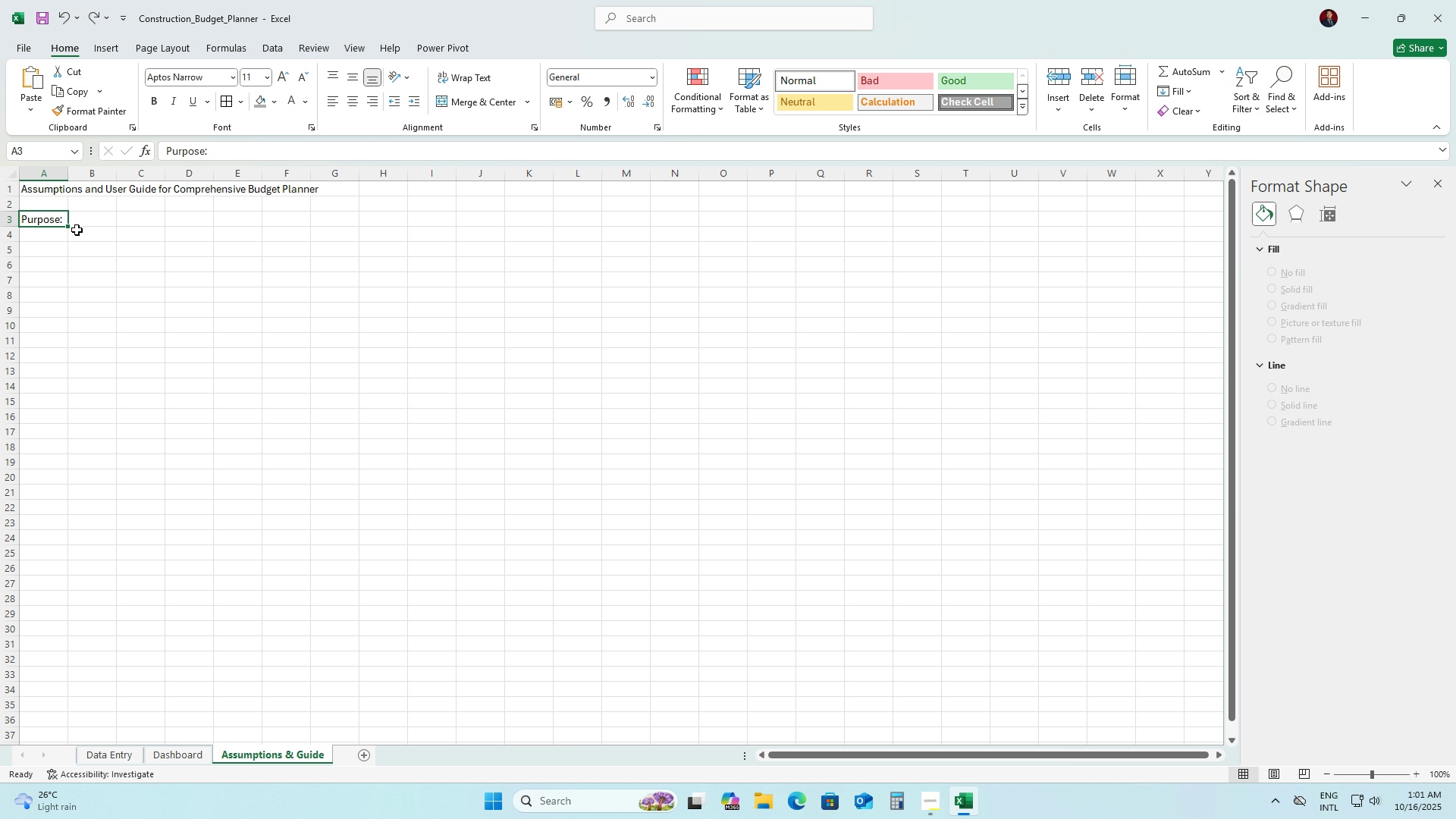 
key(Control+Z)
 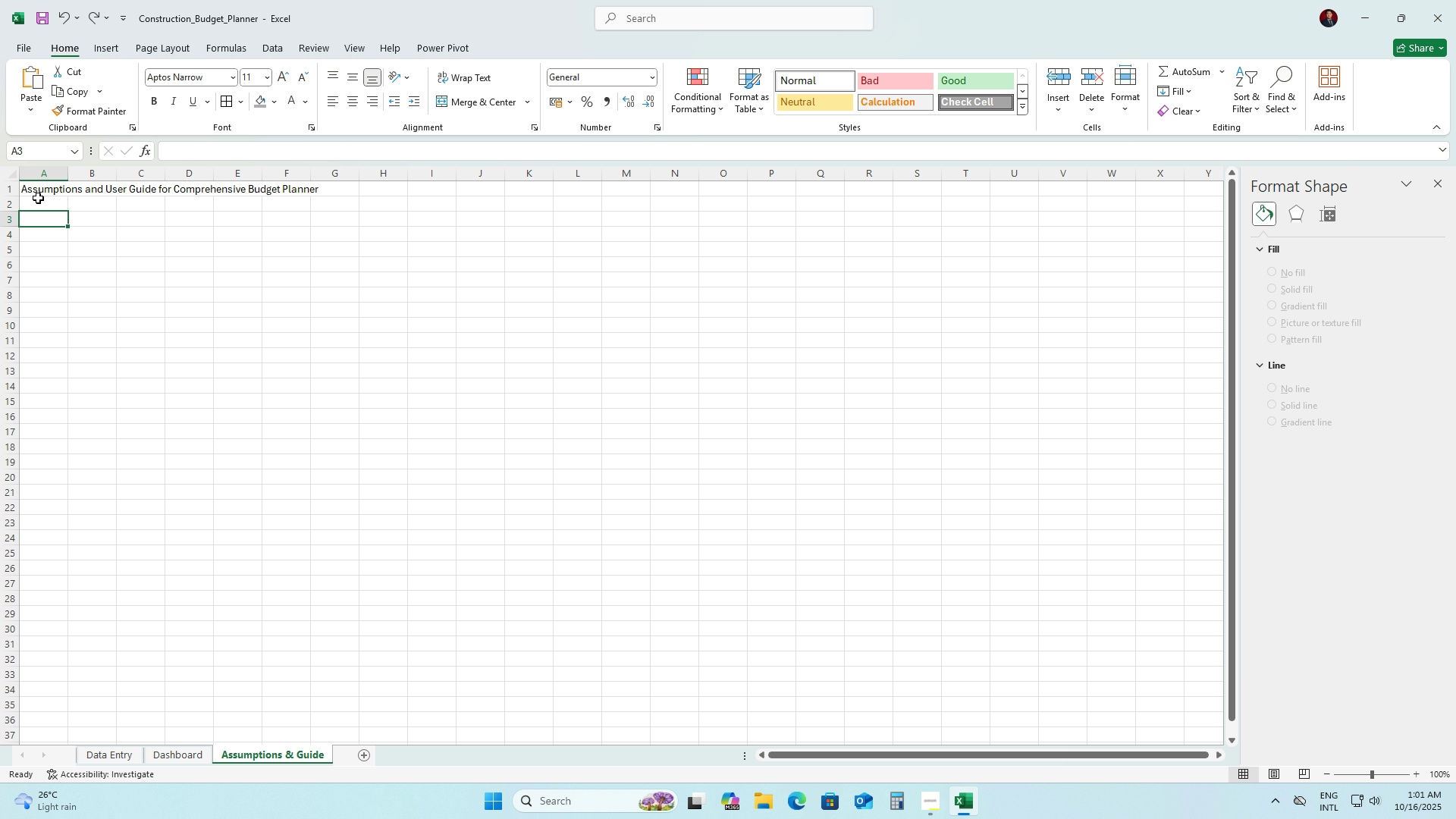 
left_click([36, 197])
 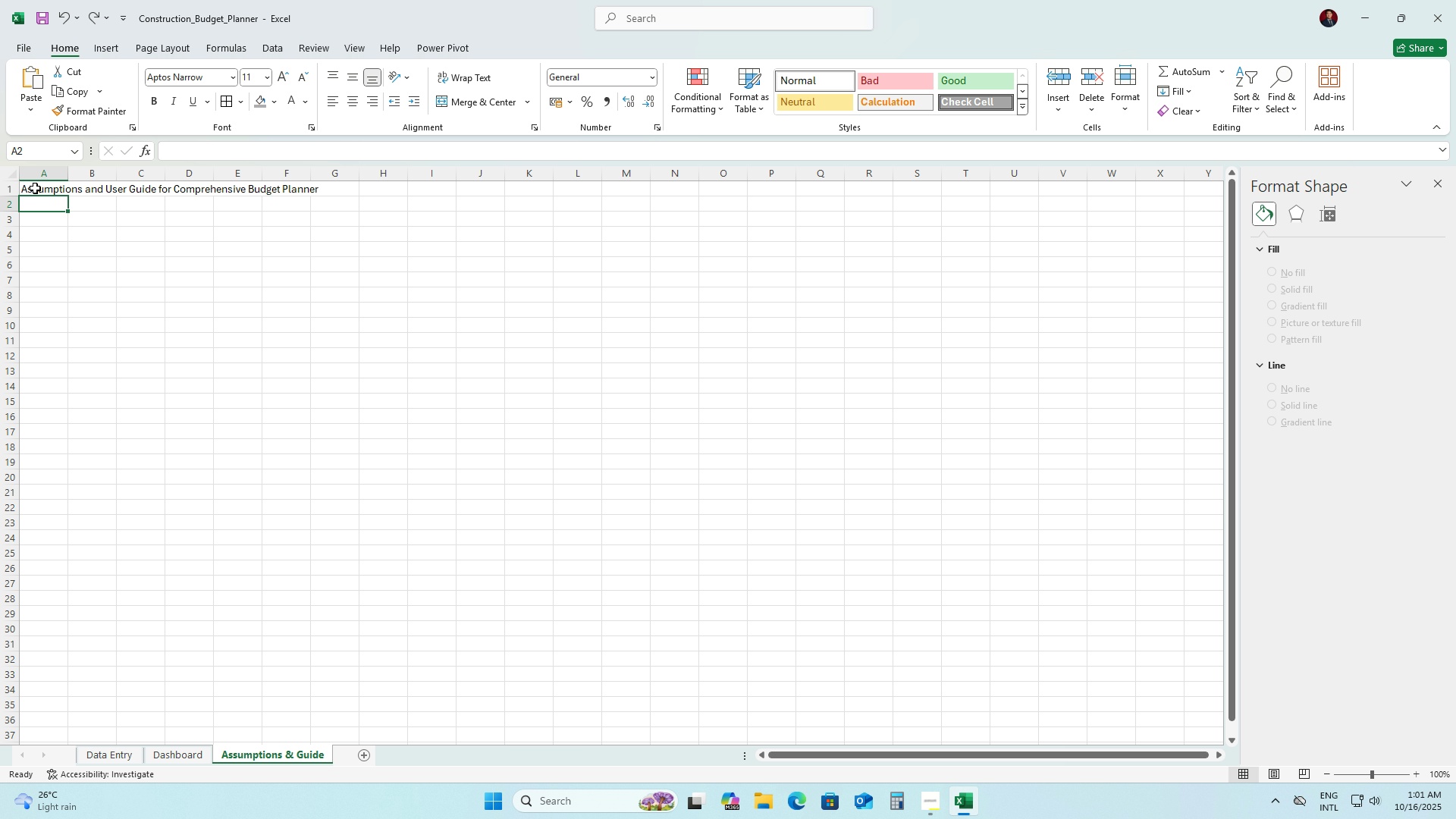 
left_click_drag(start_coordinate=[35, 188], to_coordinate=[341, 190])
 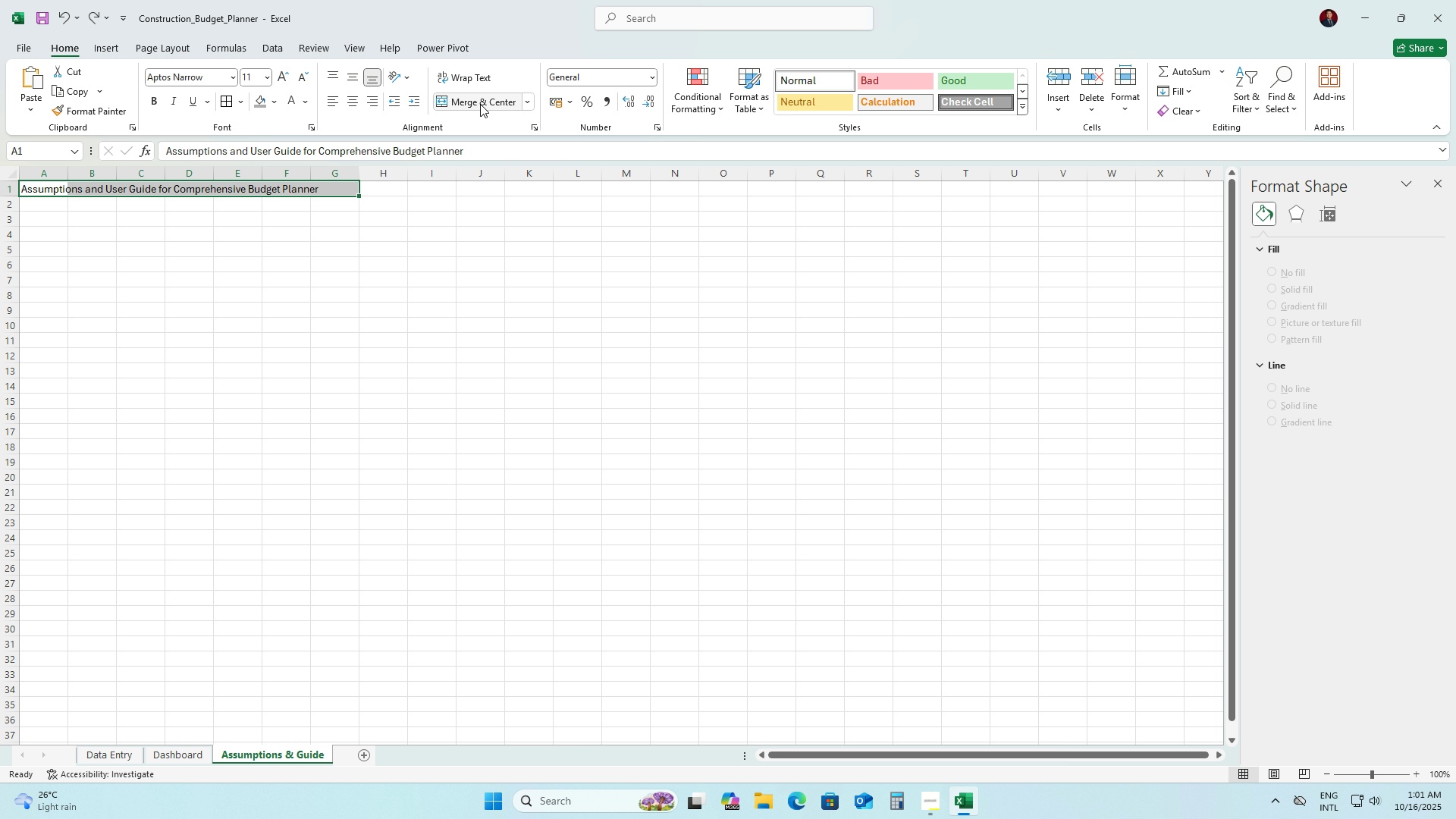 
left_click([480, 104])
 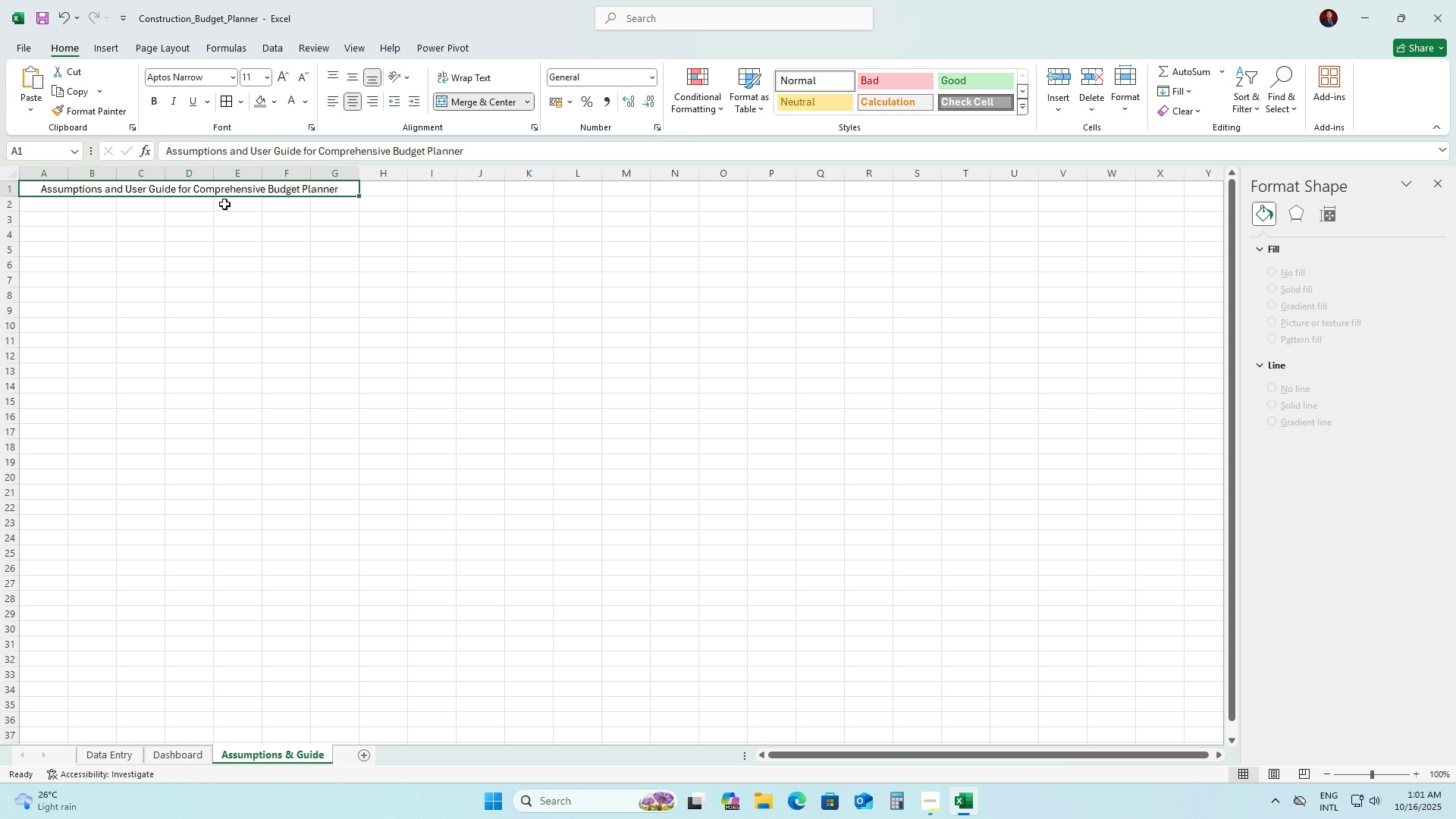 
left_click_drag(start_coordinate=[38, 203], to_coordinate=[339, 206])
 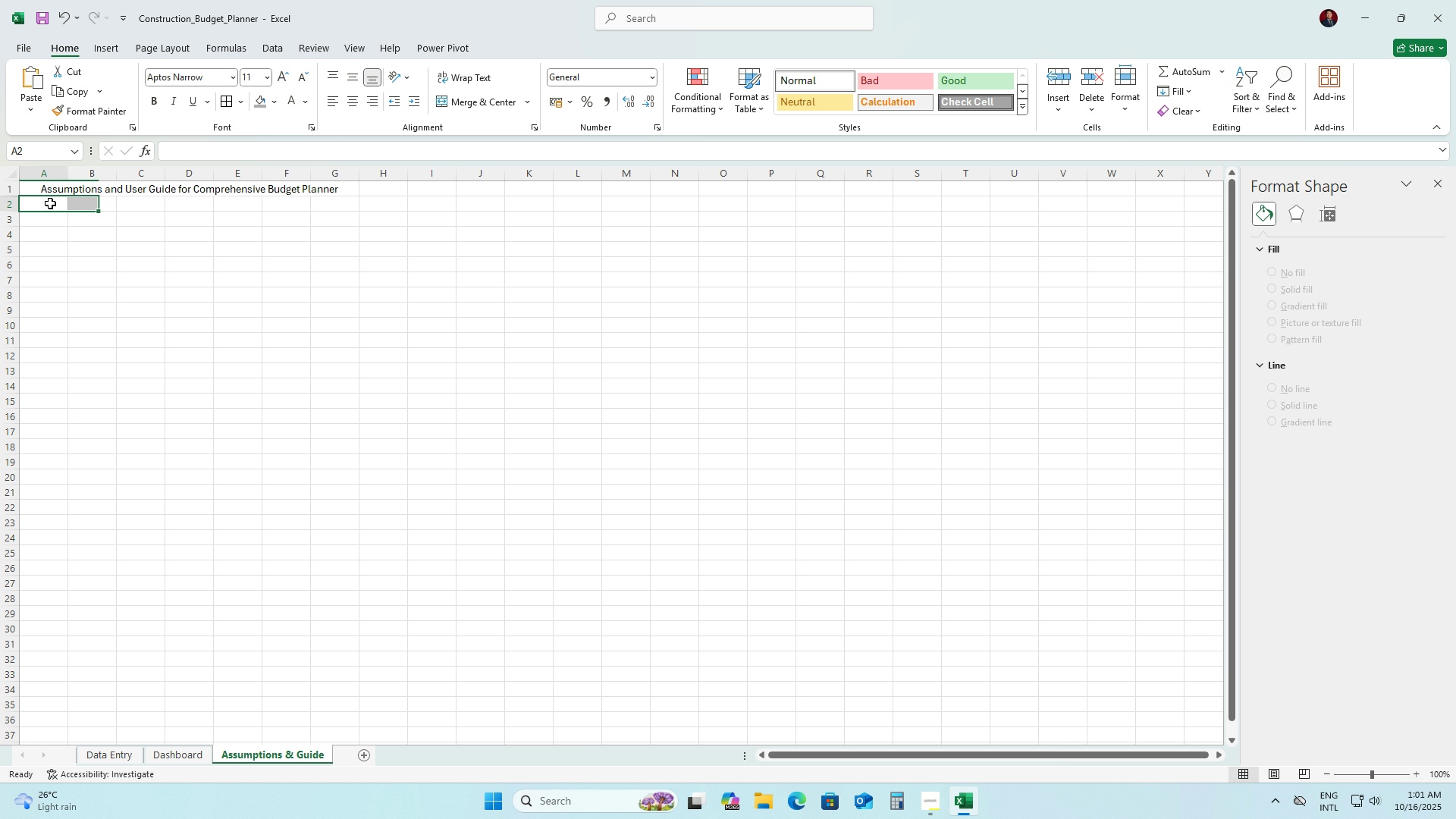 
double_click([50, 203])
 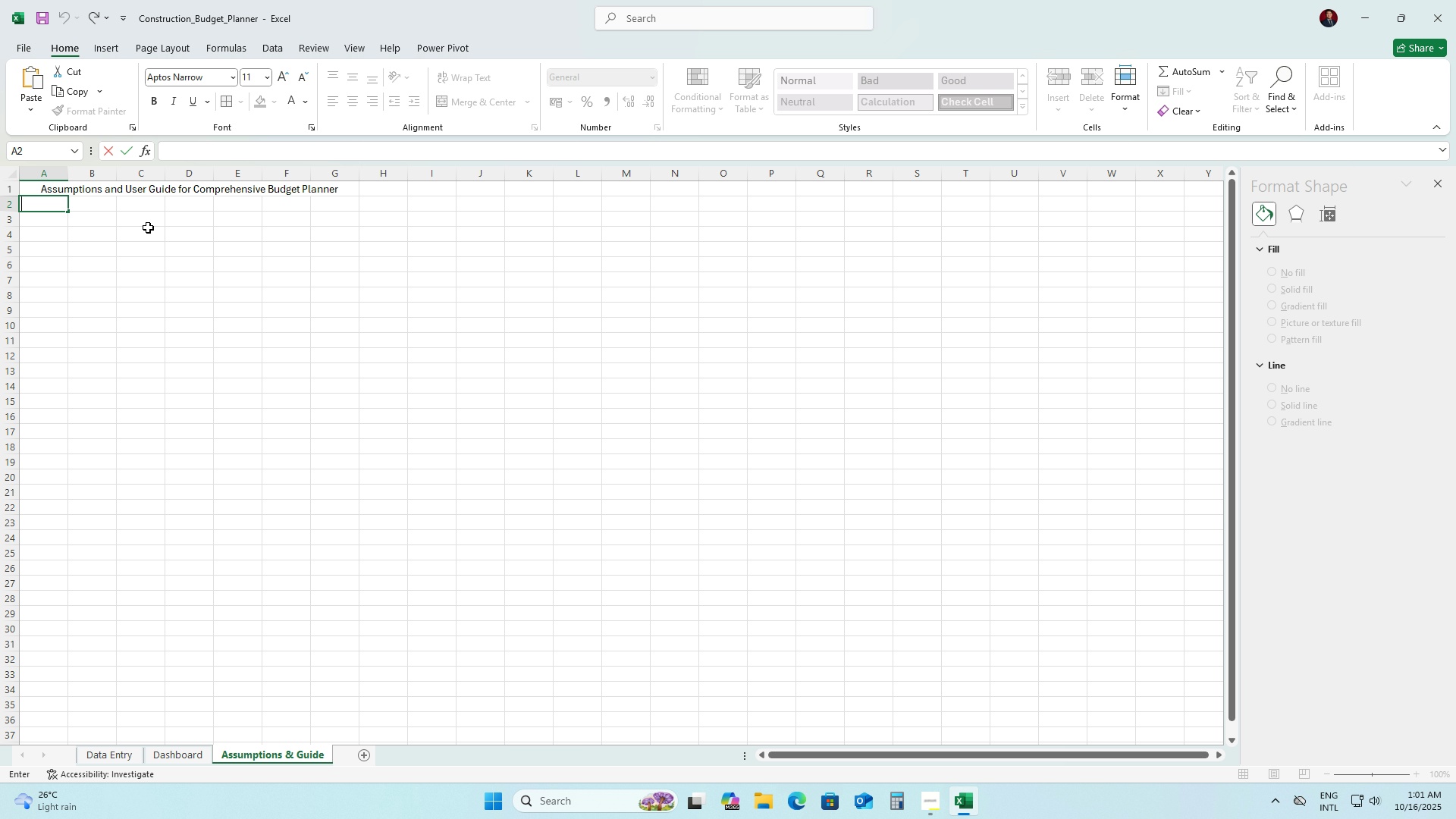 
left_click([148, 228])
 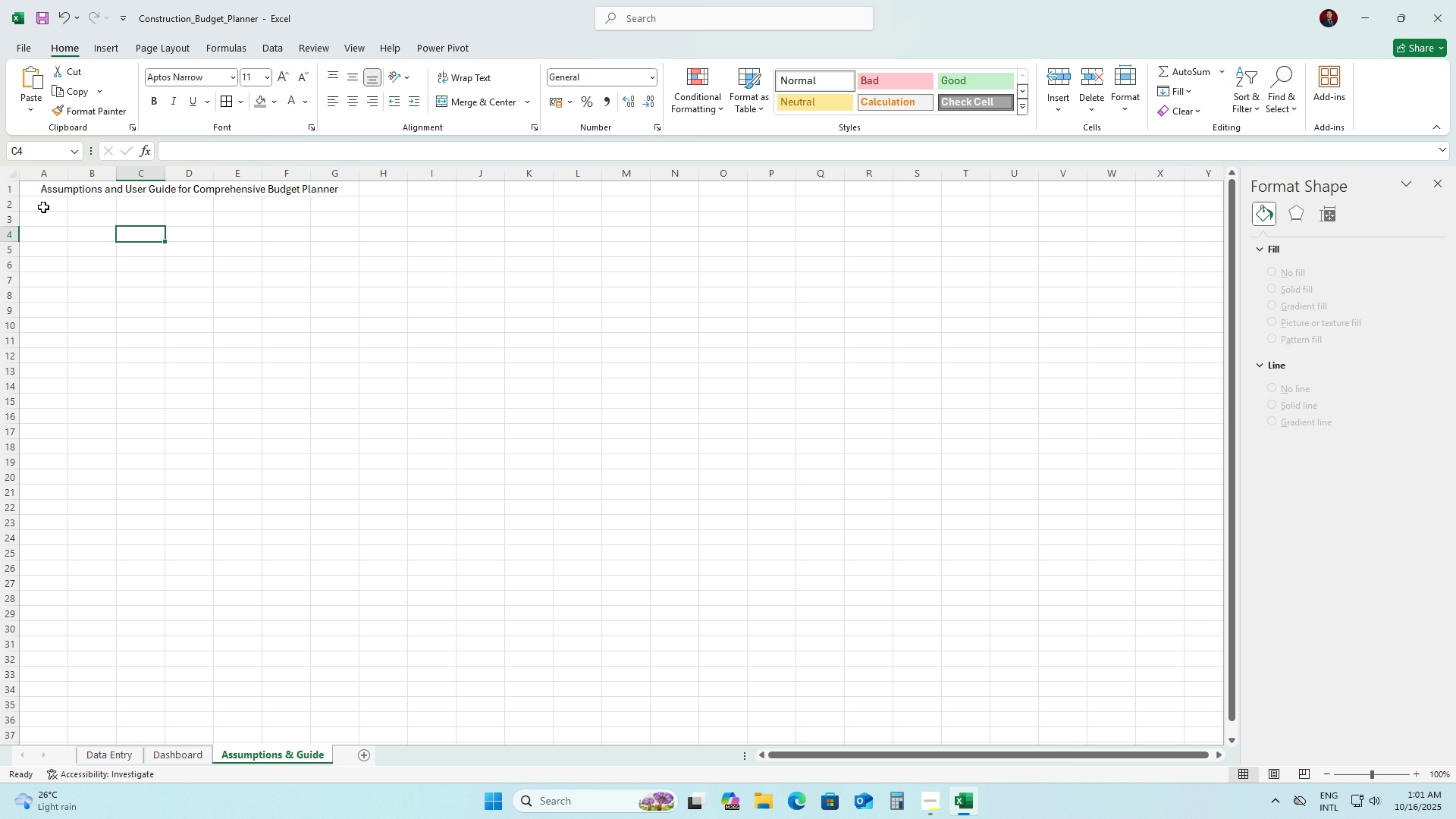 
left_click_drag(start_coordinate=[43, 207], to_coordinate=[295, 221])
 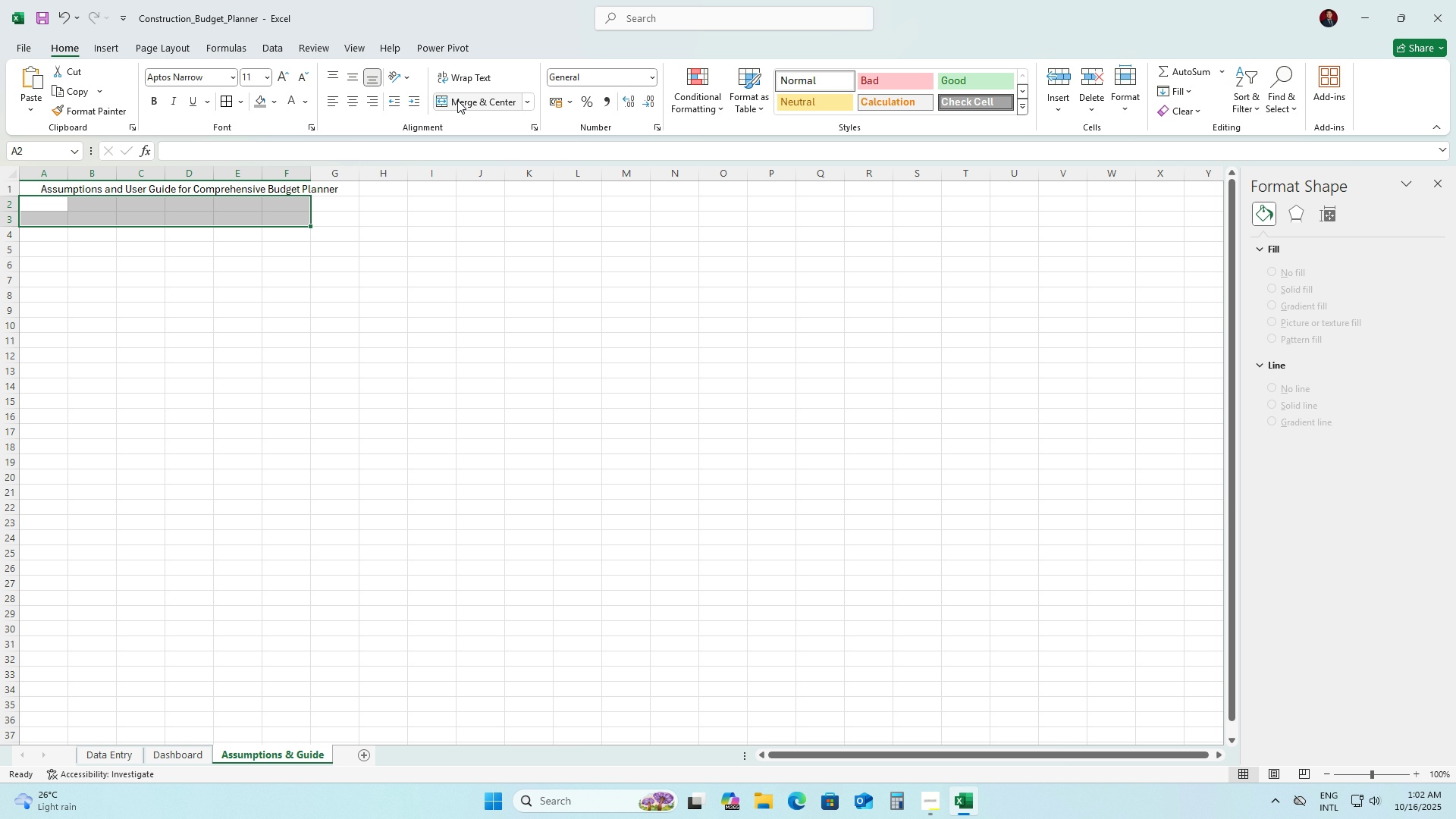 
left_click([462, 99])
 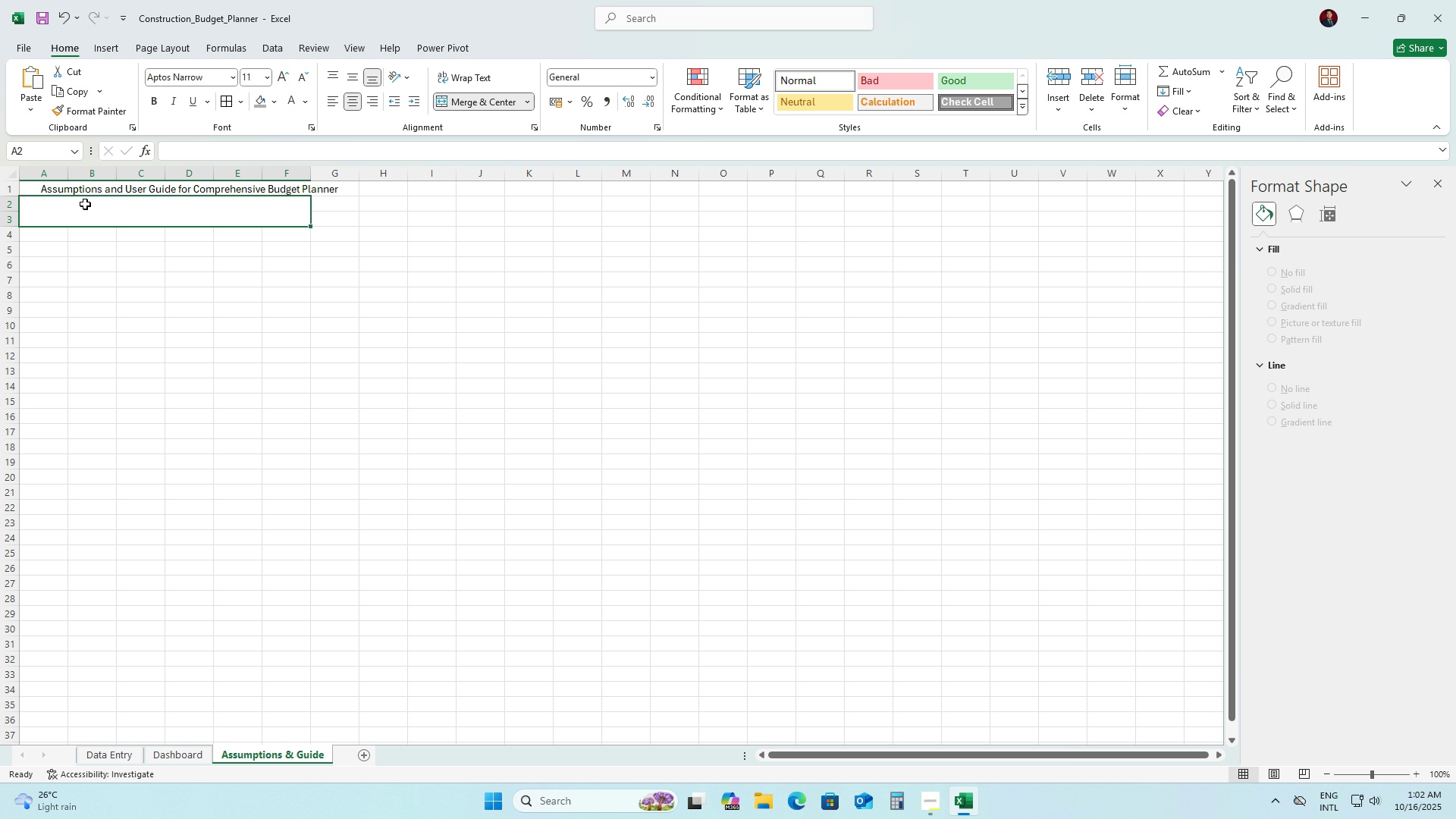 
double_click([85, 204])
 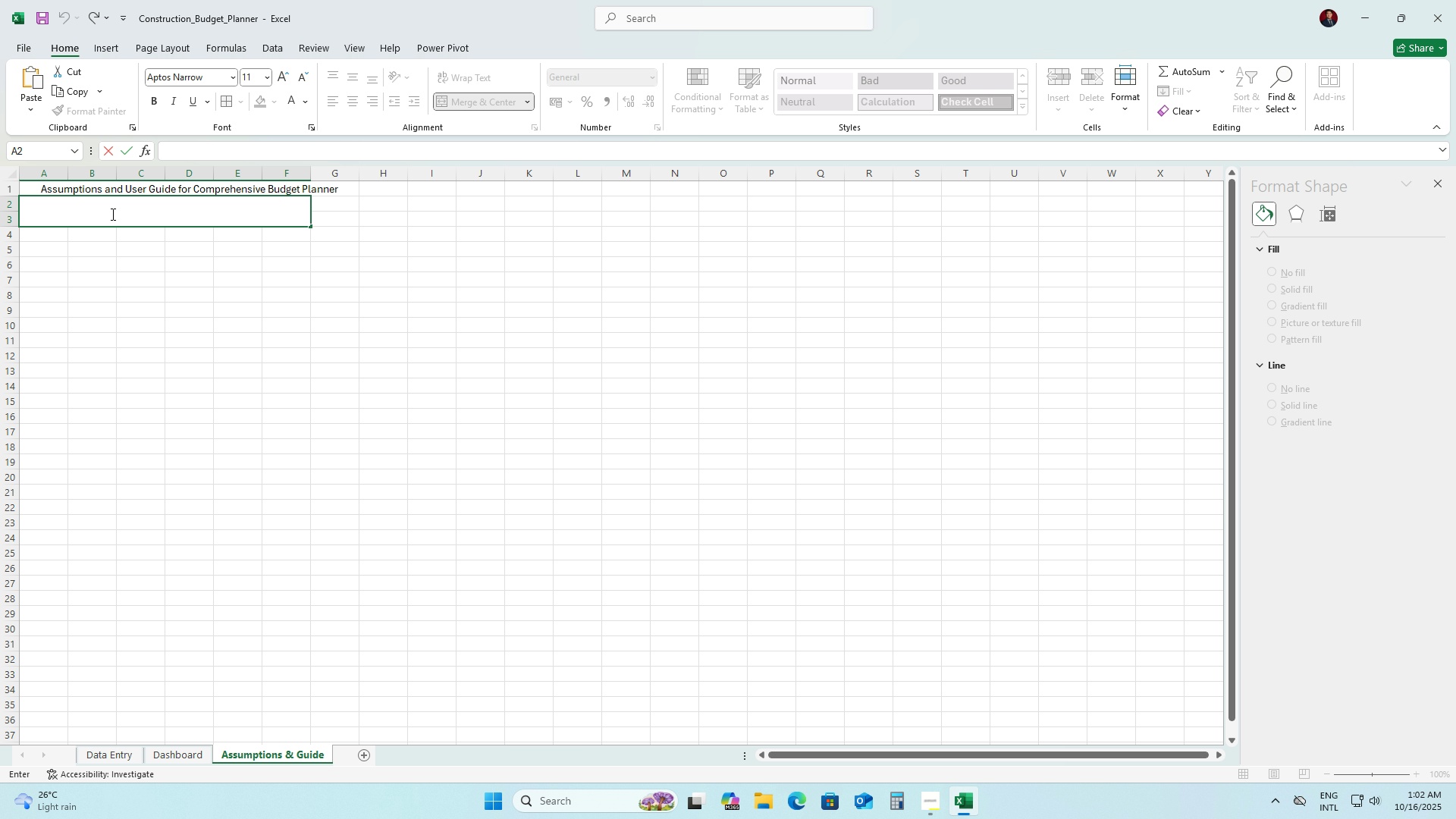 
type(Purpose:)
 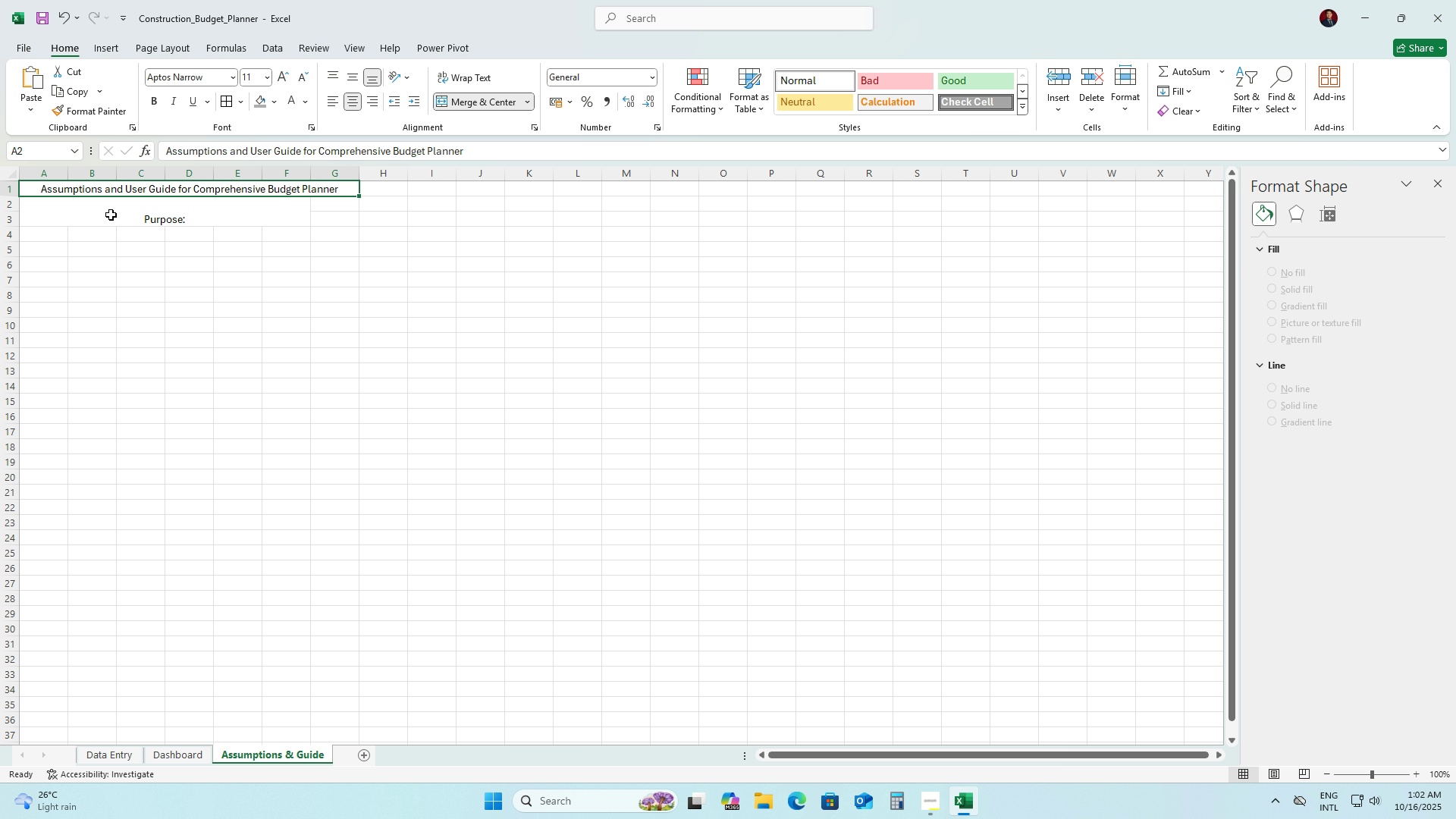 
key(Shift+Enter)
 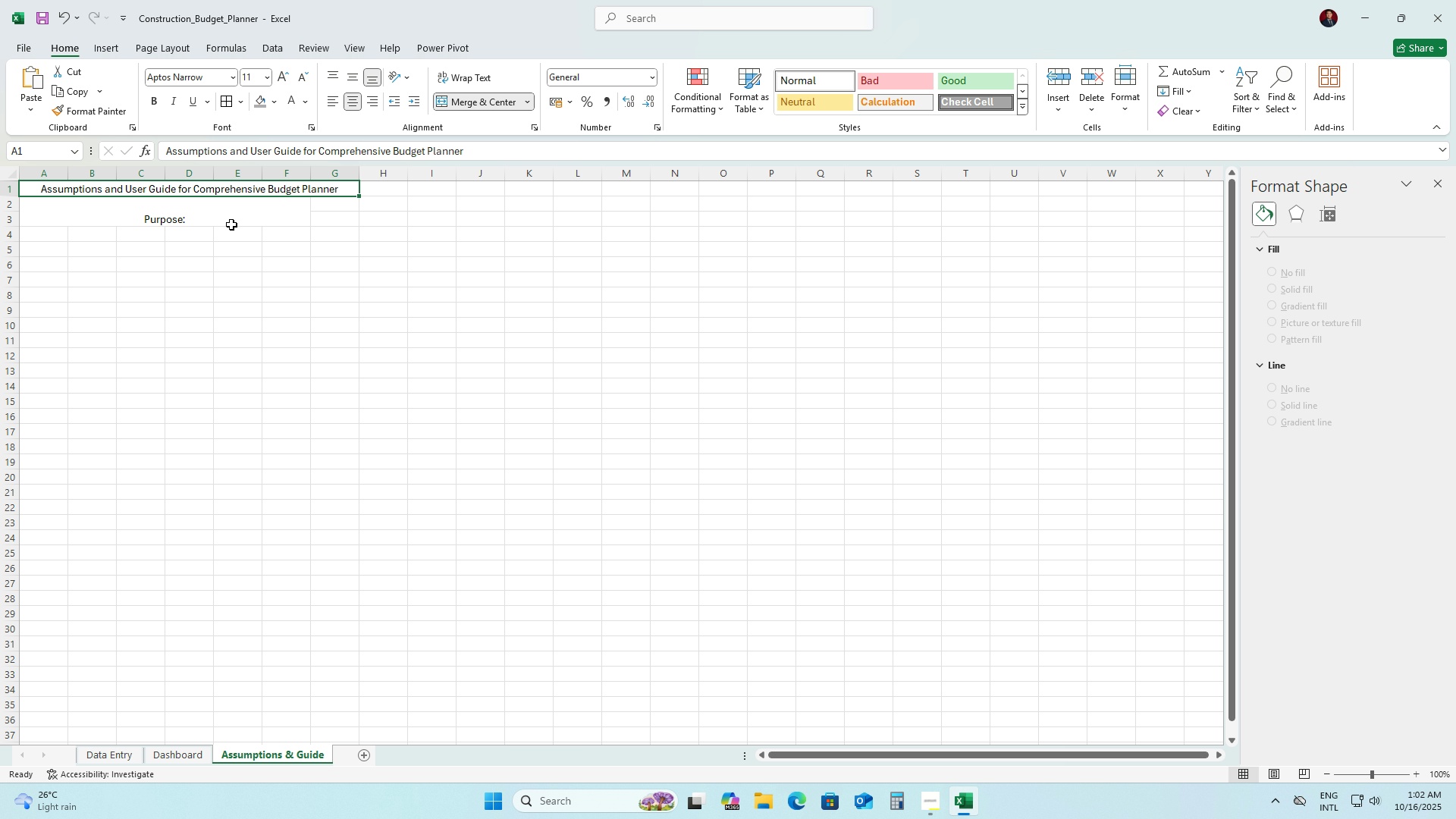 
double_click([223, 218])
 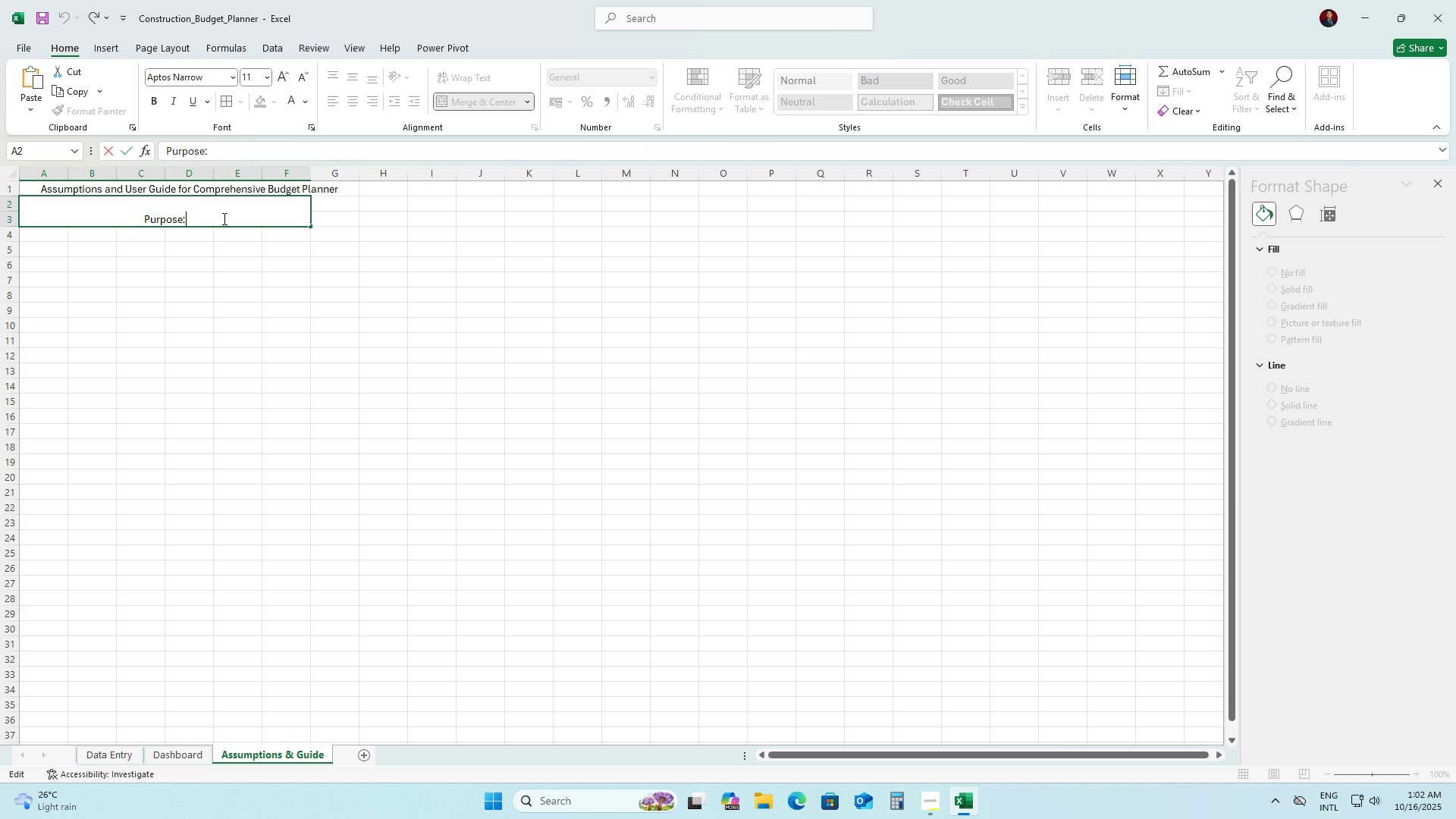 
triple_click([223, 218])
 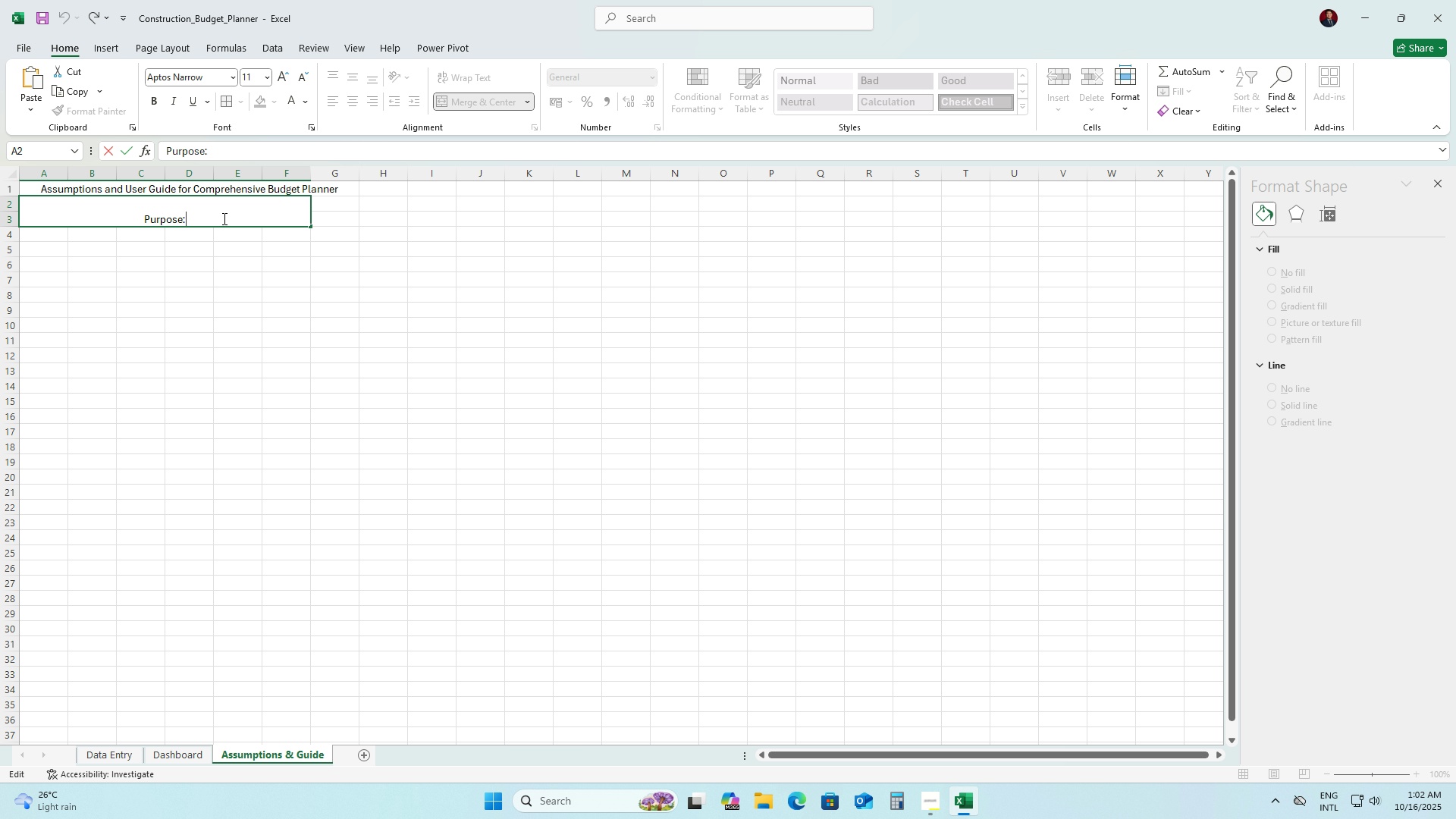 
key(Shift+Space)
 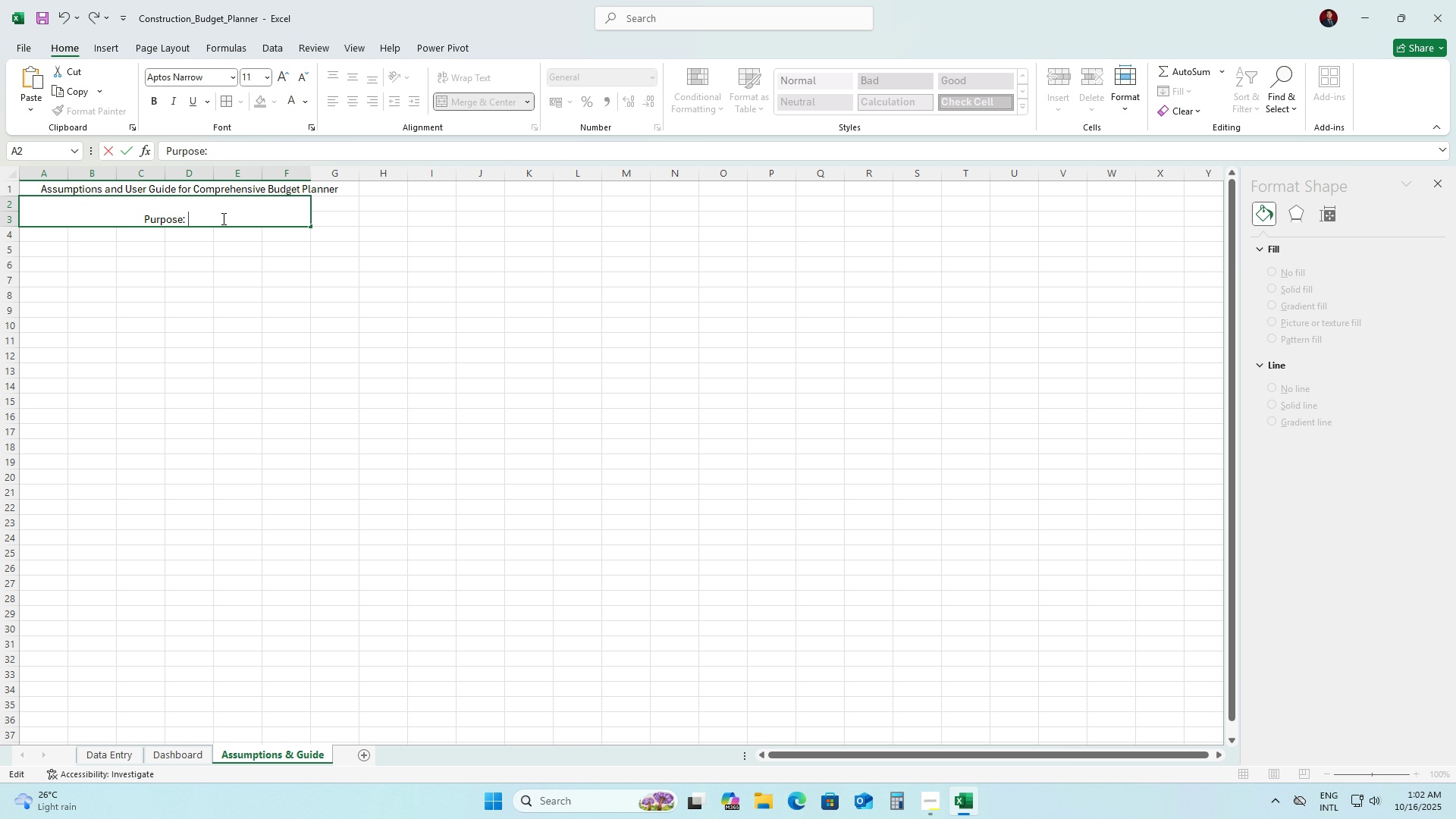 
key(Backspace)
 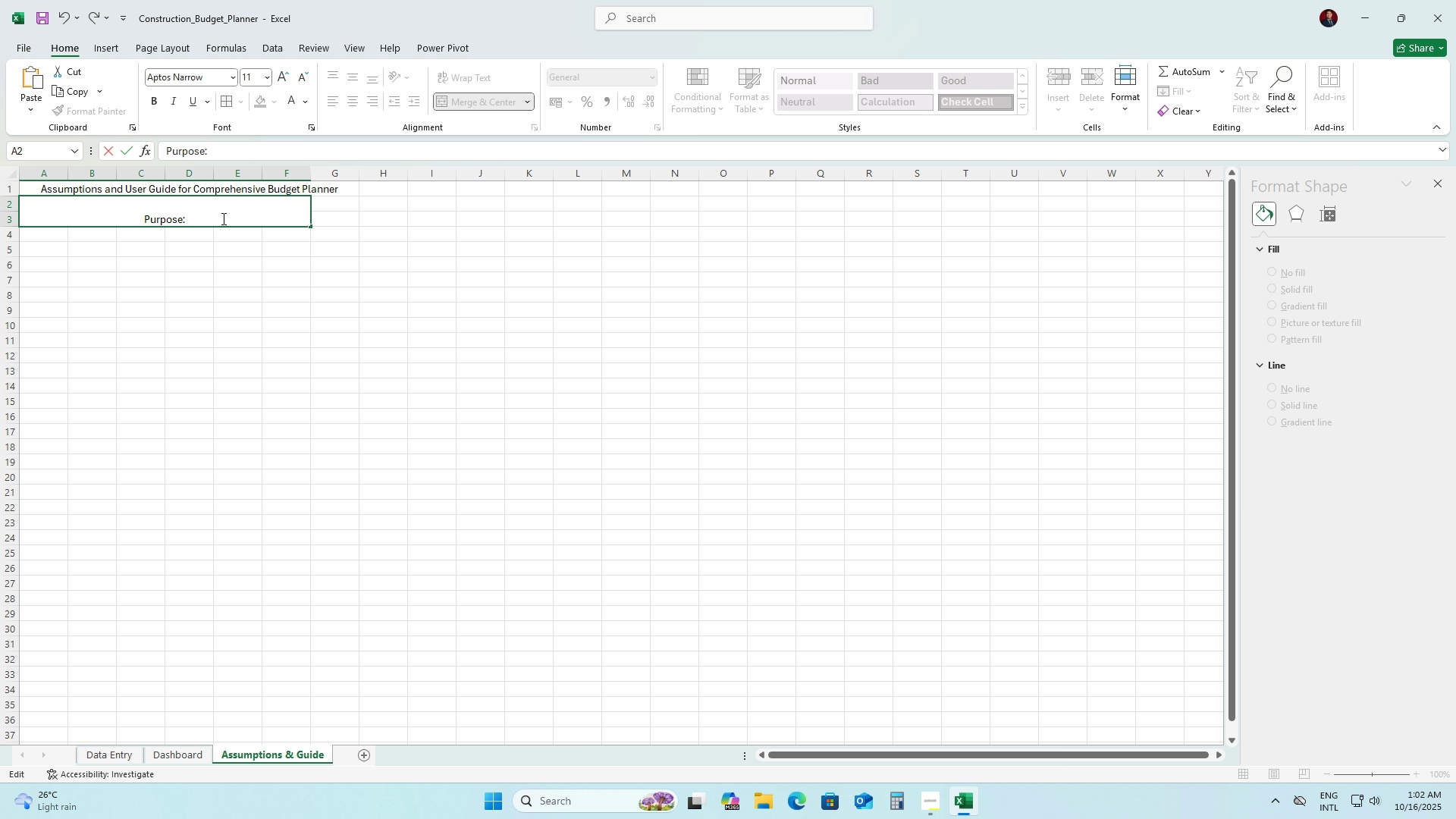 
key(Control+Space)
 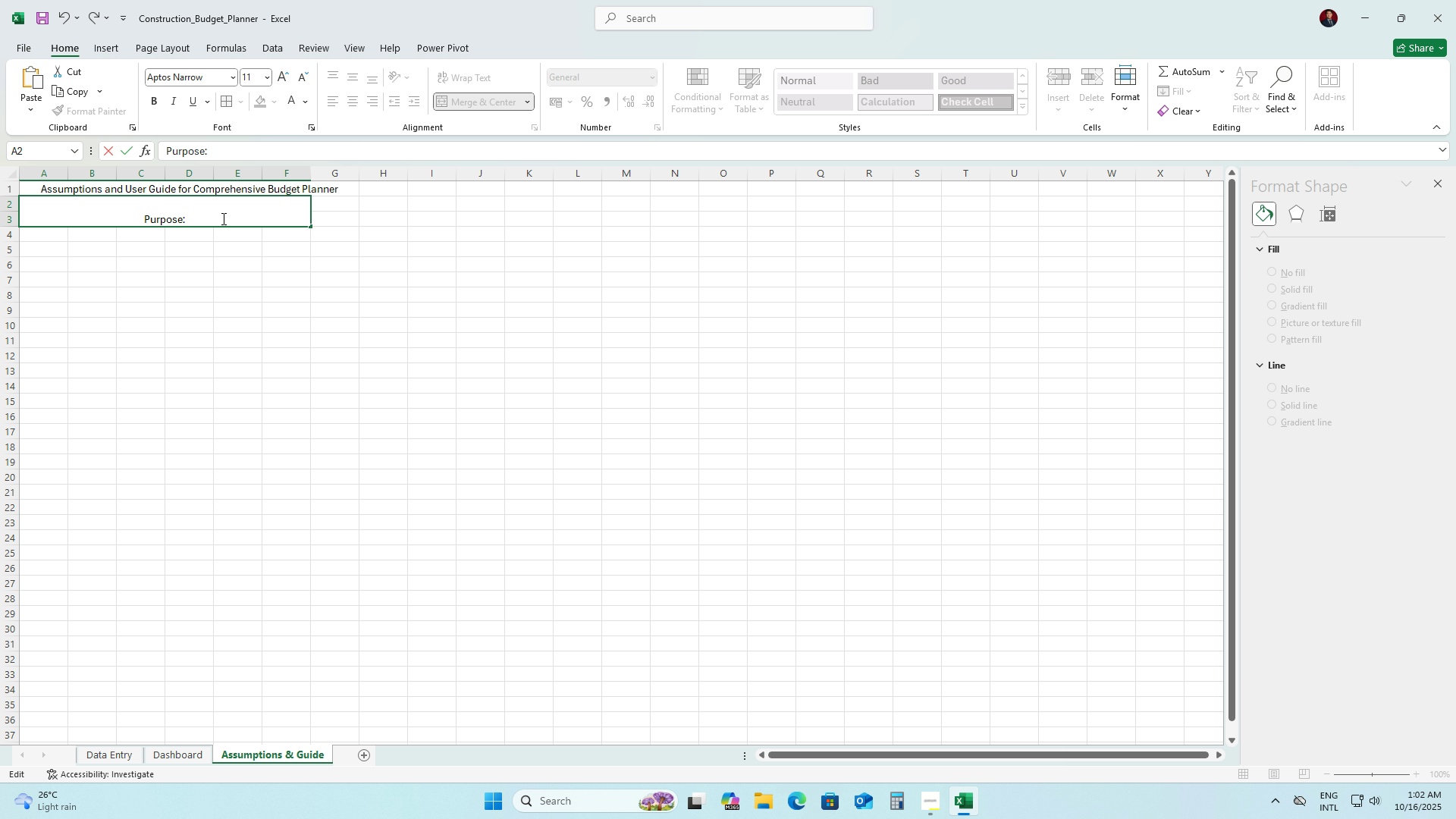 
wait(20.0)
 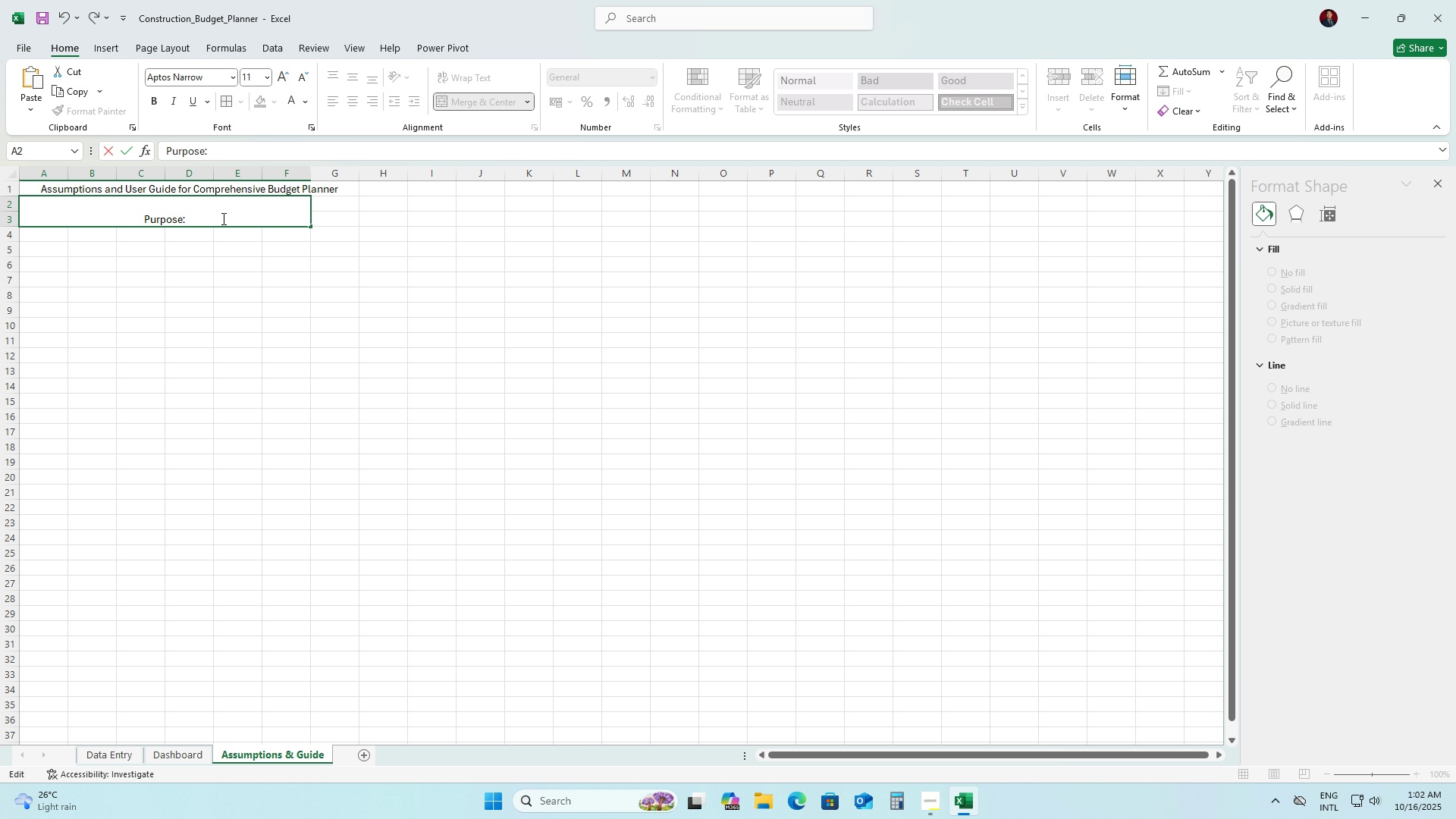 
key(Alt+AltLeft)
 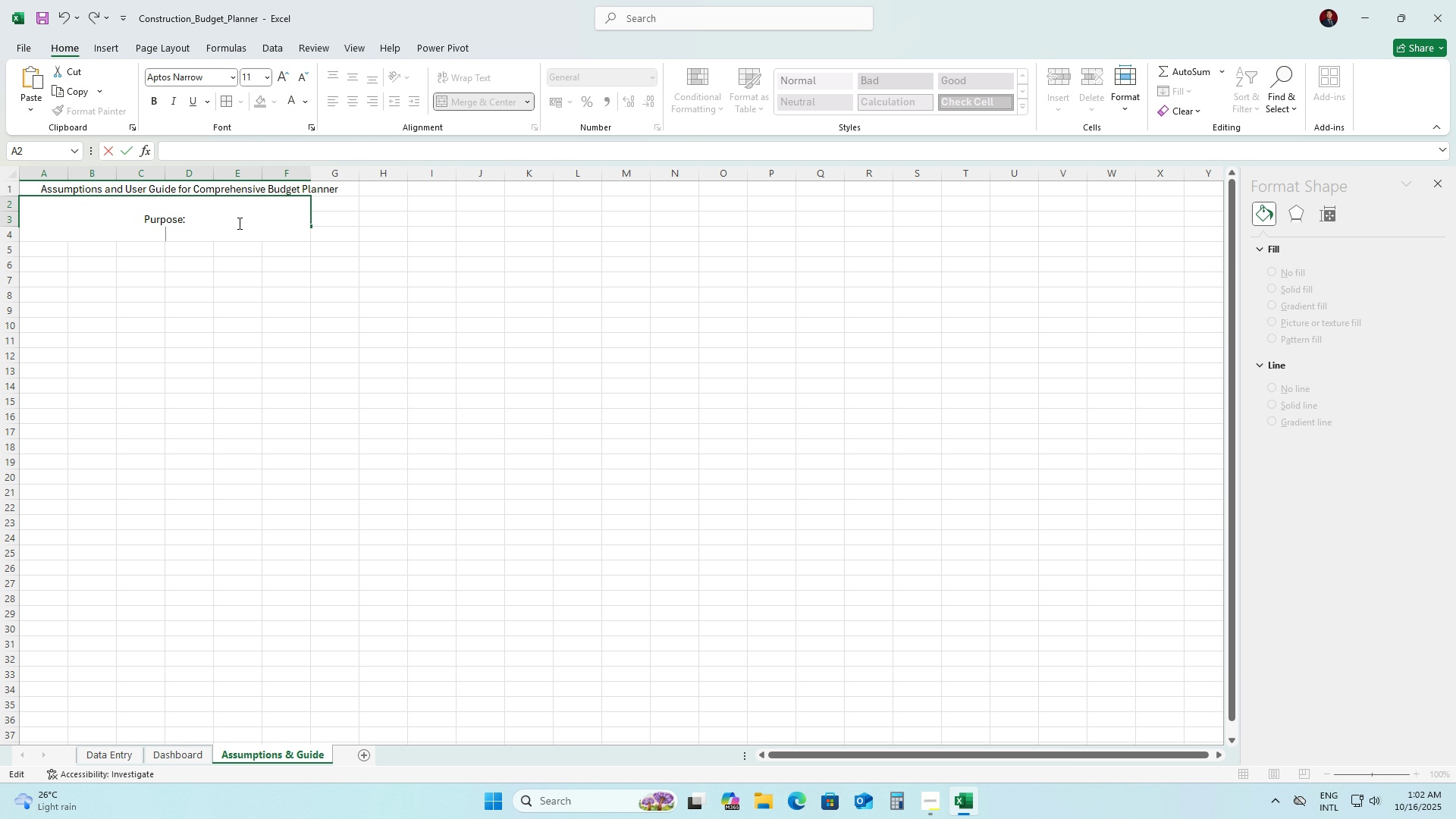 
key(Alt+Enter)
 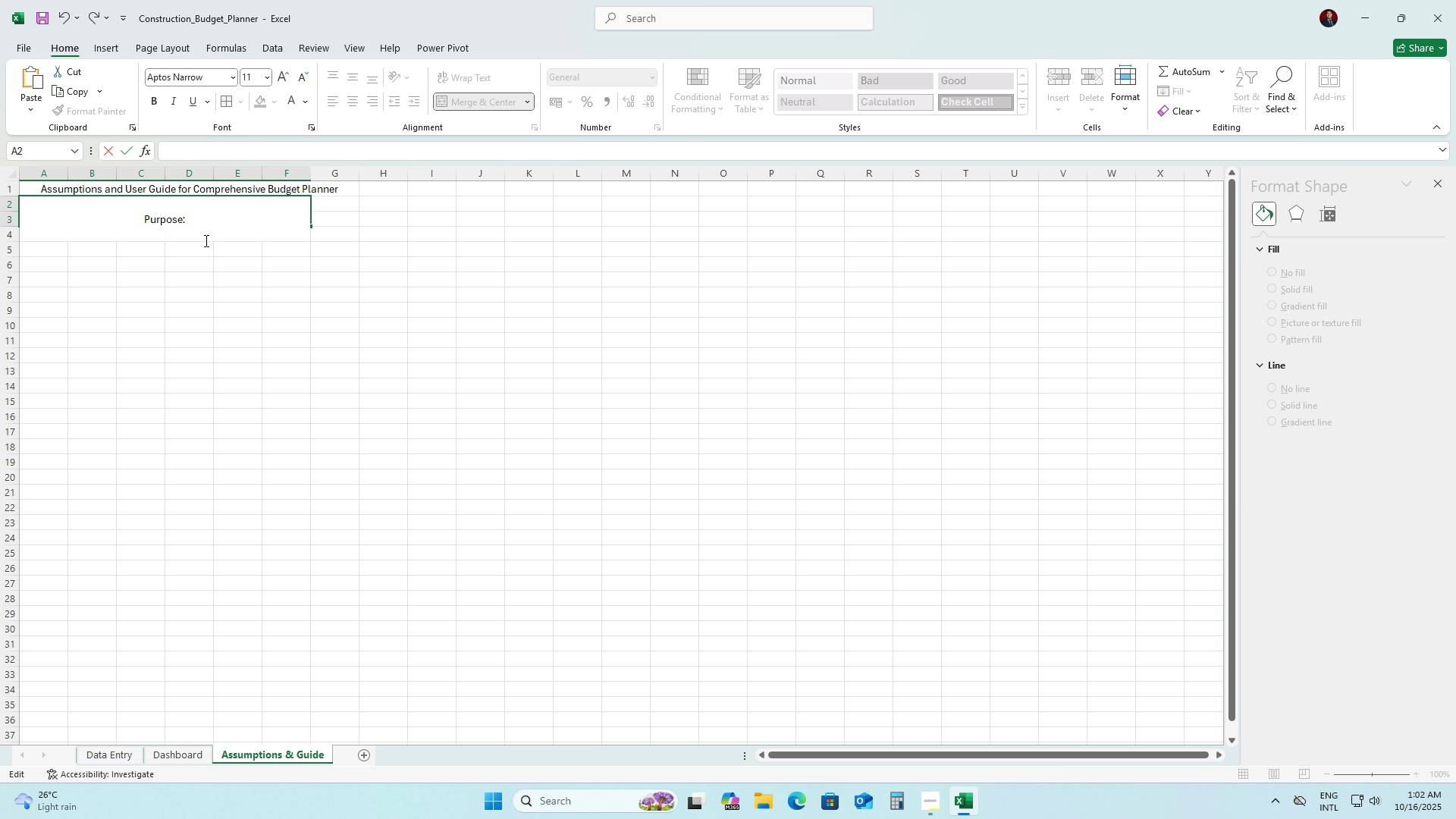 
wait(12.84)
 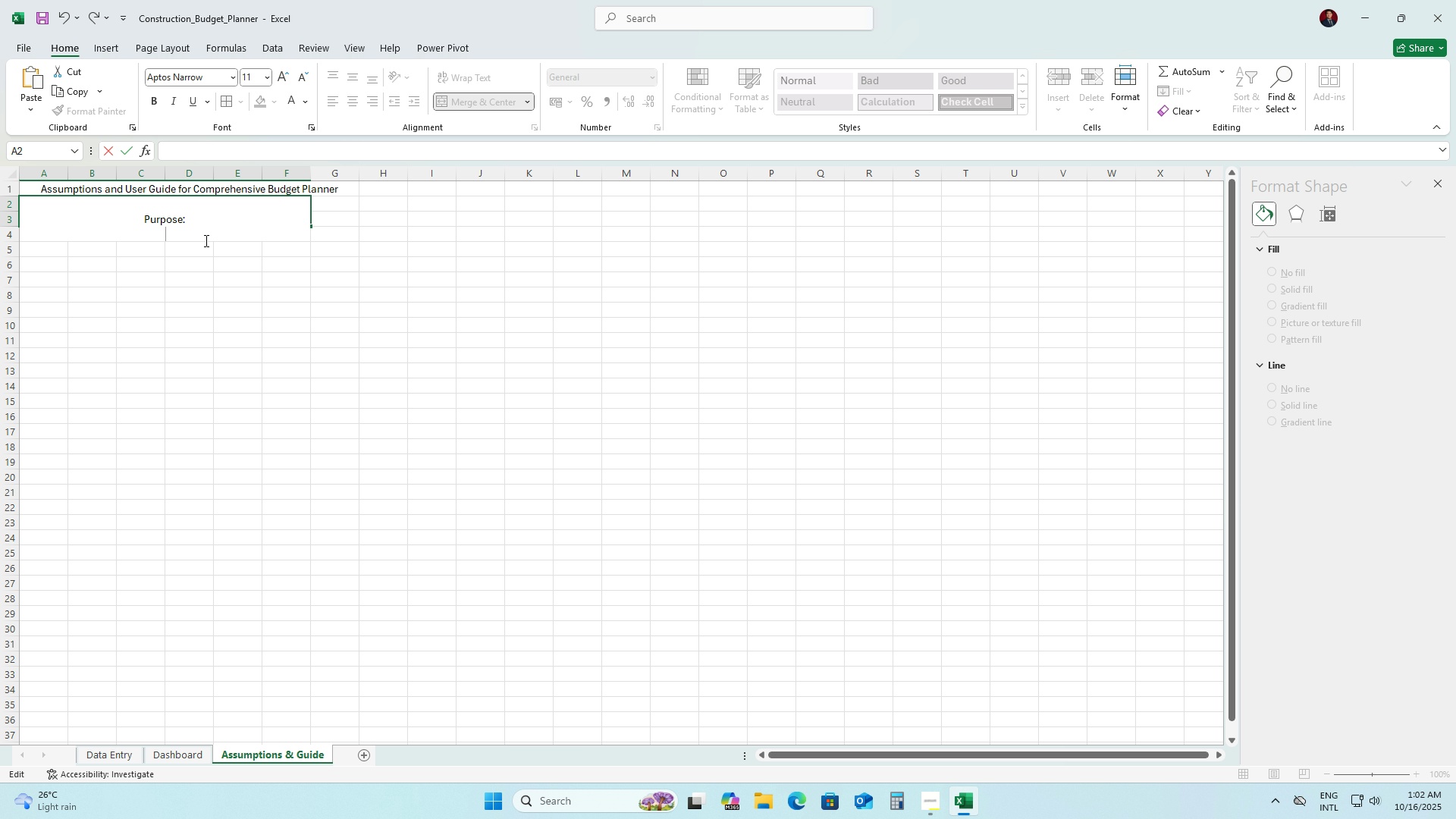 
type(This Workbook helps a medium- sized construction i)
key(Backspace)
type(firm range)
key(Backspace)
key(Backspace)
key(Backspace)
key(Backspace)
key(Backspace)
type(manage and forecast budgets across projects.)
 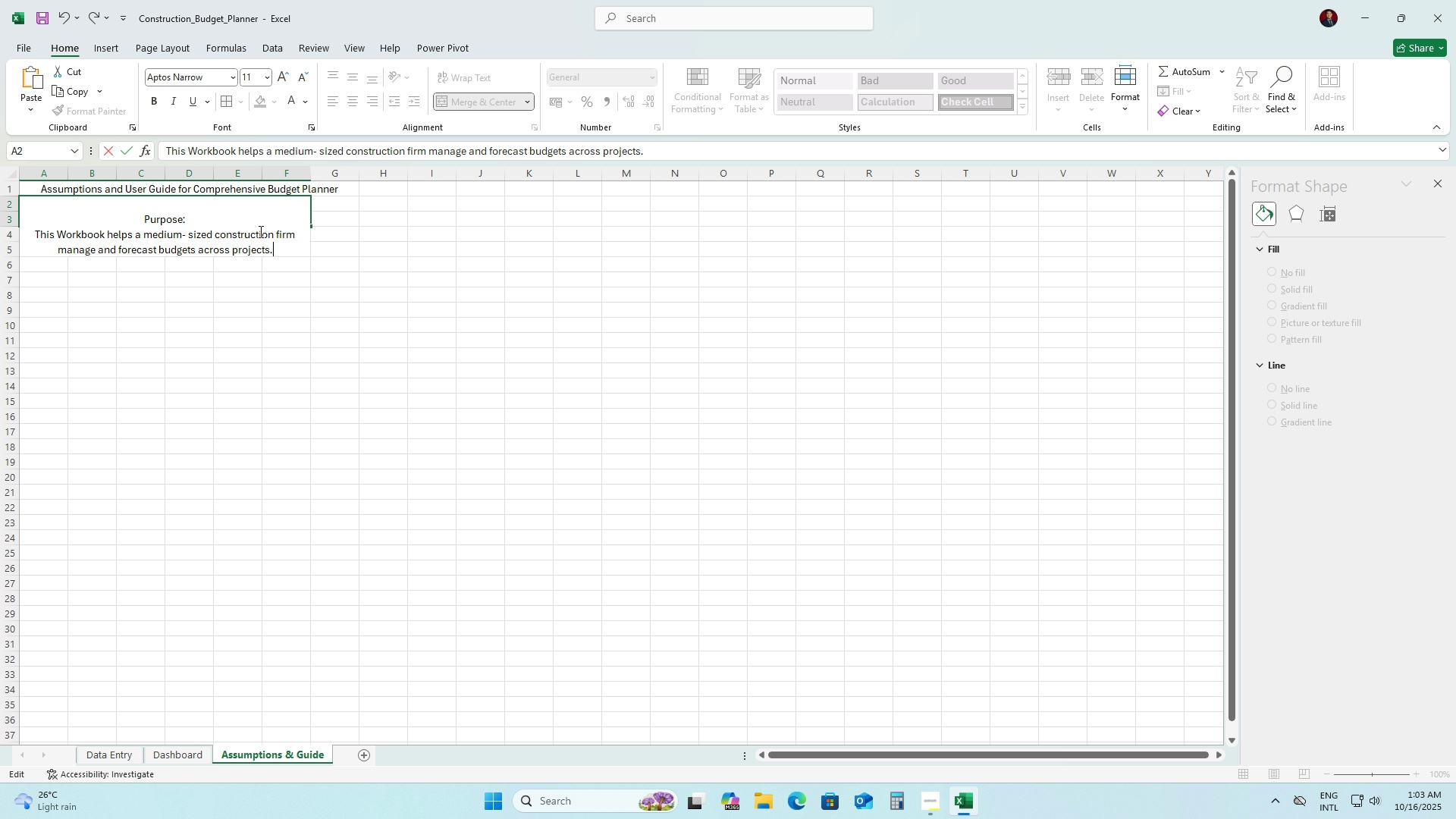 
left_click([264, 345])
 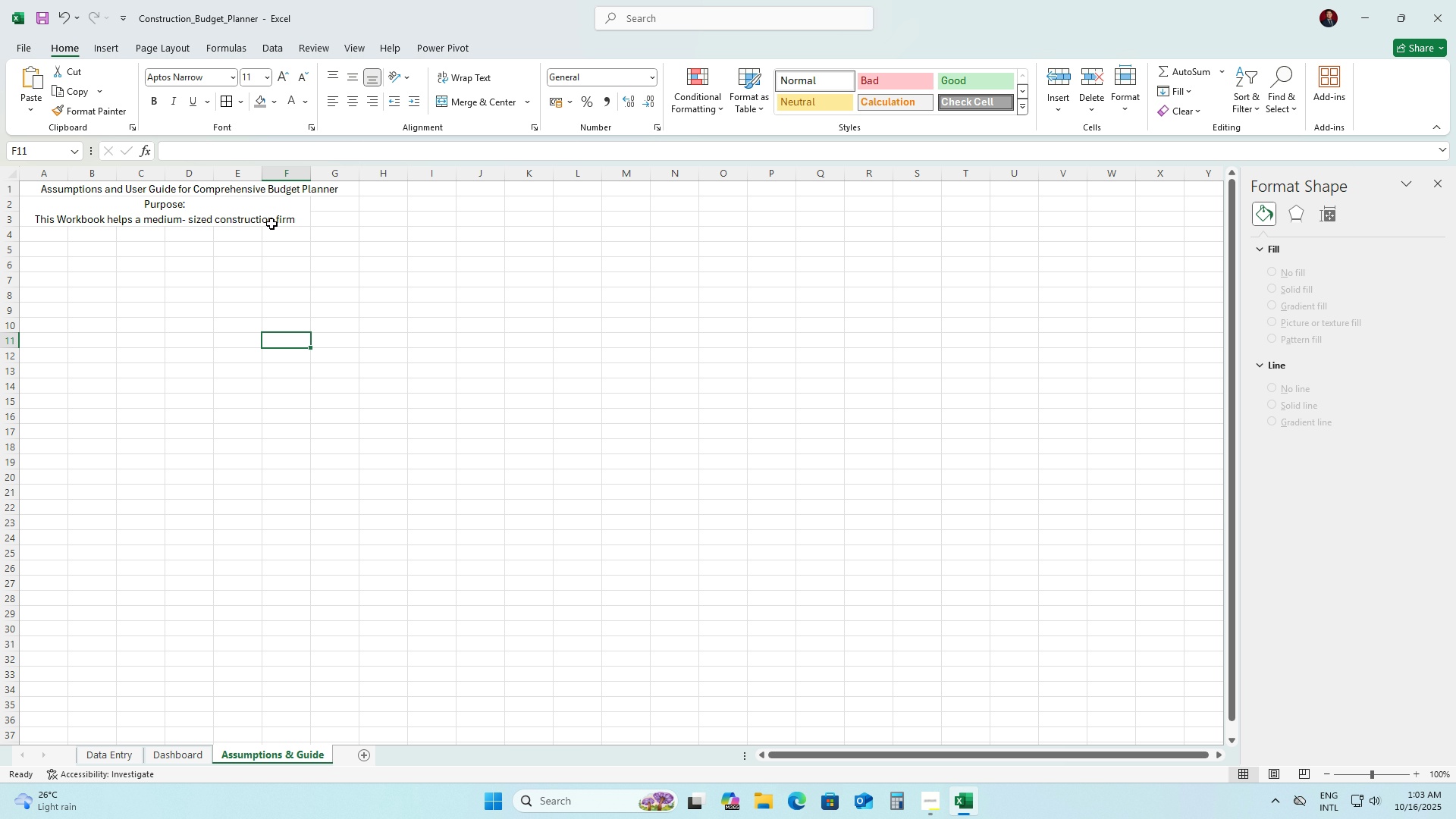 
left_click([270, 221])
 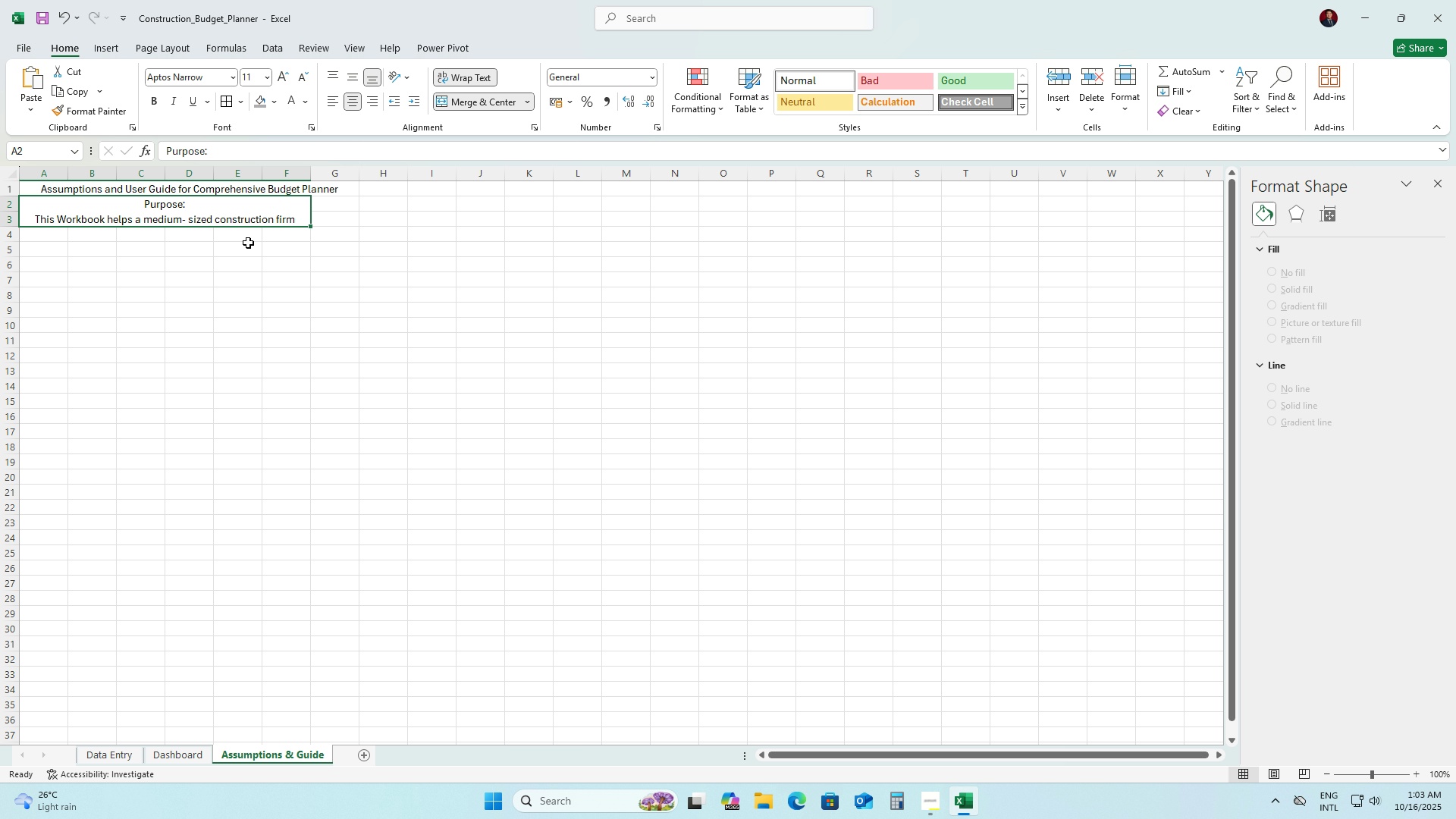 
left_click_drag(start_coordinate=[58, 205], to_coordinate=[296, 253])
 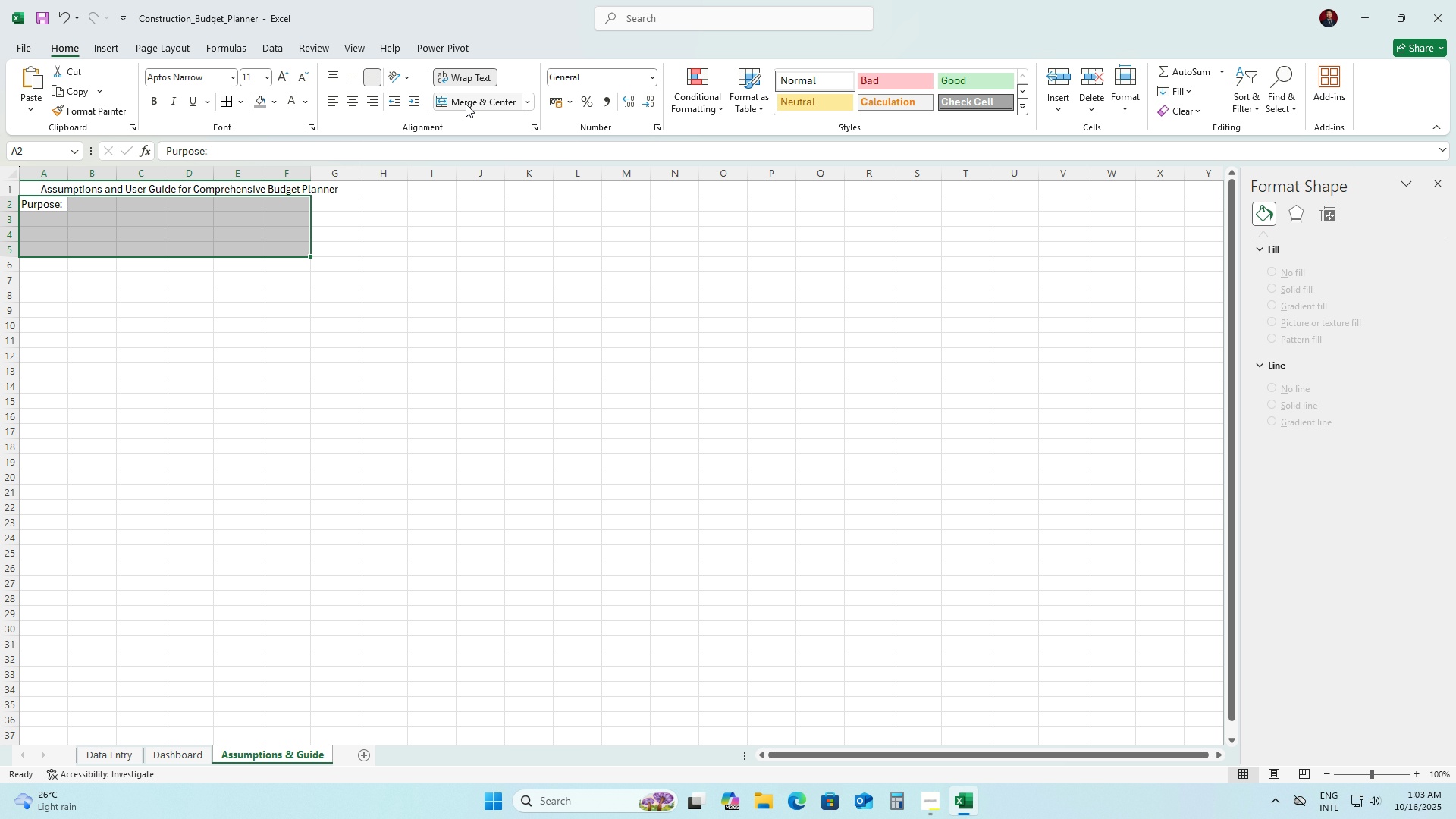 
double_click([466, 104])
 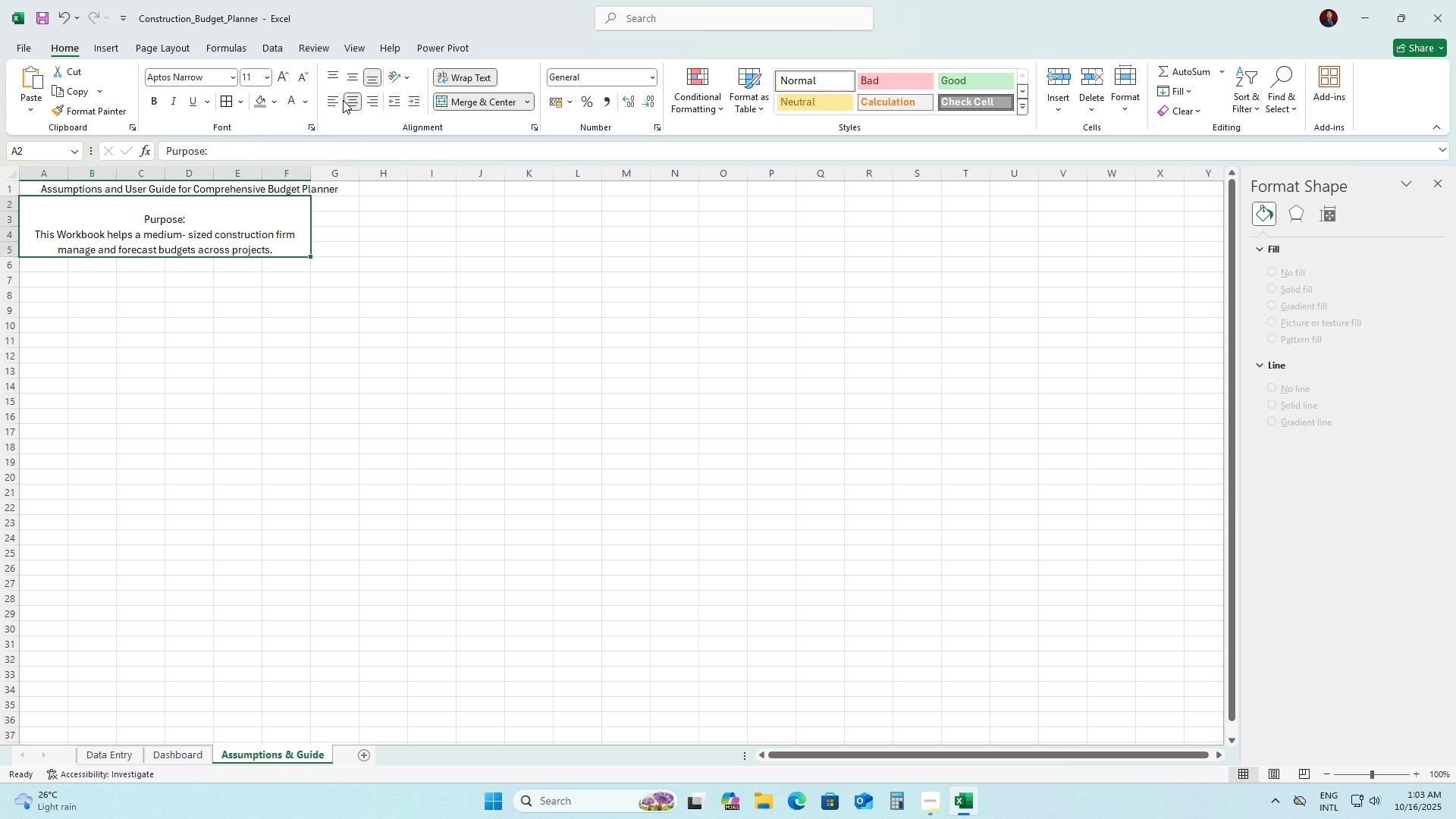 
left_click([334, 100])
 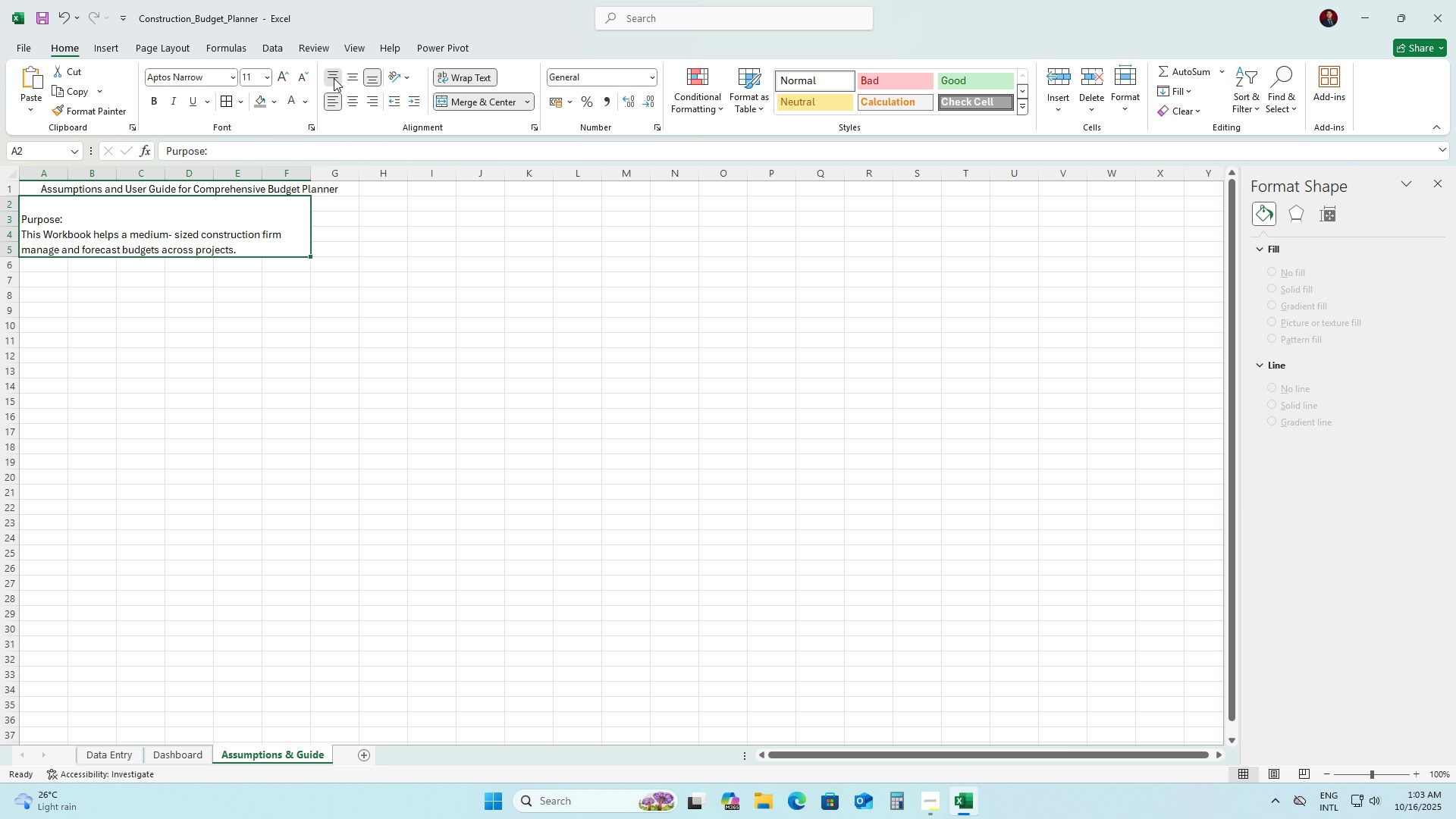 
left_click([334, 78])
 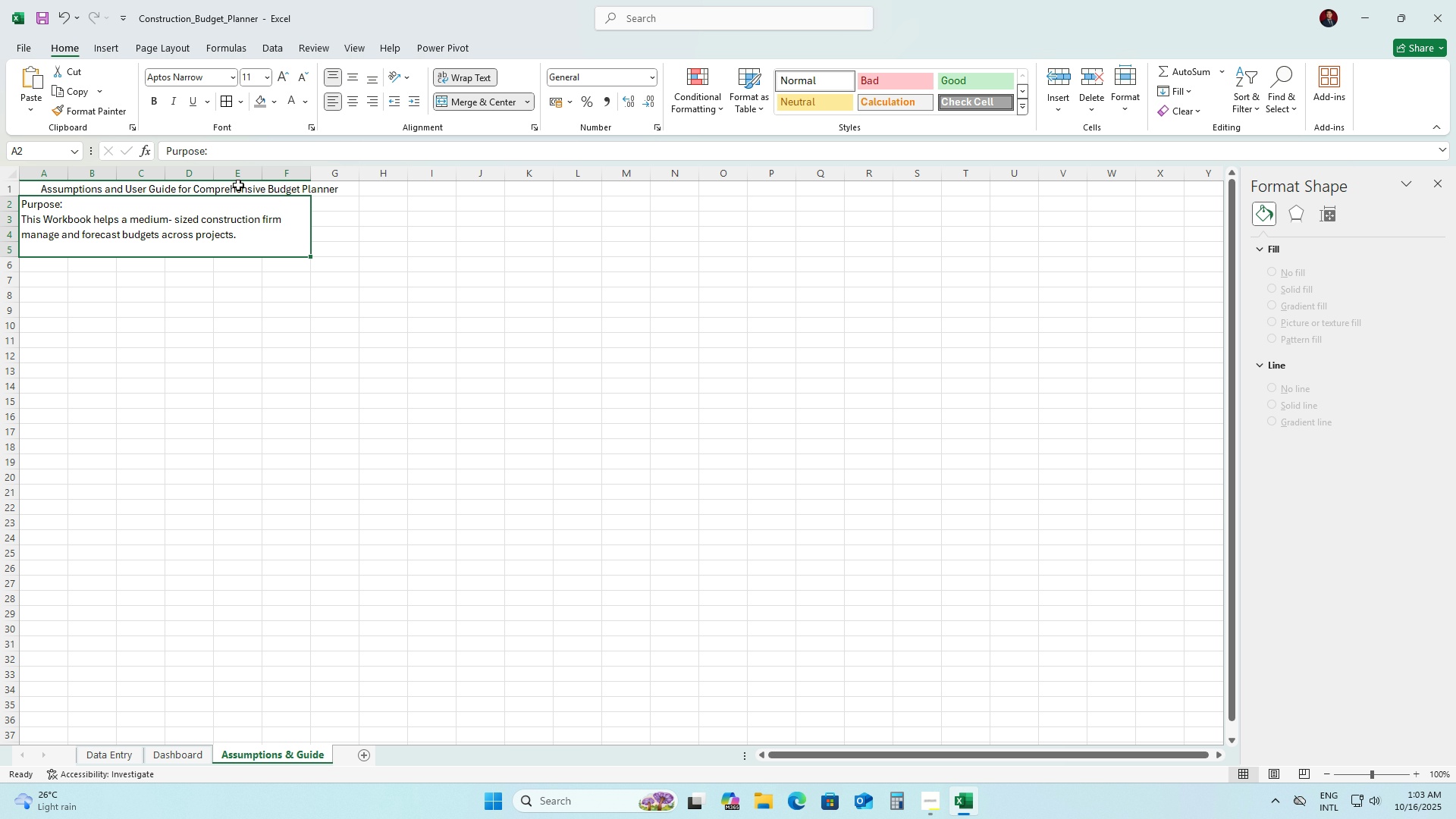 
left_click([238, 190])
 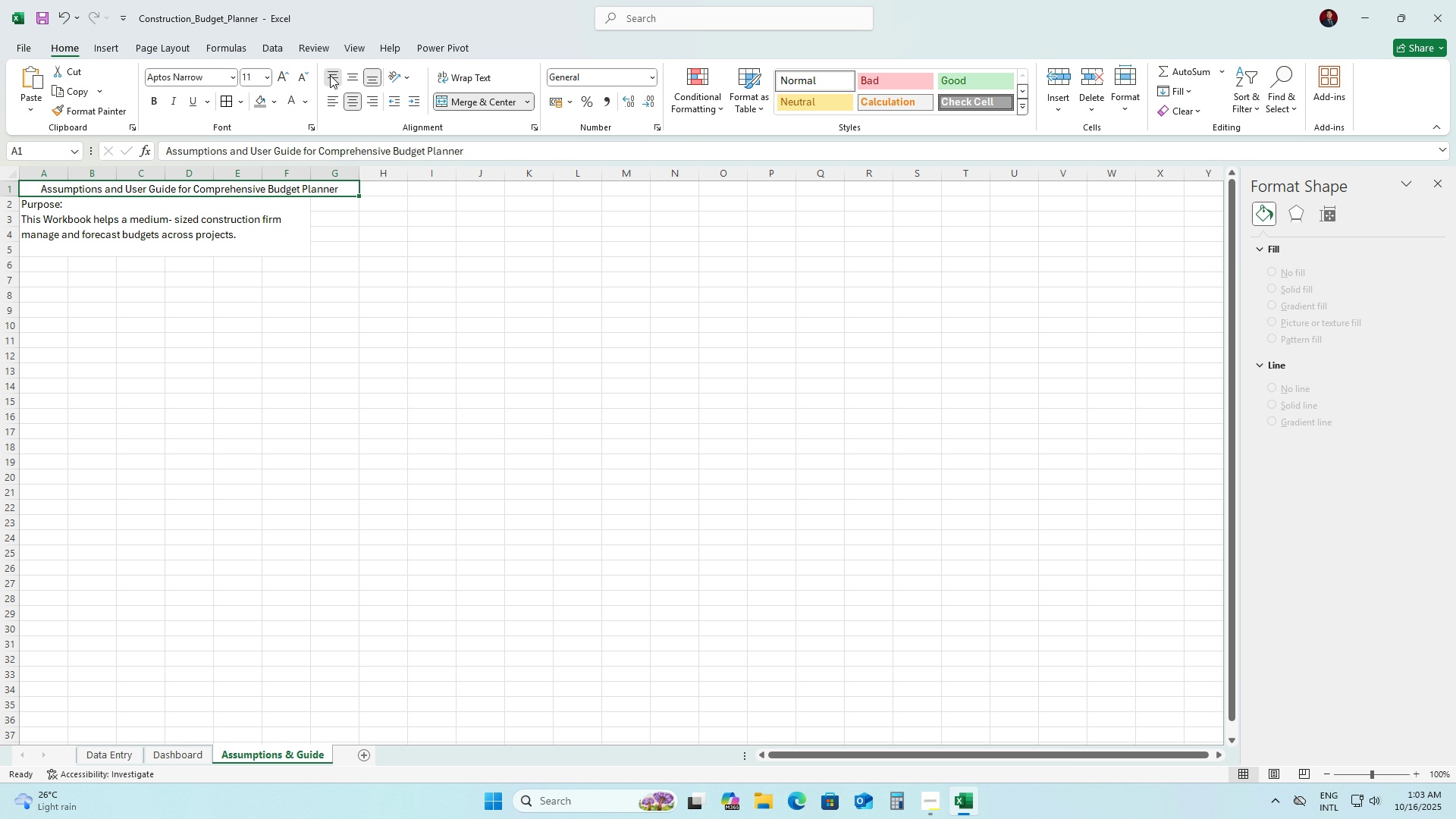 
left_click([330, 75])
 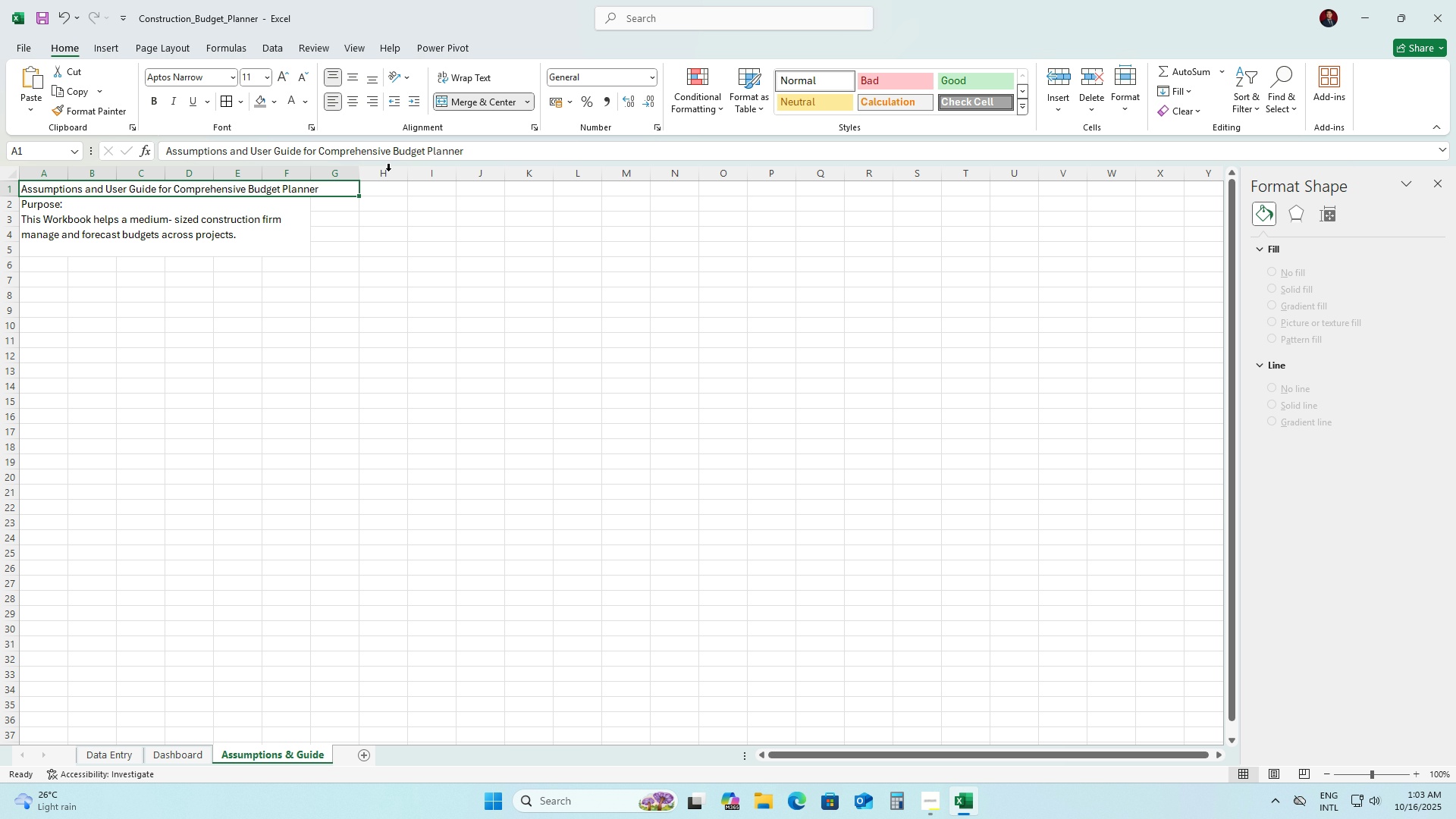 
left_click([384, 336])
 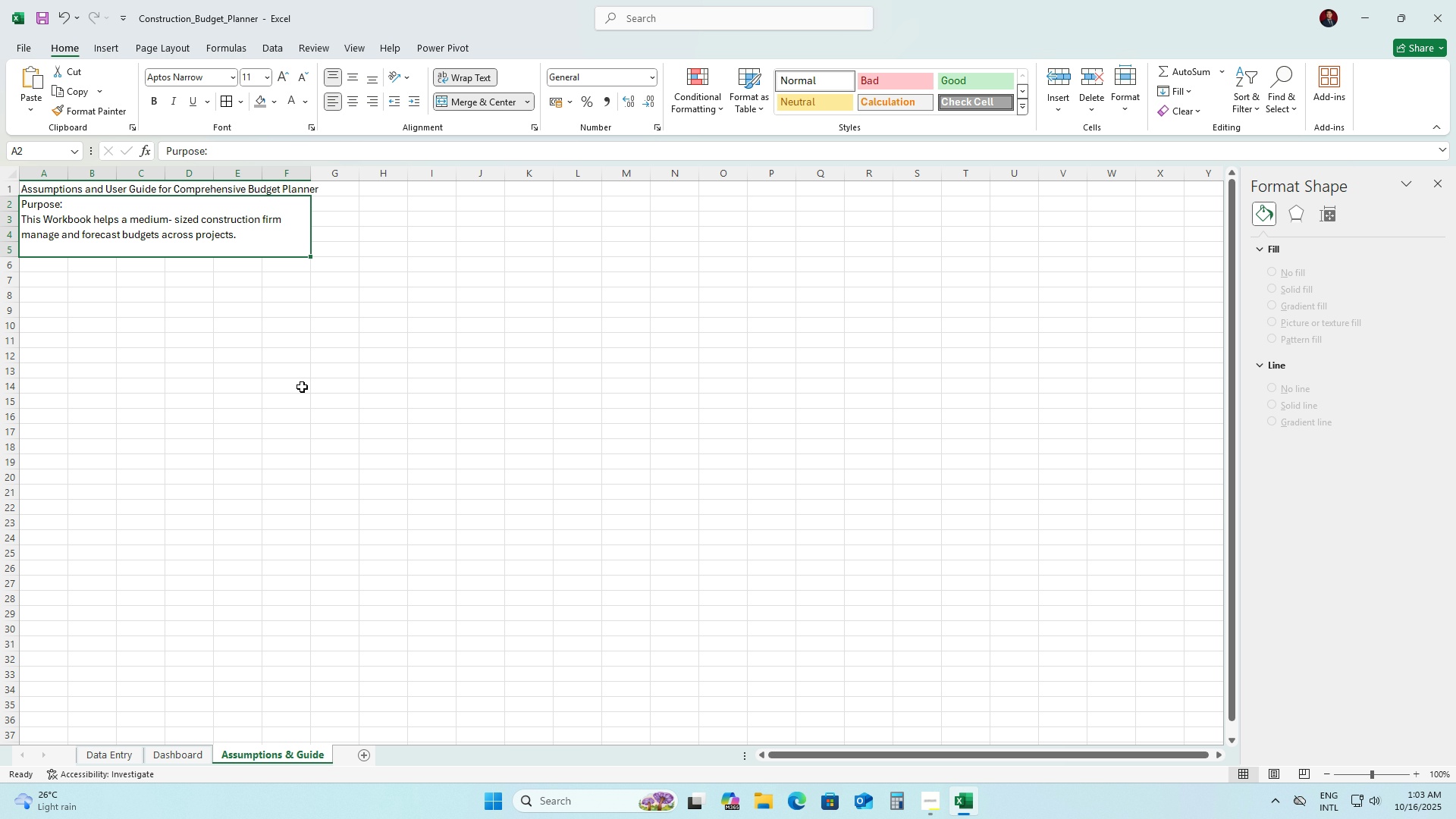 
double_click([303, 387])
 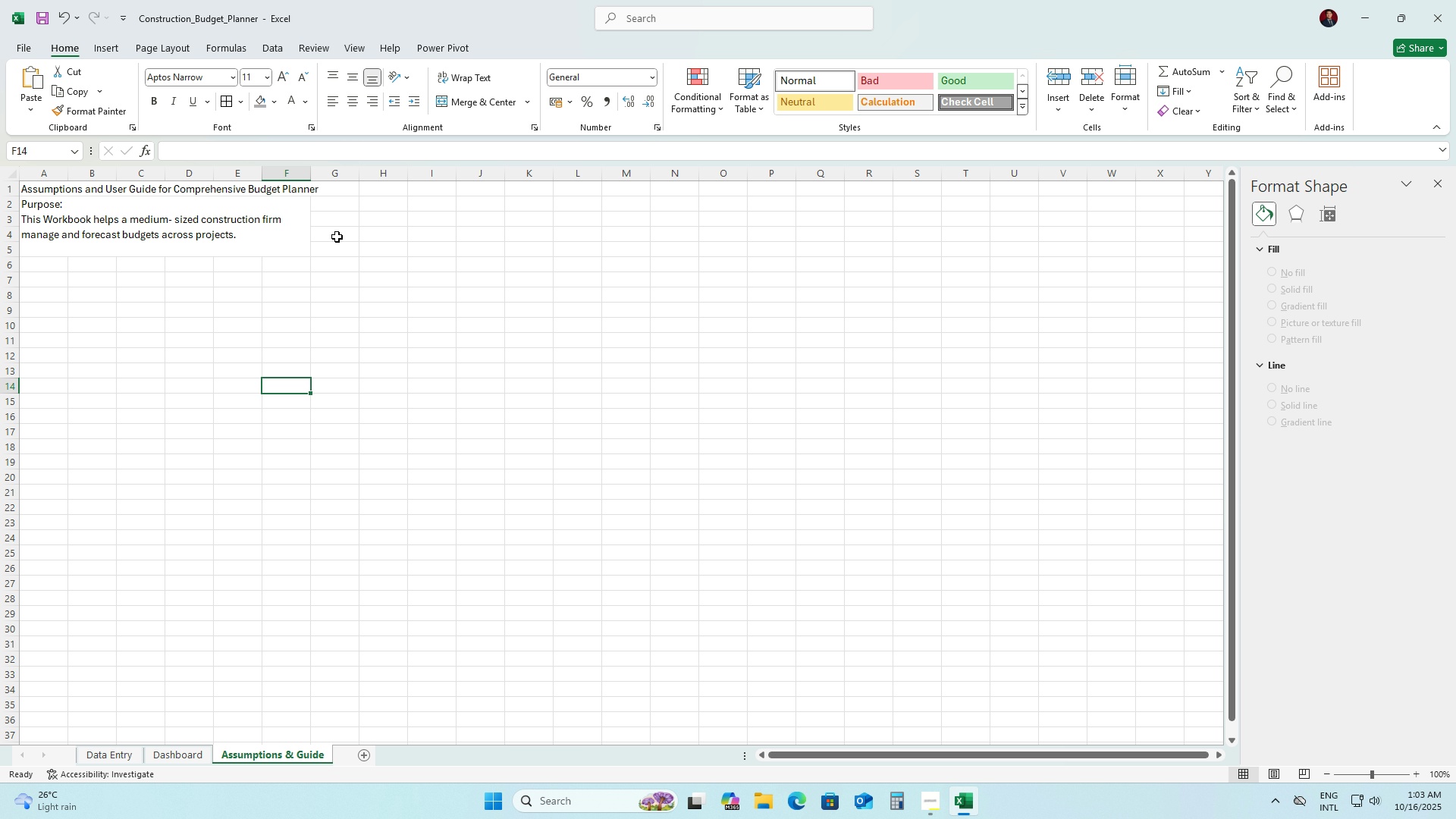 
left_click([169, 206])
 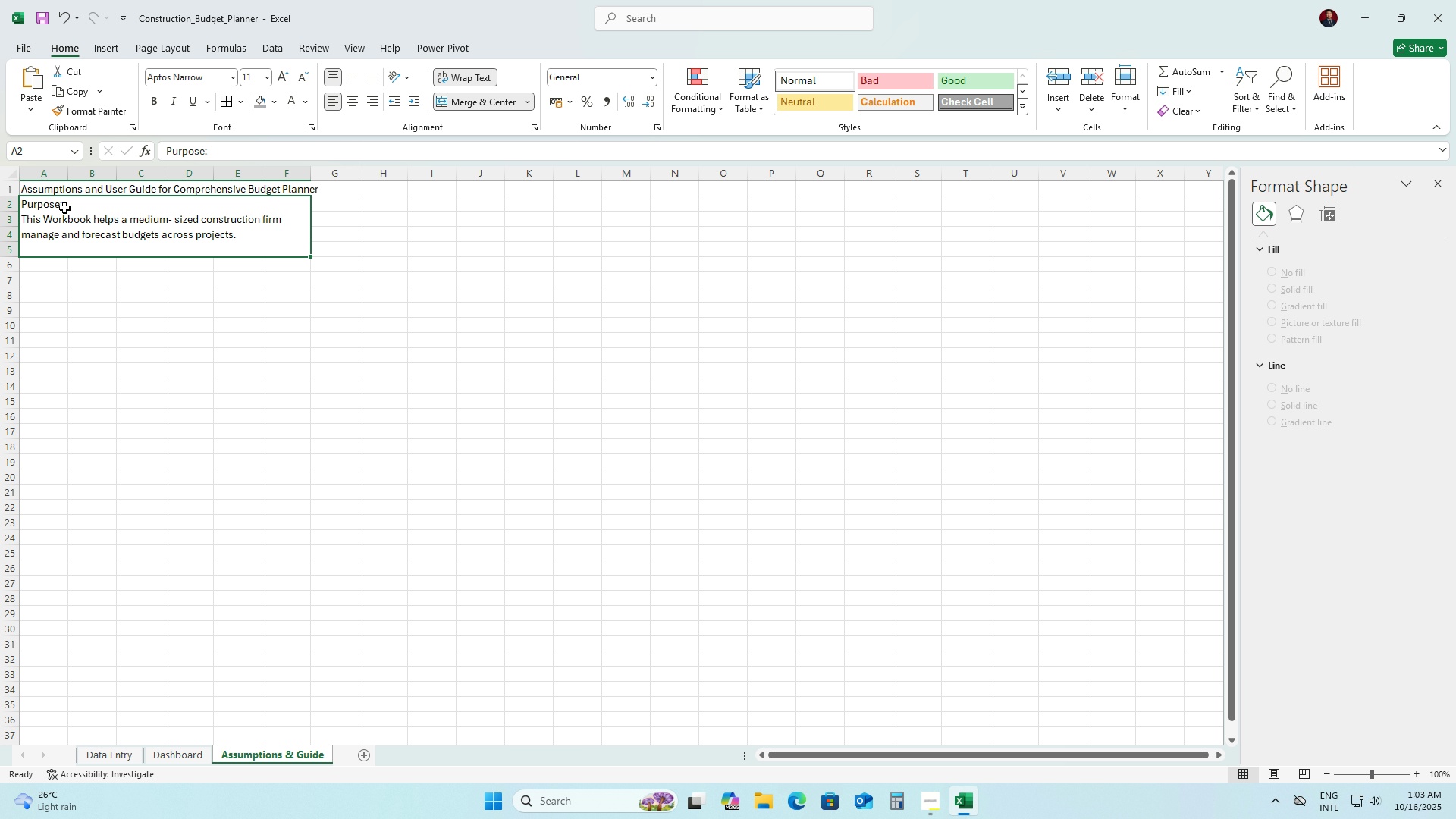 
left_click_drag(start_coordinate=[63, 208], to_coordinate=[341, 228])
 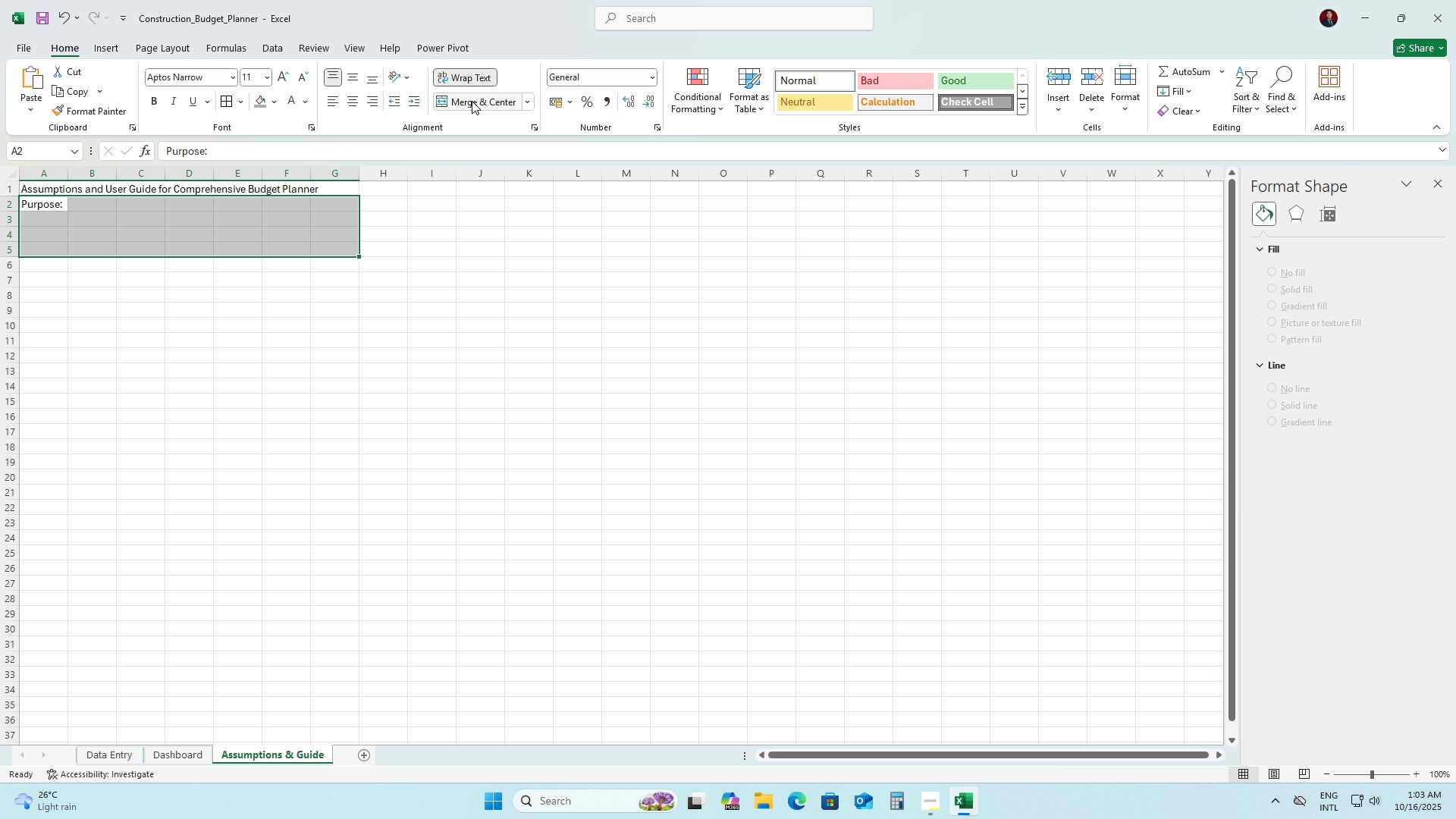 
double_click([472, 101])
 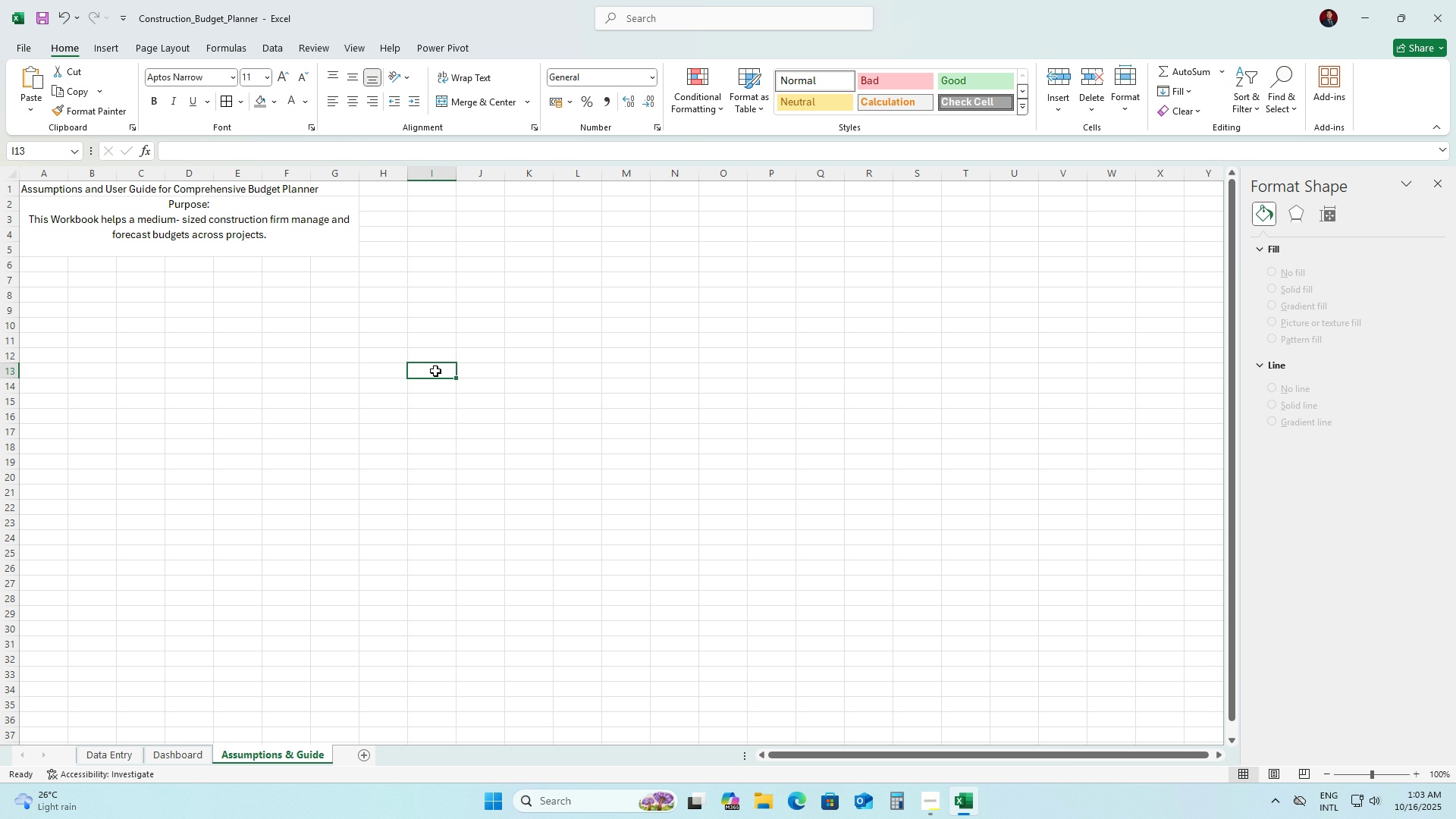 
double_click([234, 218])
 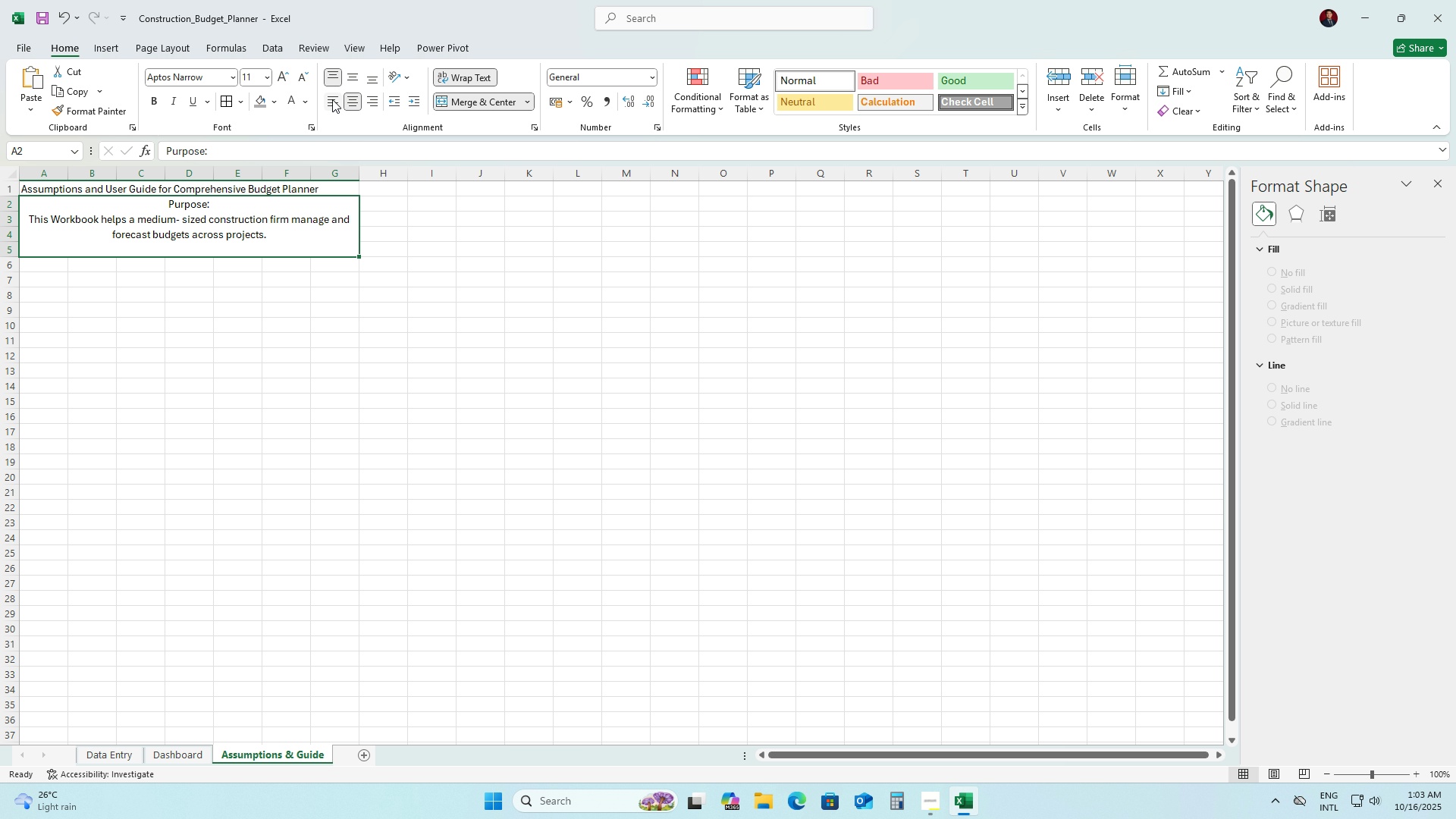 
left_click([333, 99])
 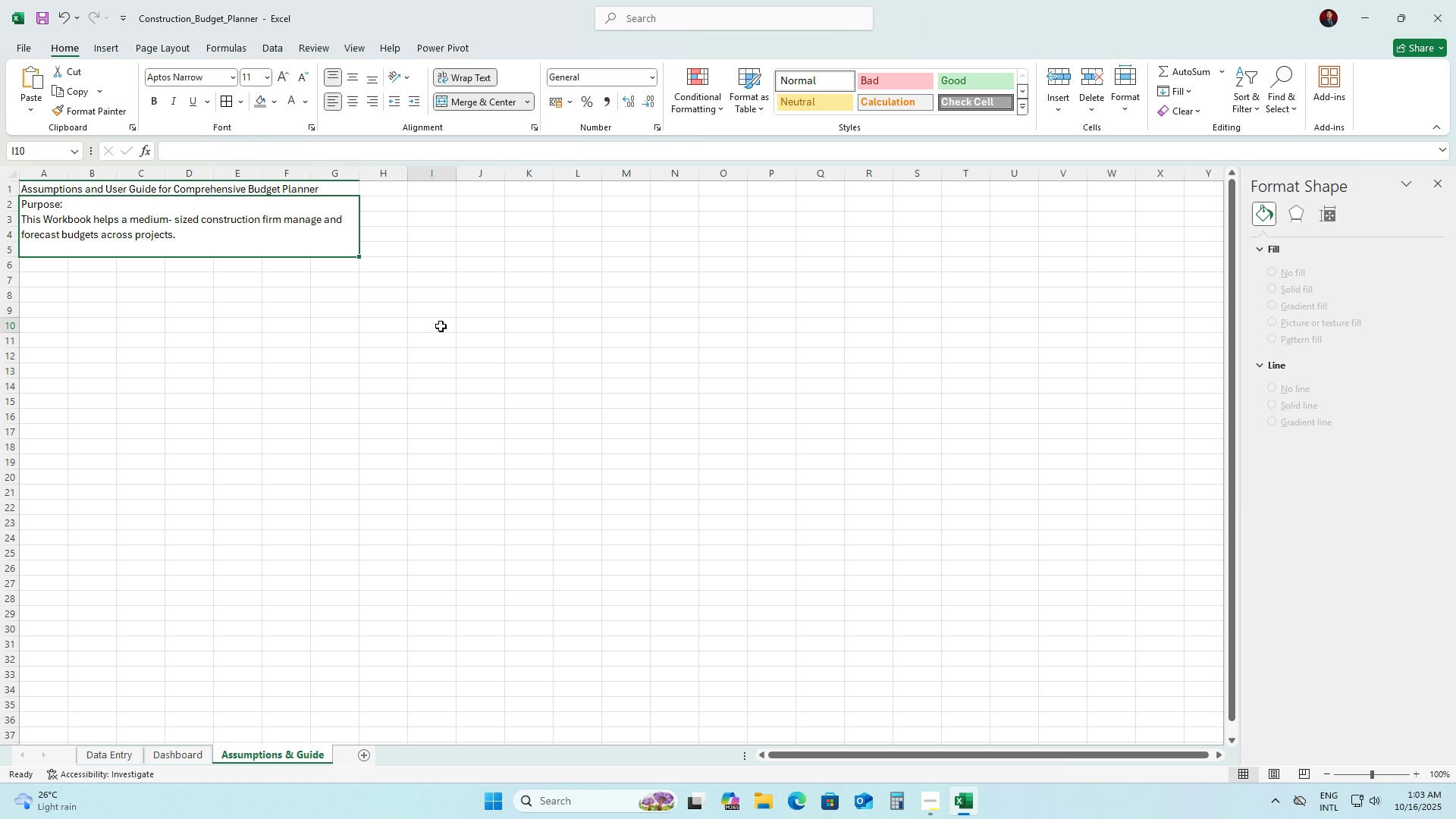 
left_click([441, 326])
 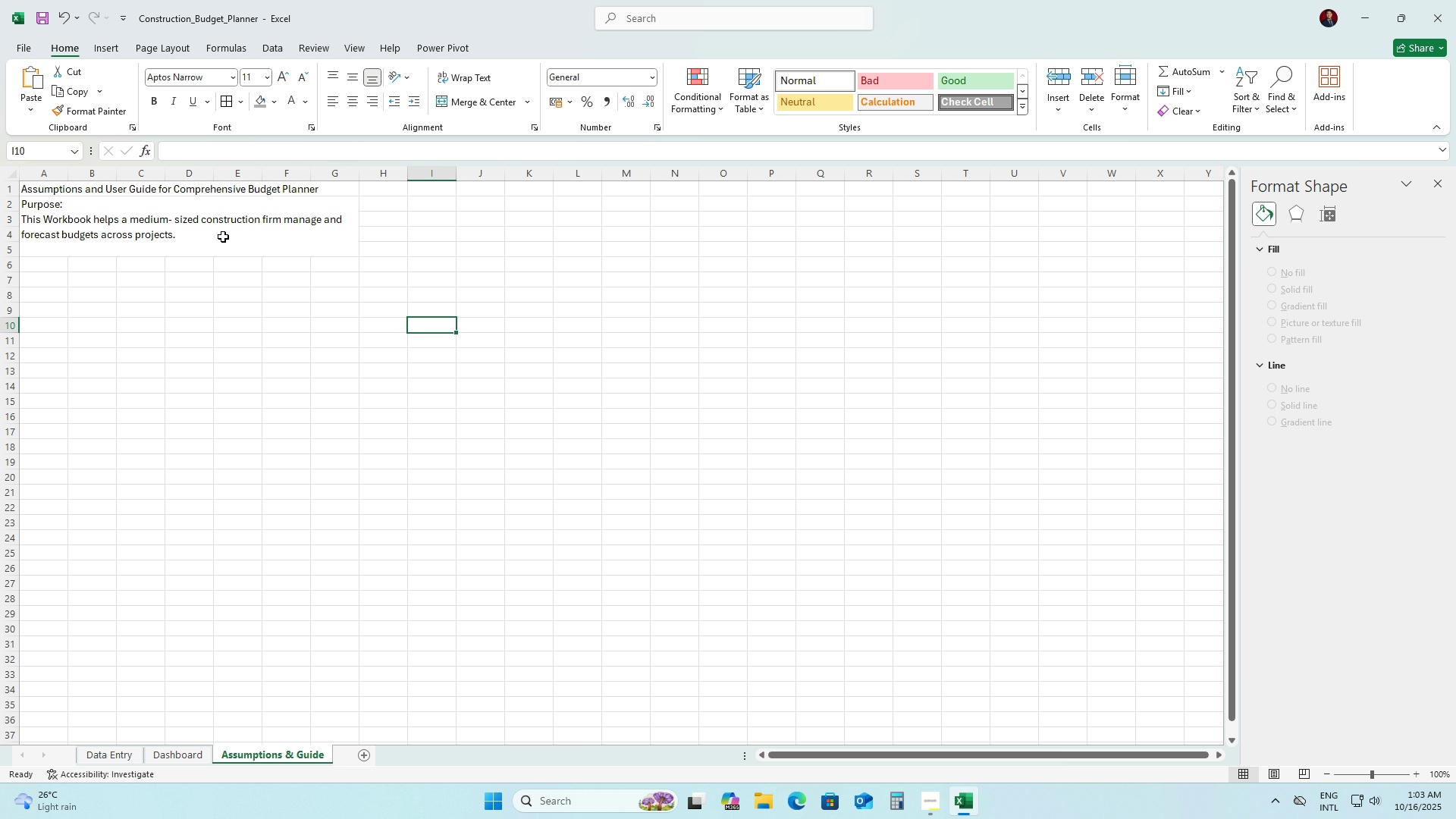 
left_click([221, 236])
 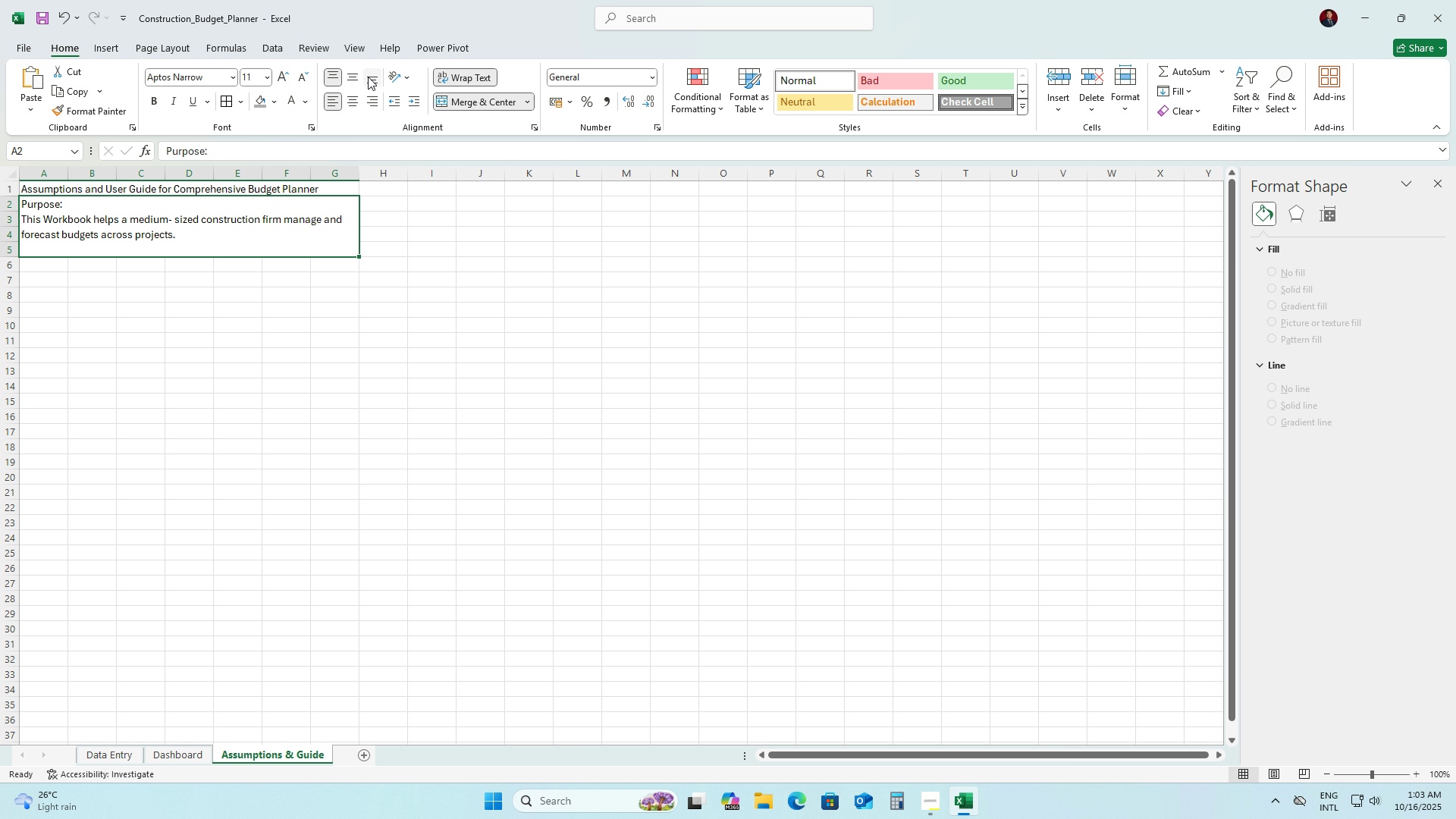 
left_click([369, 77])
 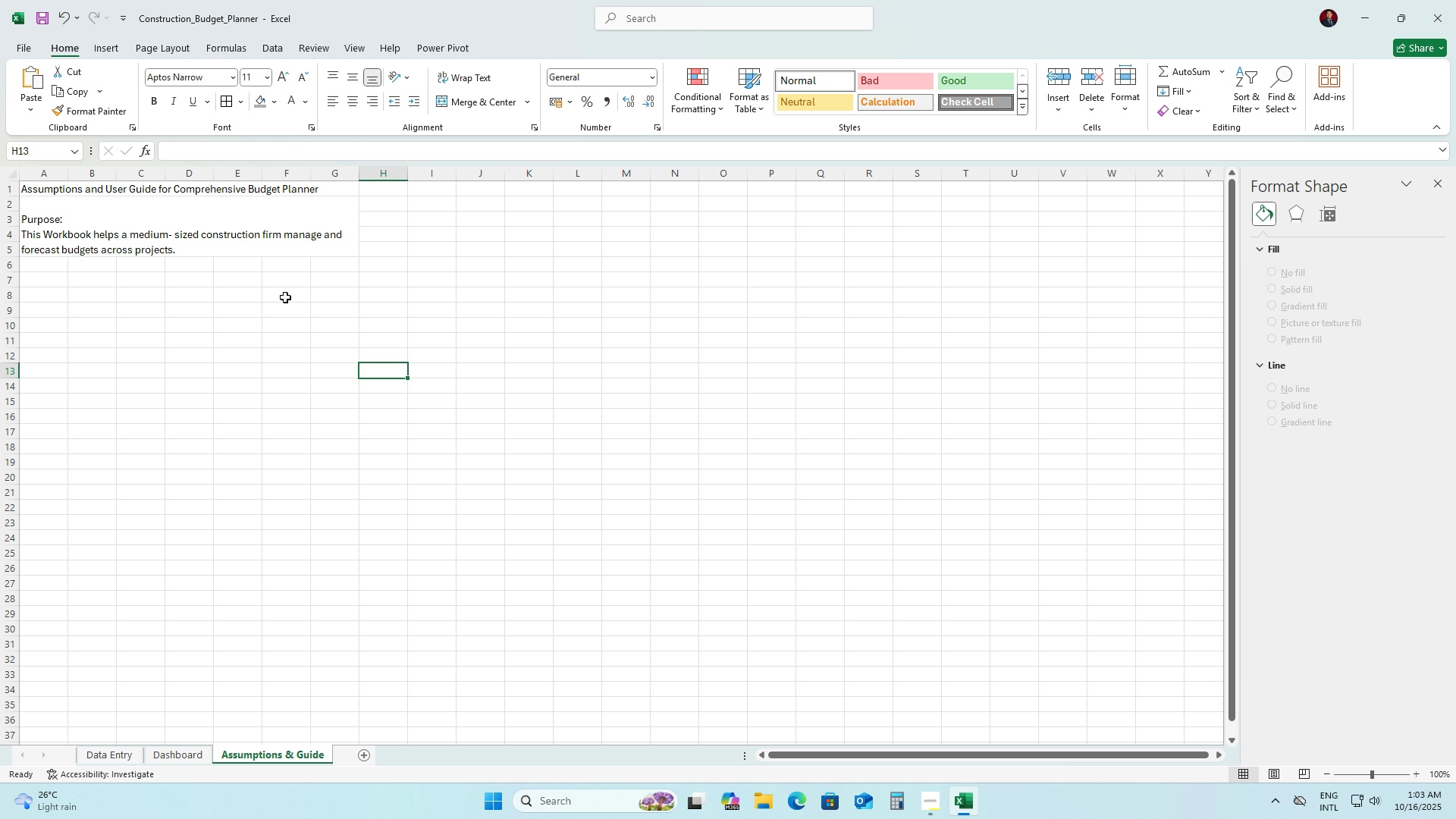 
double_click([211, 227])
 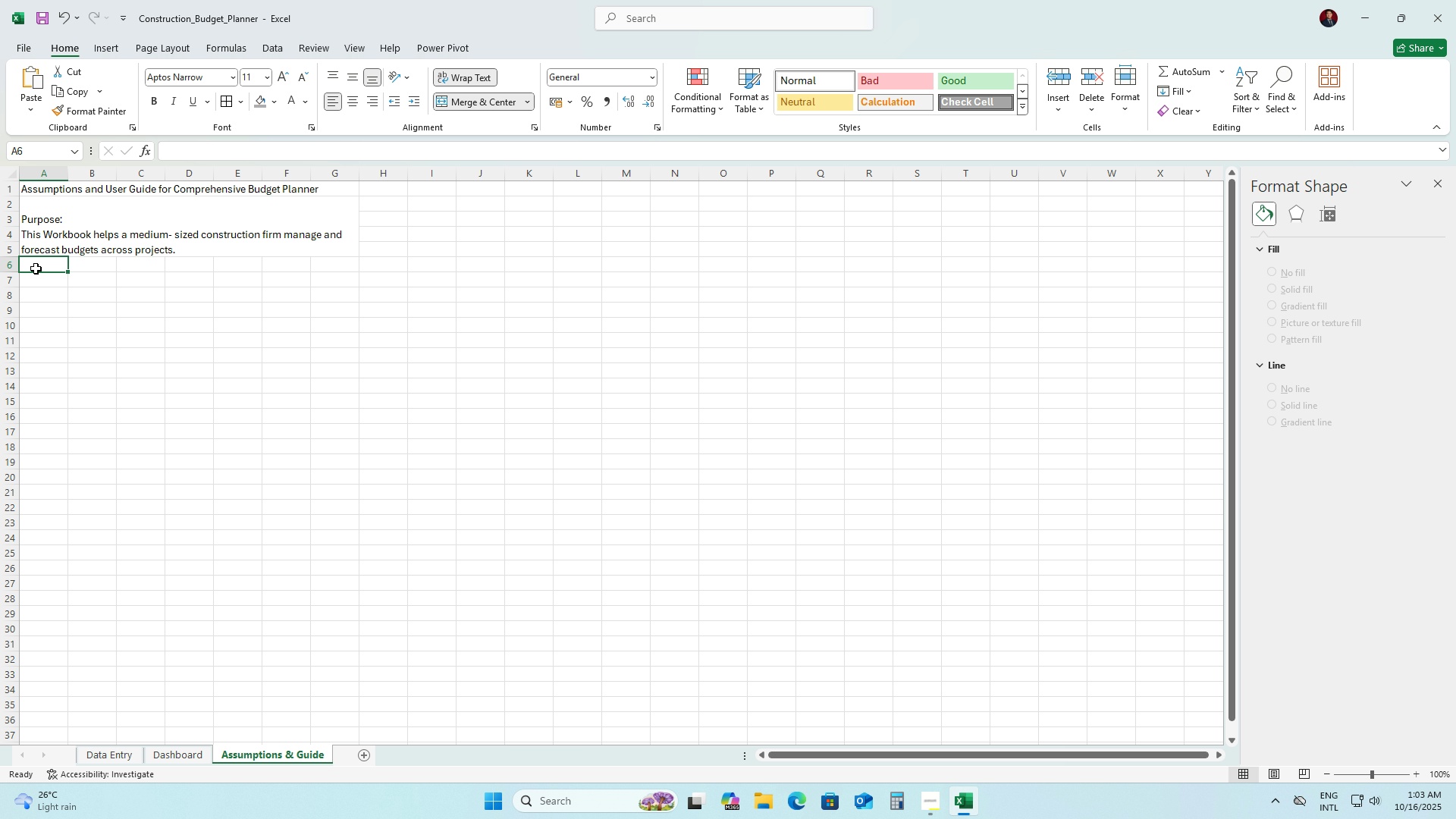 
left_click([36, 268])
 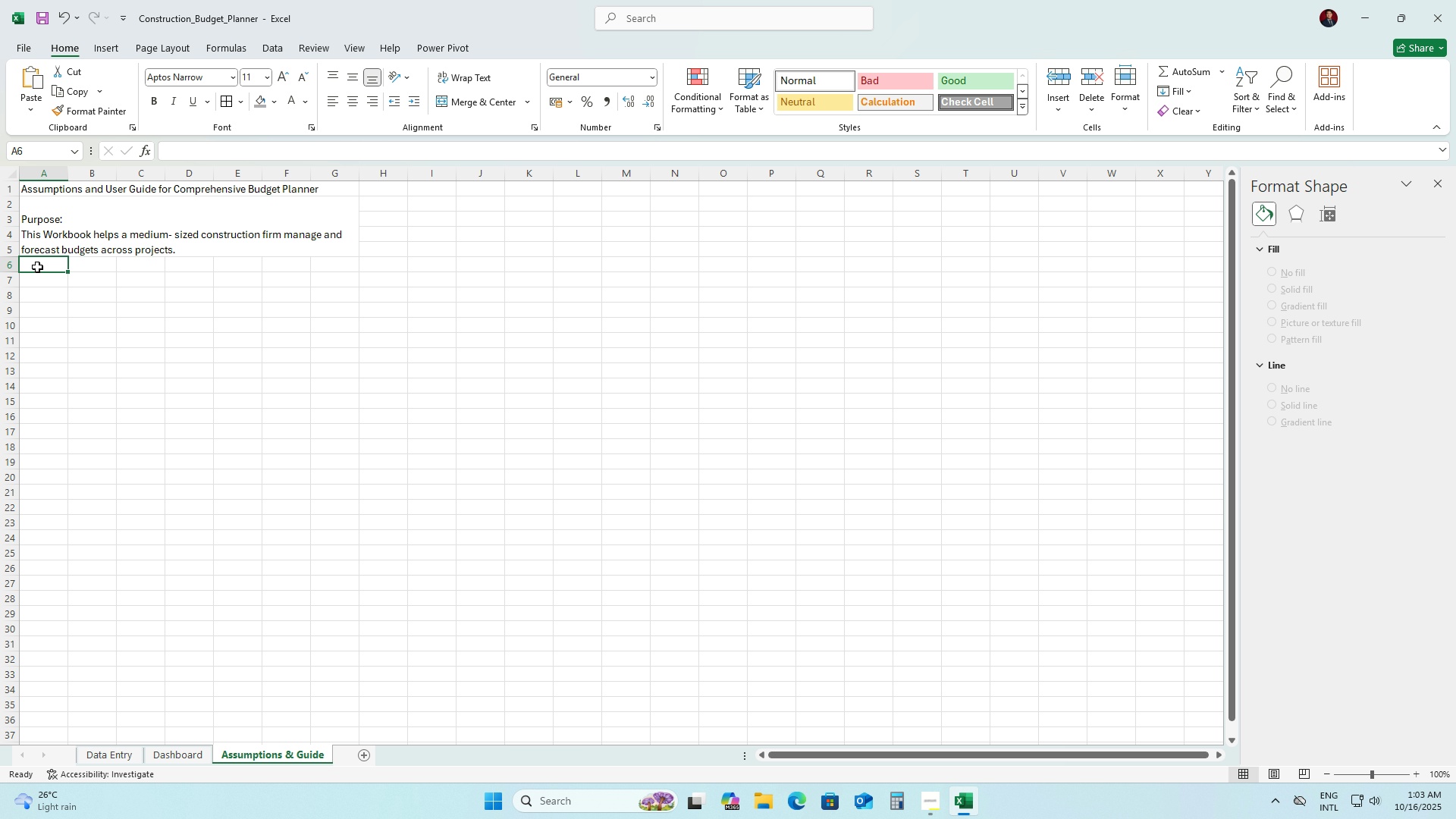 
left_click_drag(start_coordinate=[33, 267], to_coordinate=[337, 626])
 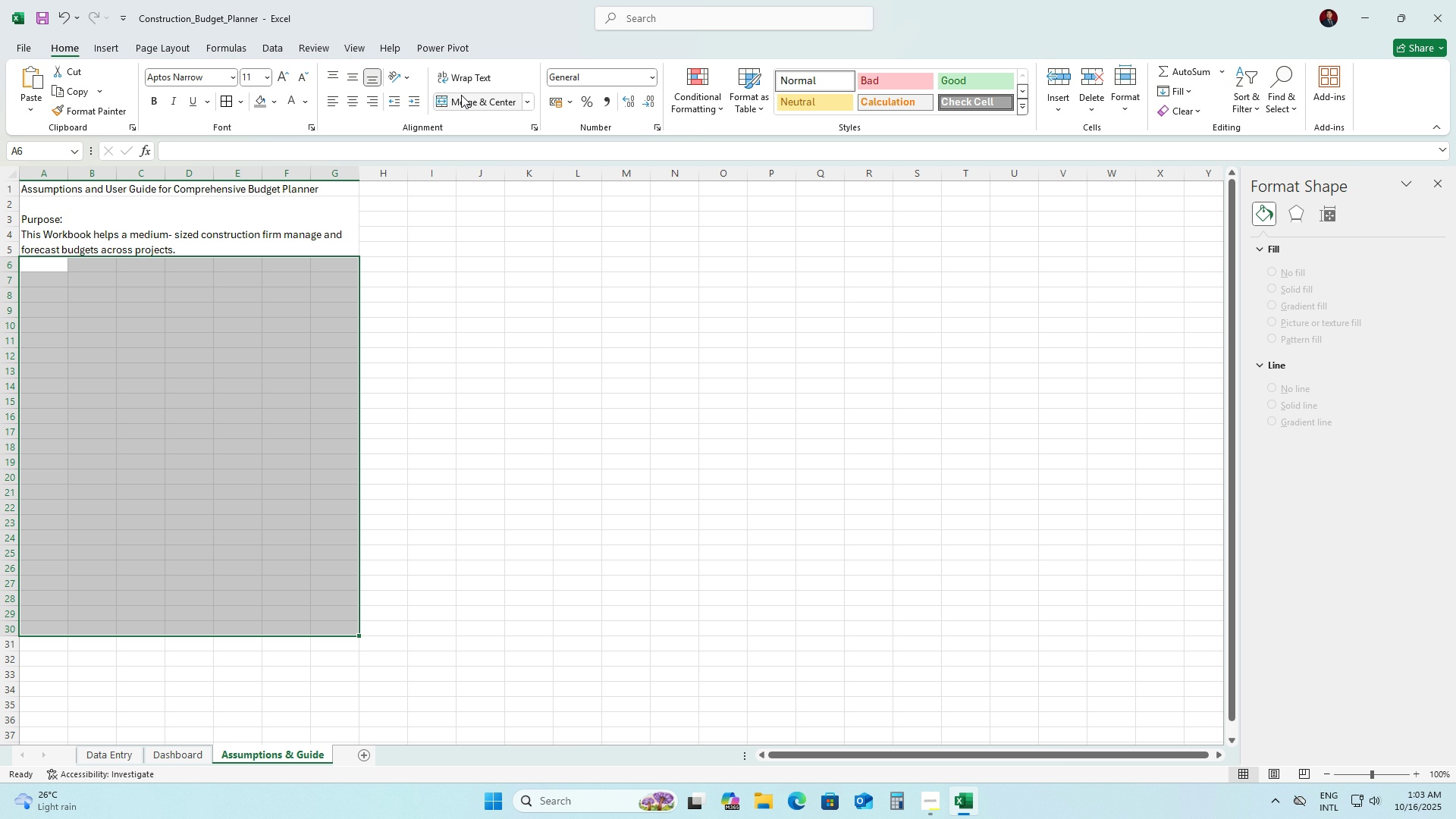 
left_click([461, 95])
 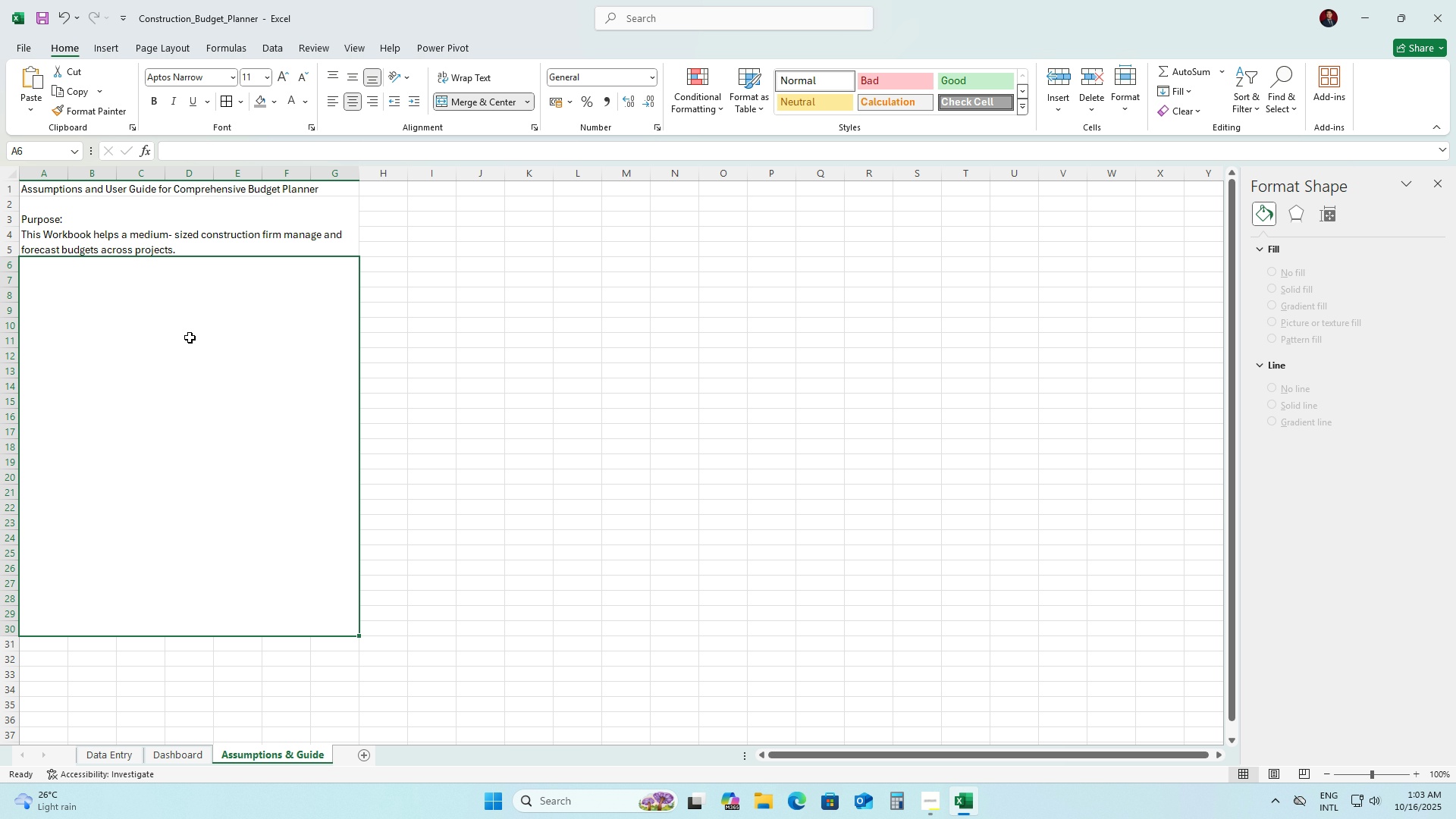 
left_click([190, 337])
 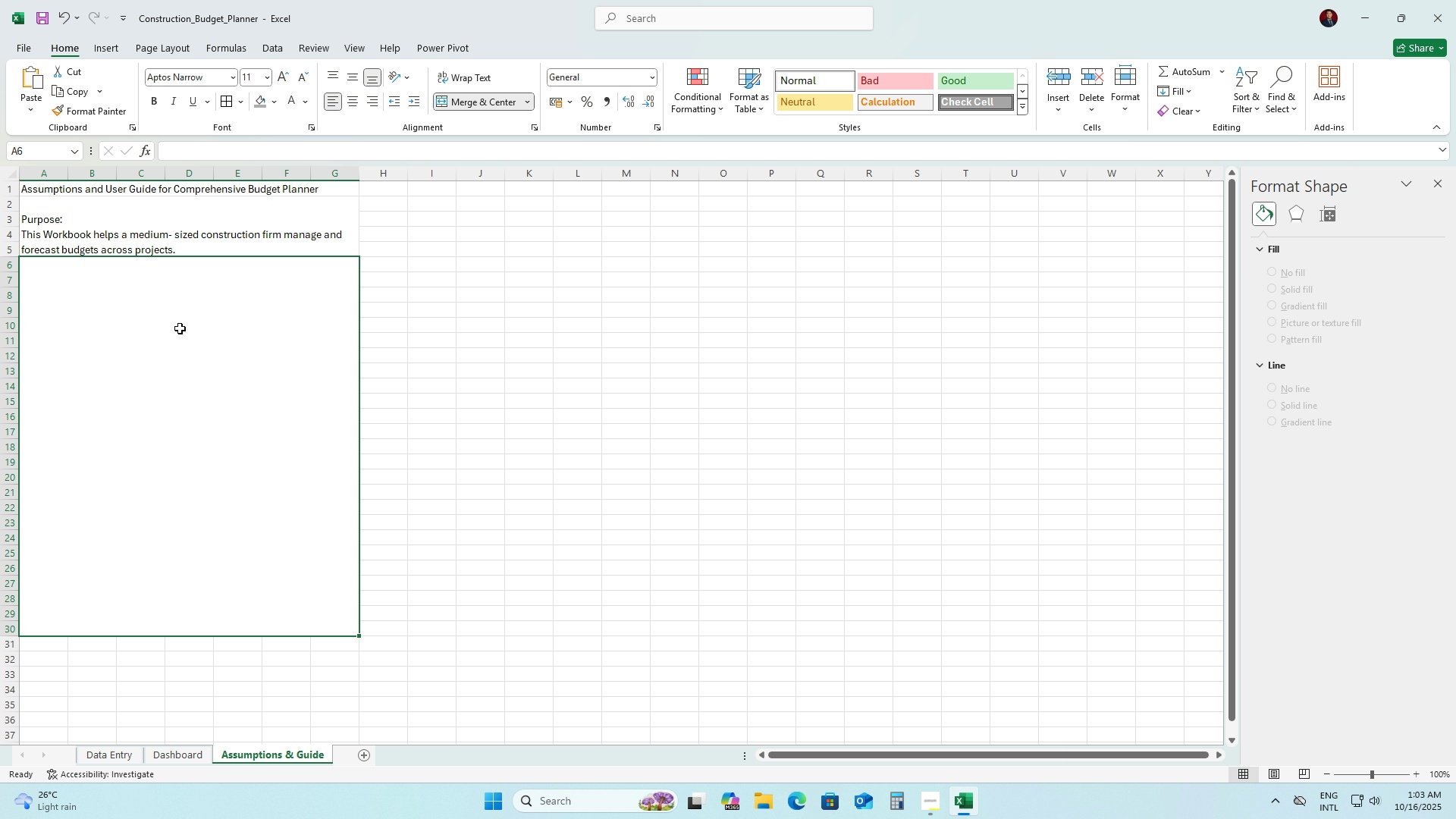 
double_click([142, 369])
 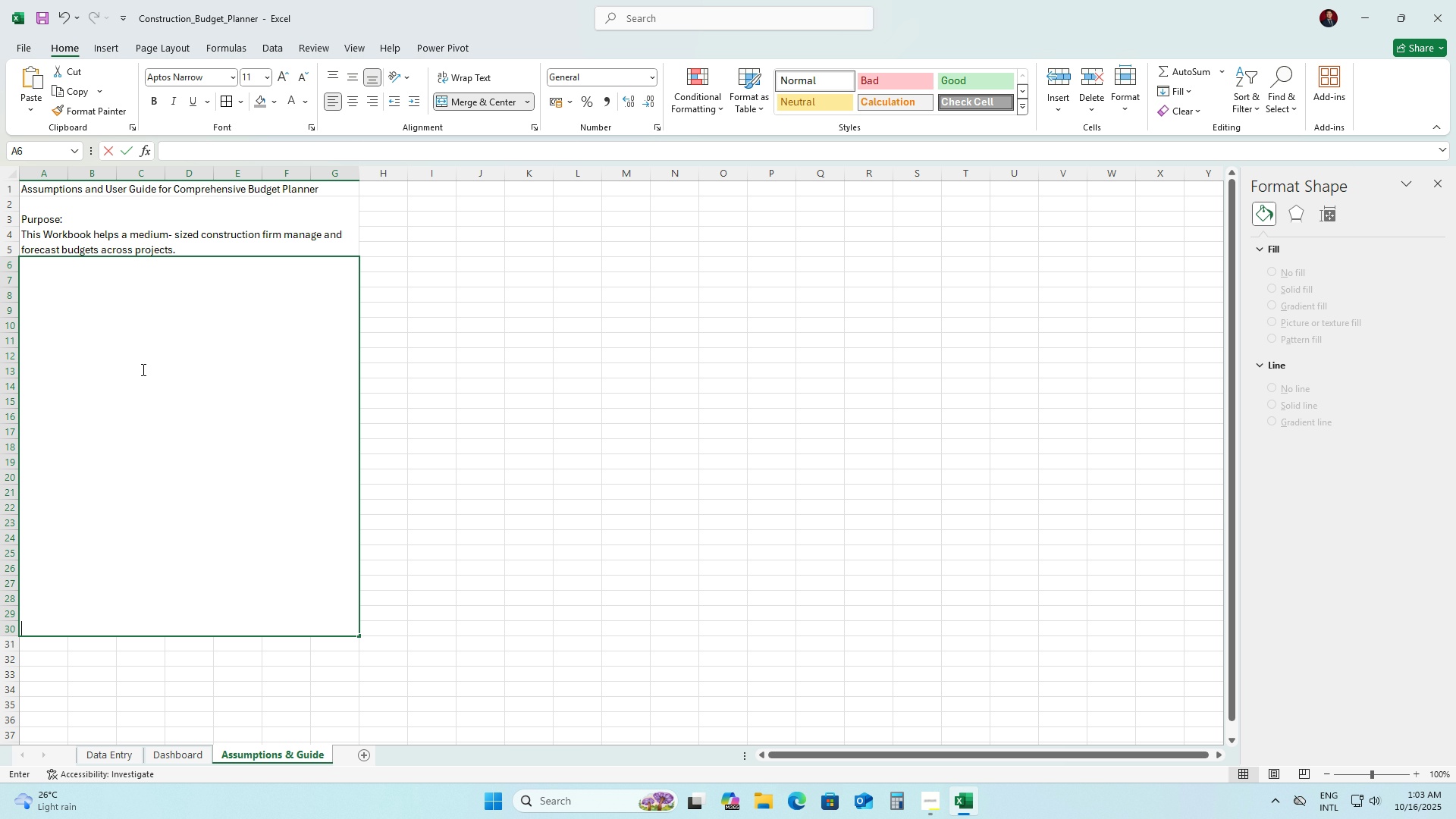 
triple_click([142, 369])
 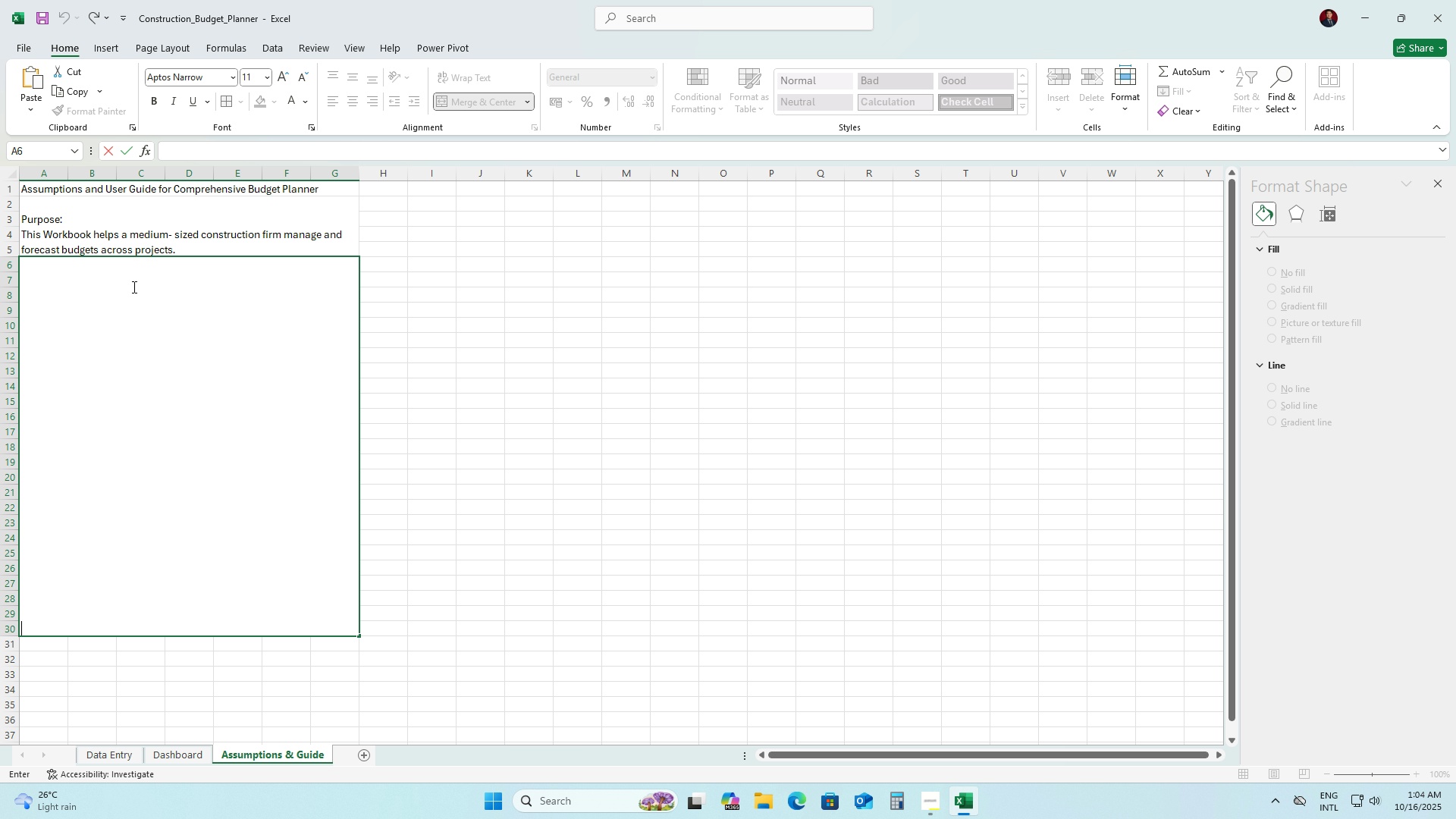 
double_click([400, 291])
 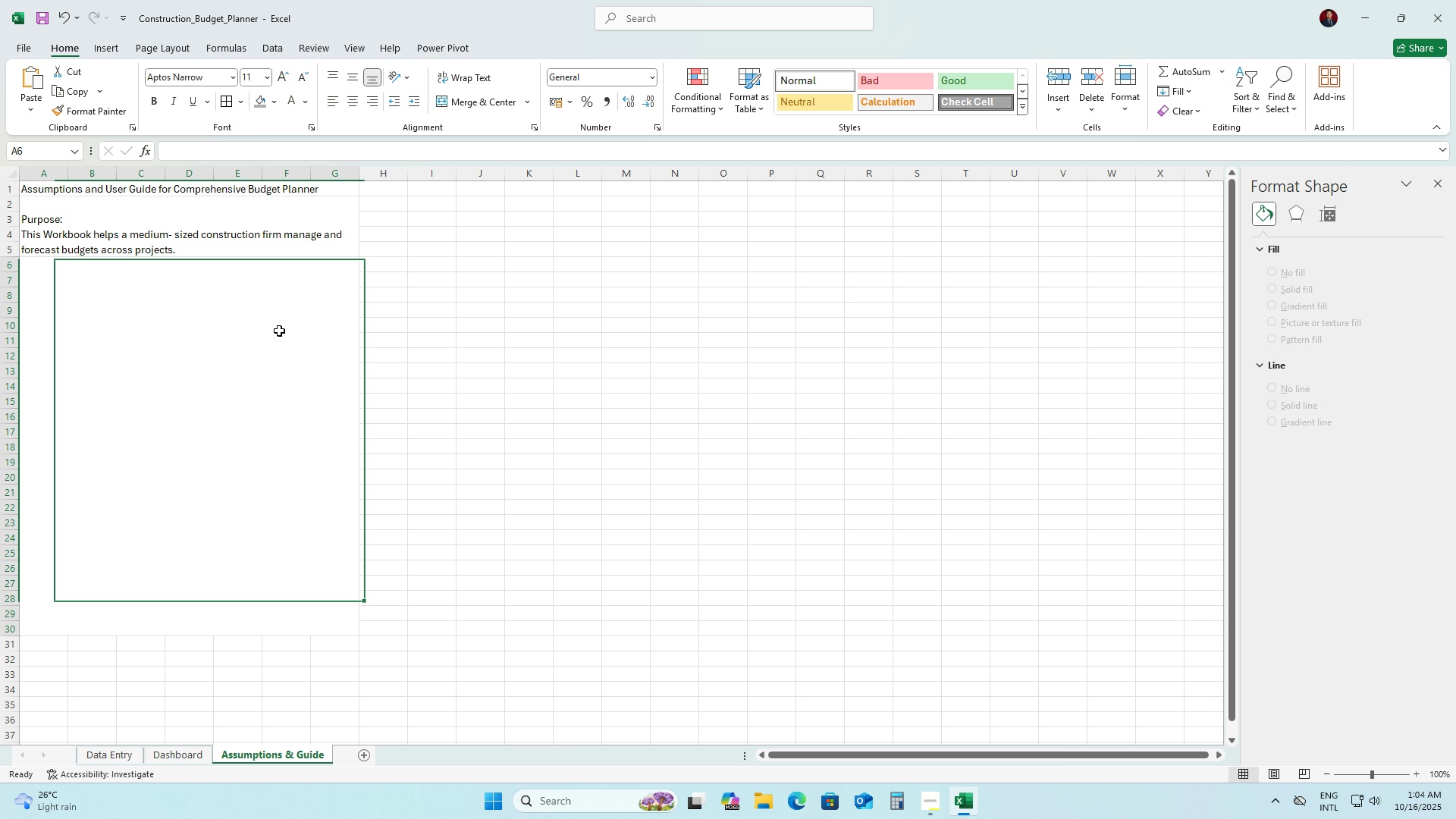 
triple_click([278, 331])
 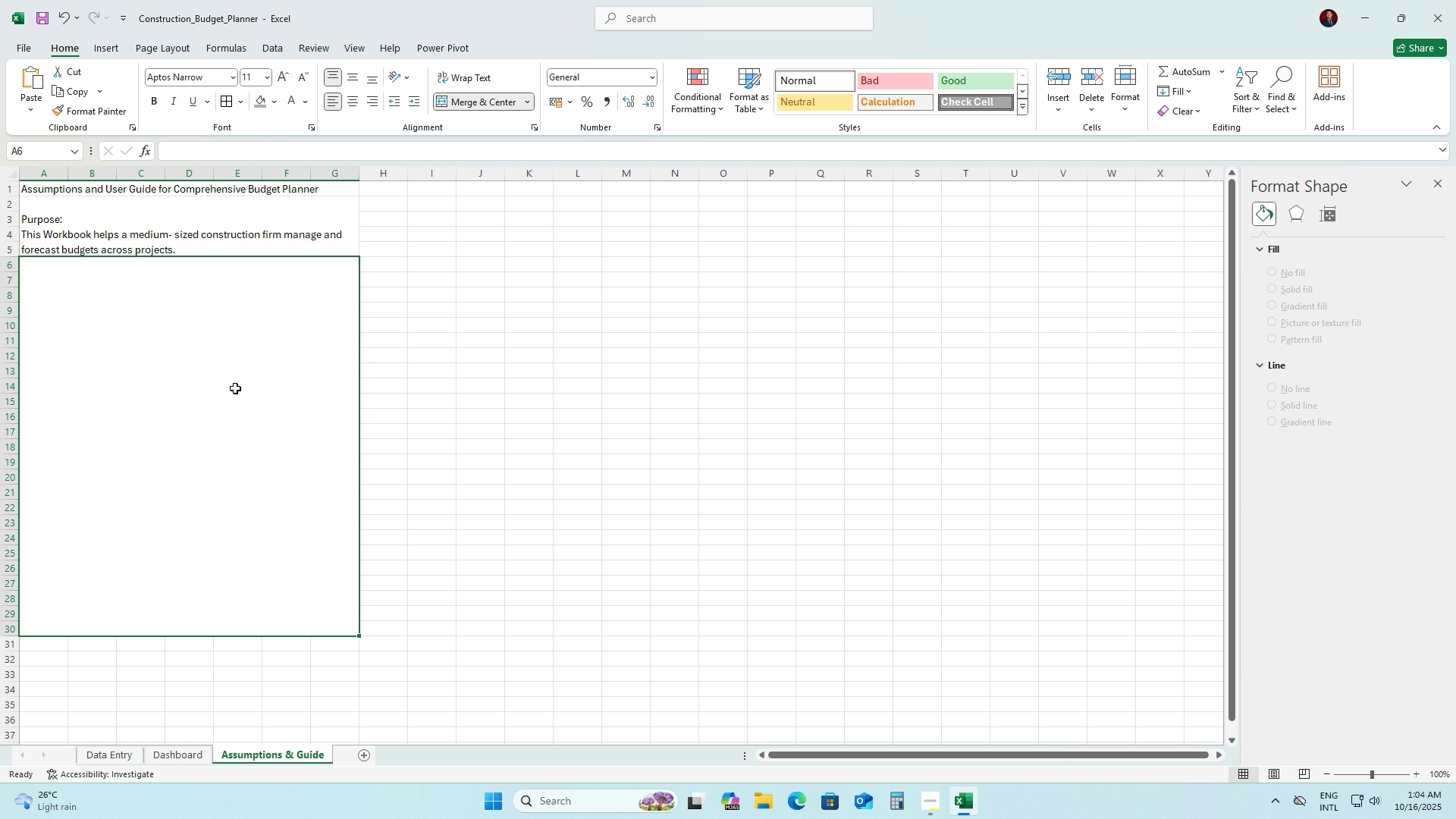 
double_click([230, 397])
 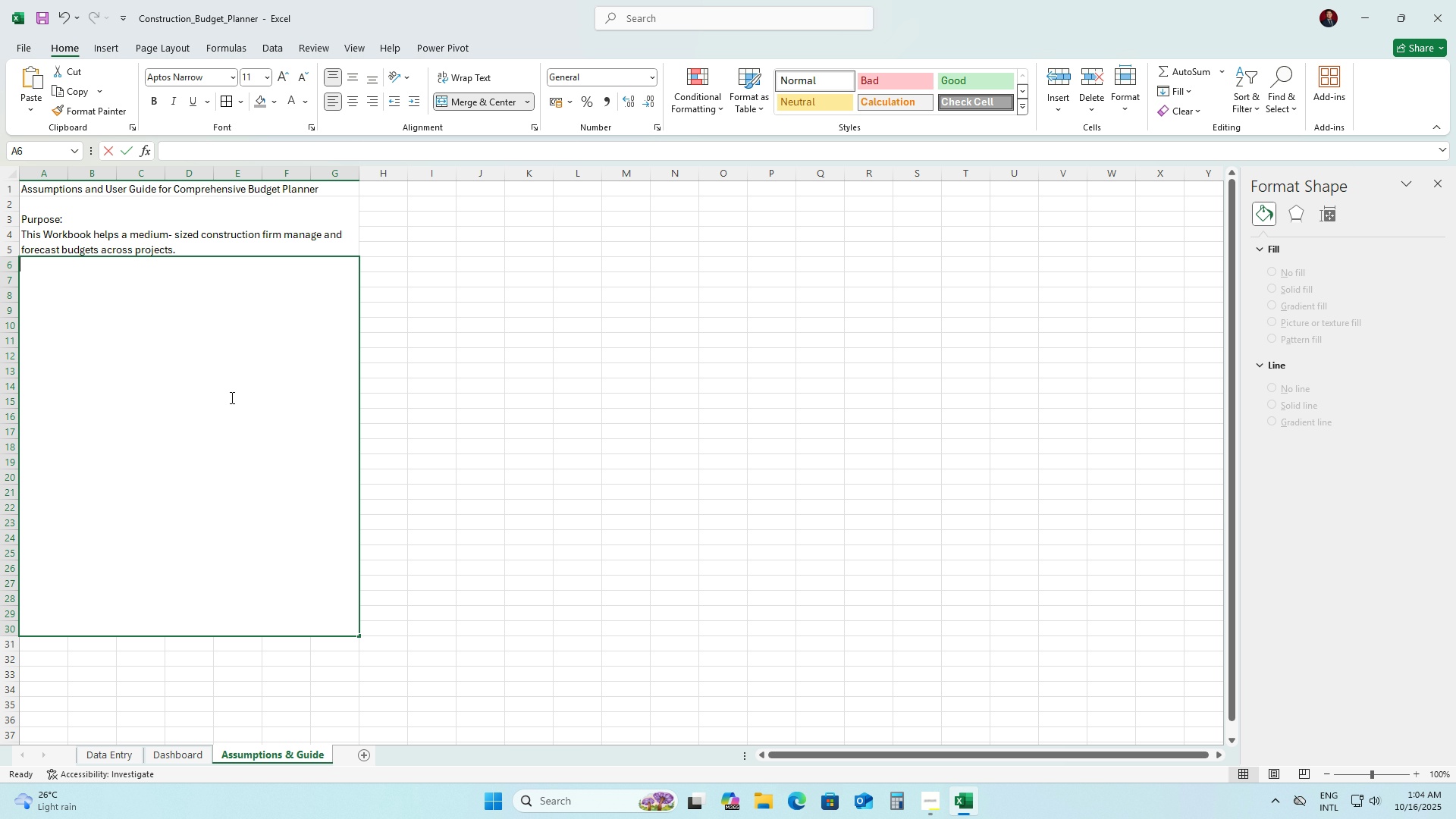 
triple_click([231, 397])
 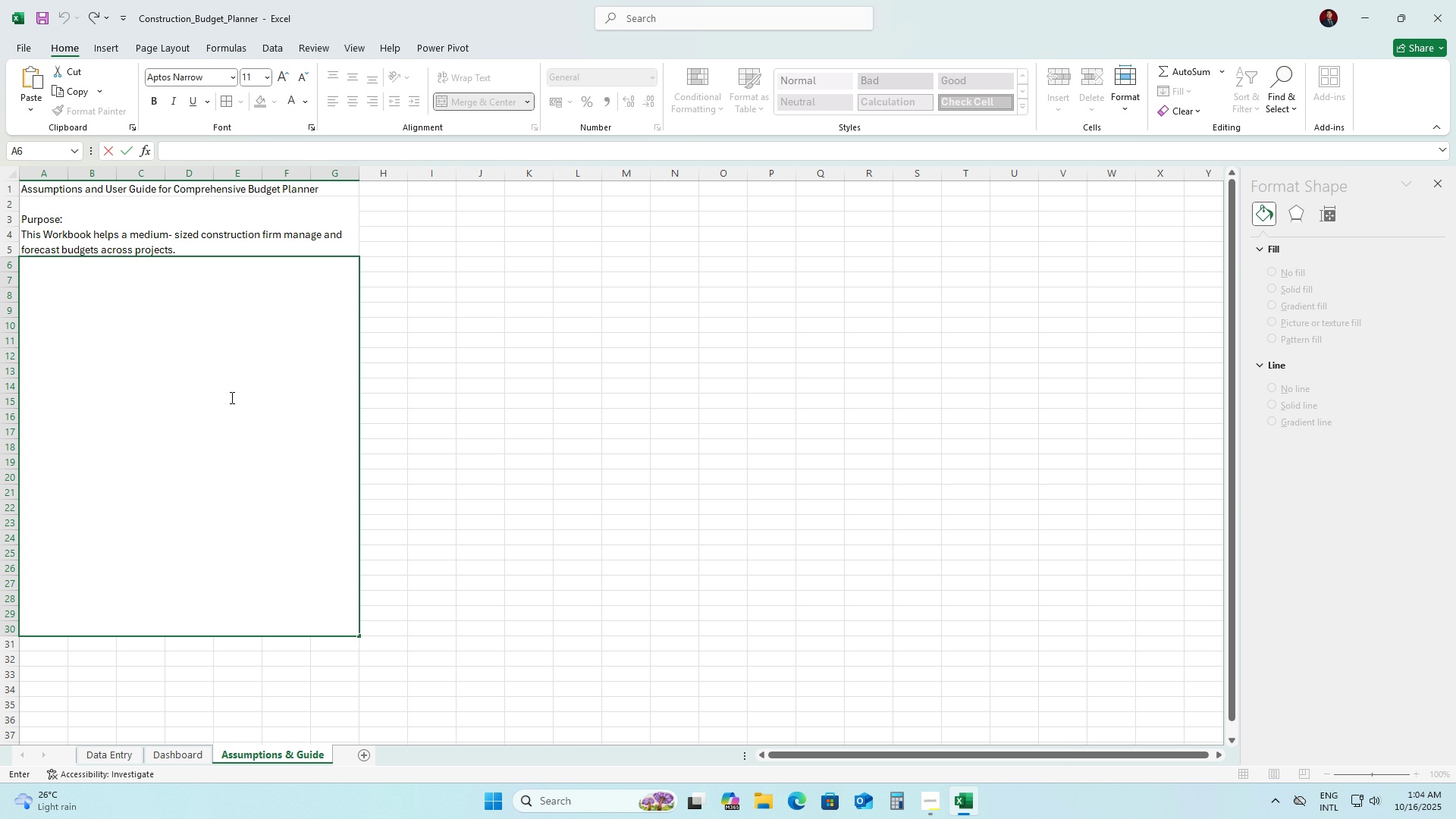 
triple_click([231, 397])
 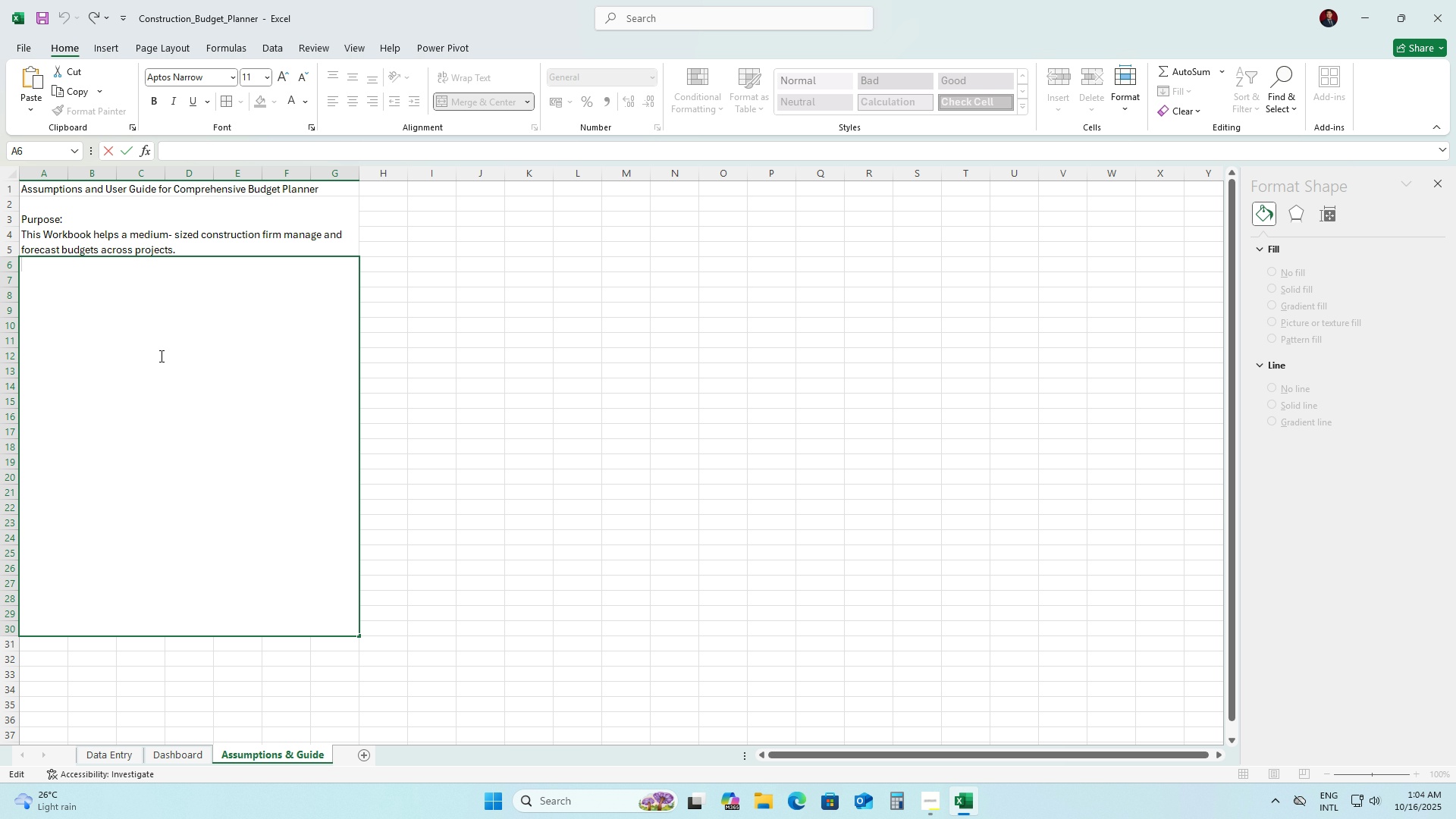 
hold_key(key=ShiftLeft, duration=0.49)
 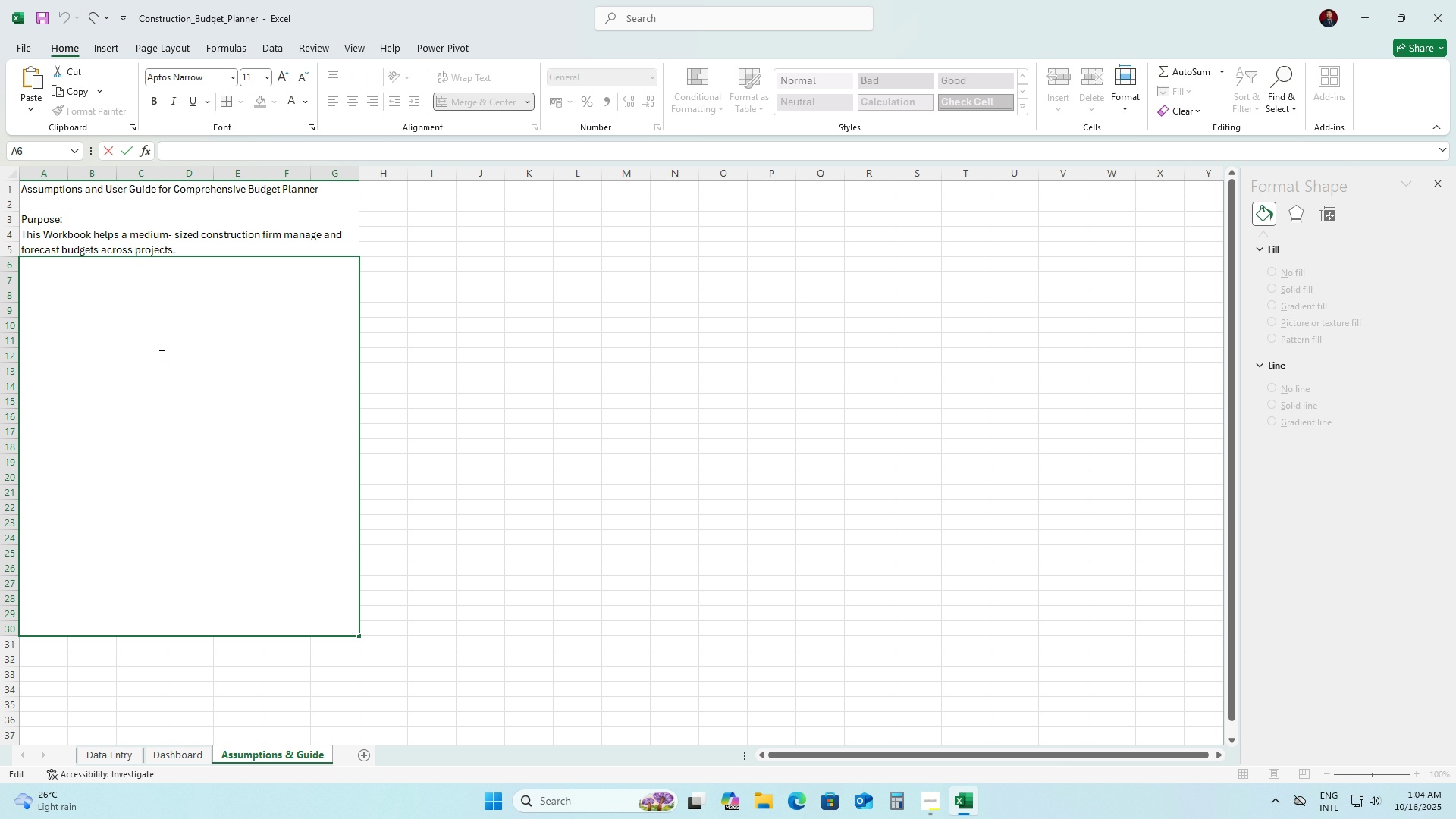 
left_click([184, 327])
 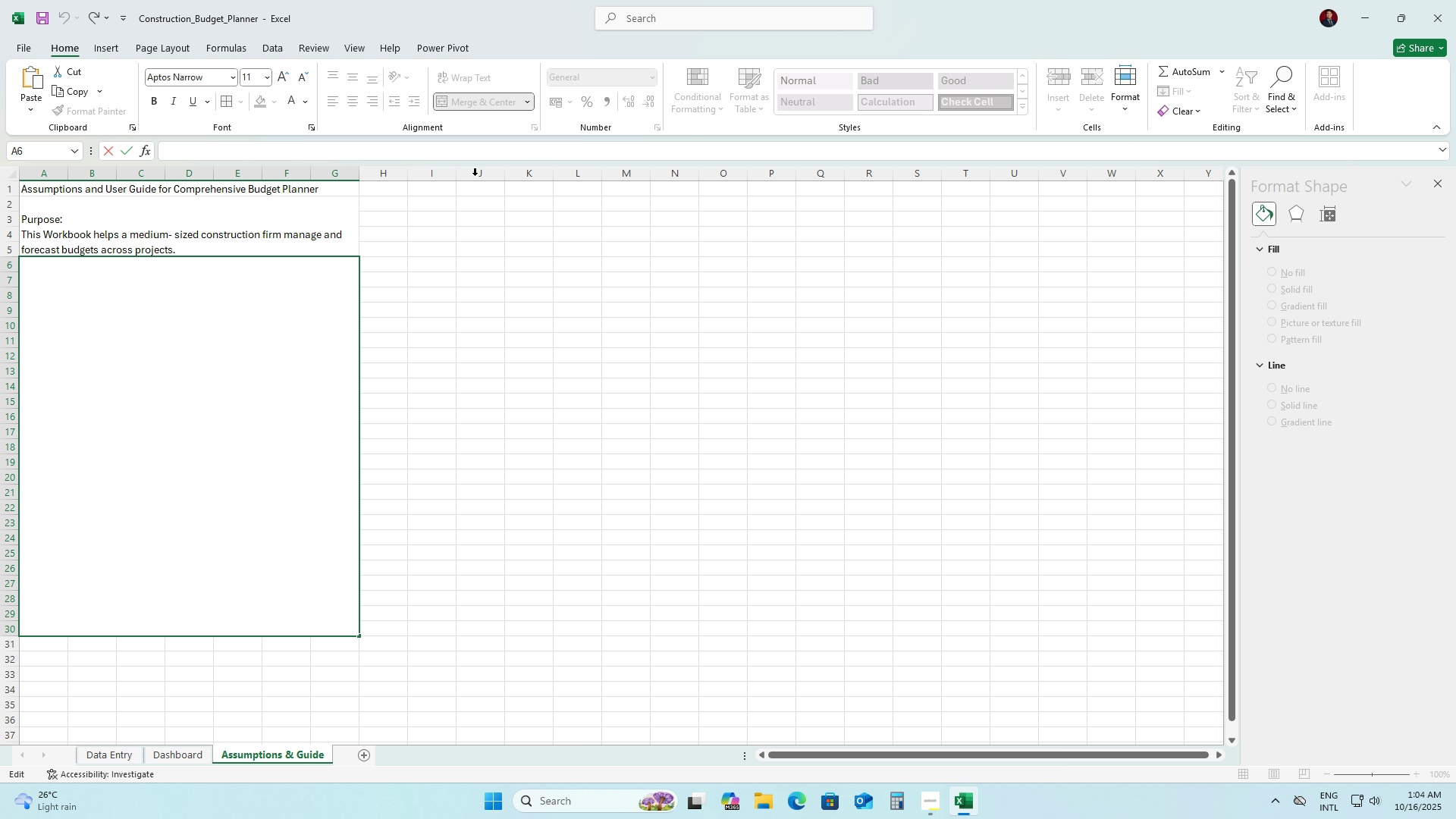 
left_click([487, 292])
 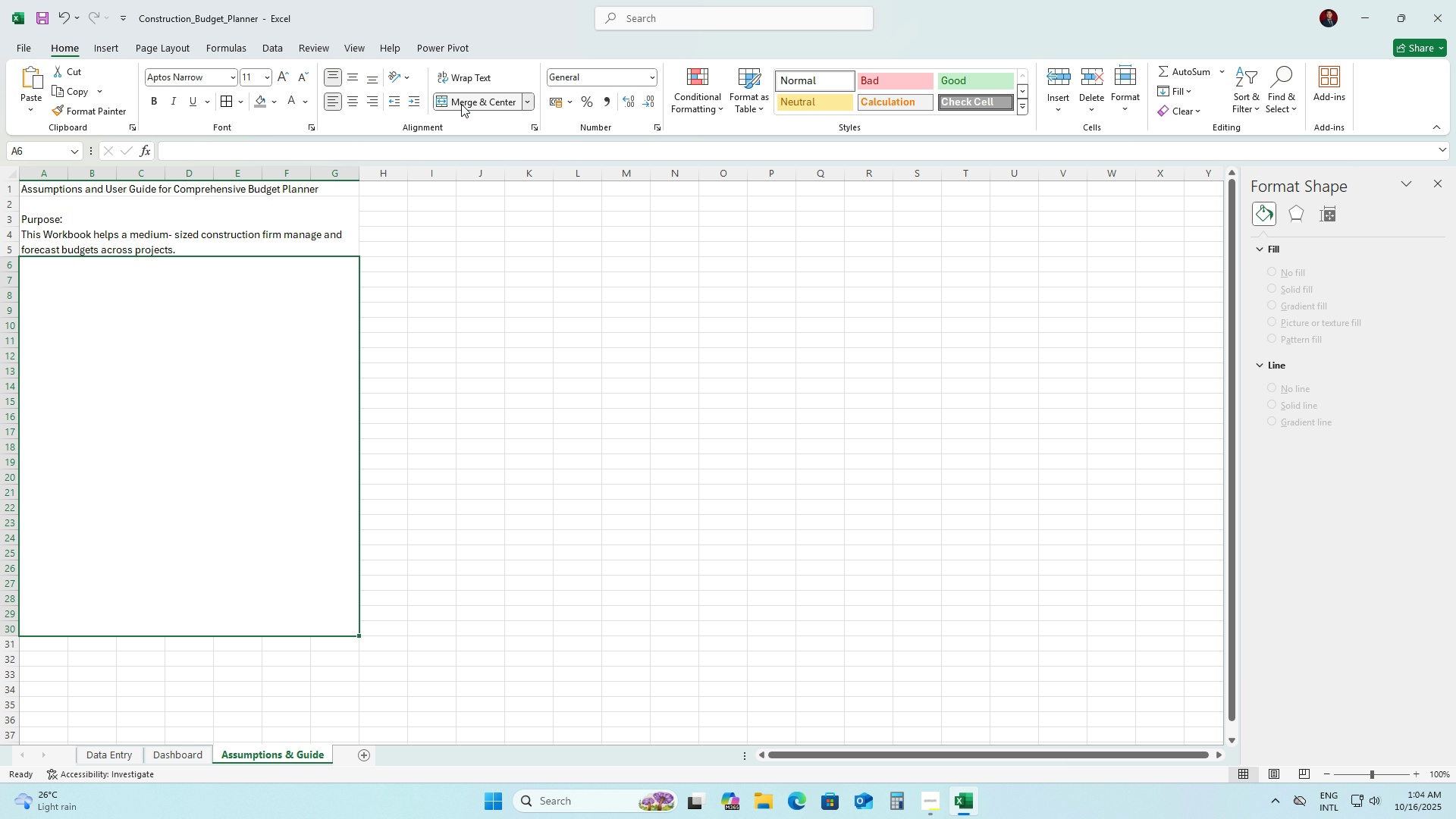 
left_click([462, 104])
 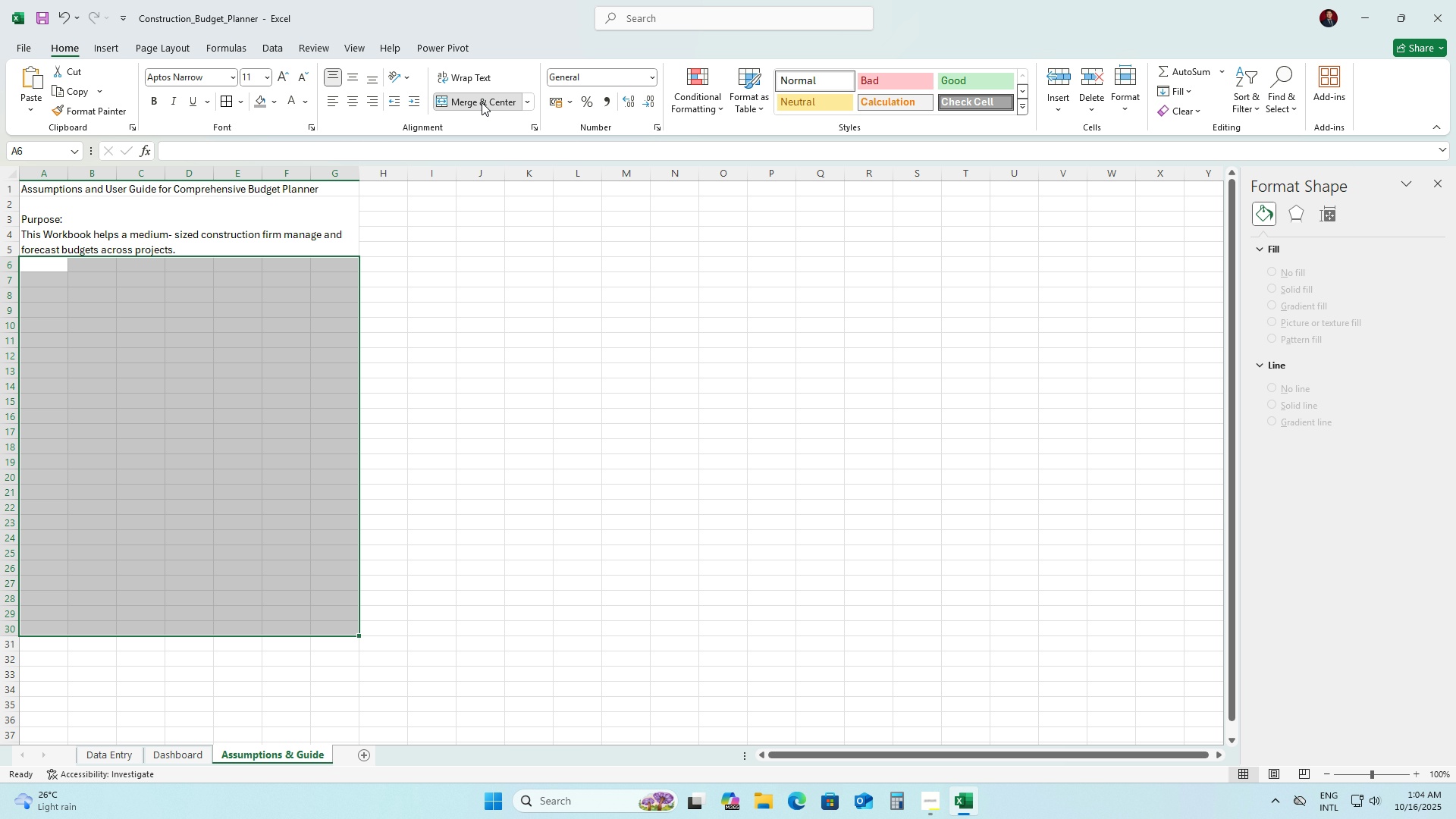 
double_click([149, 377])
 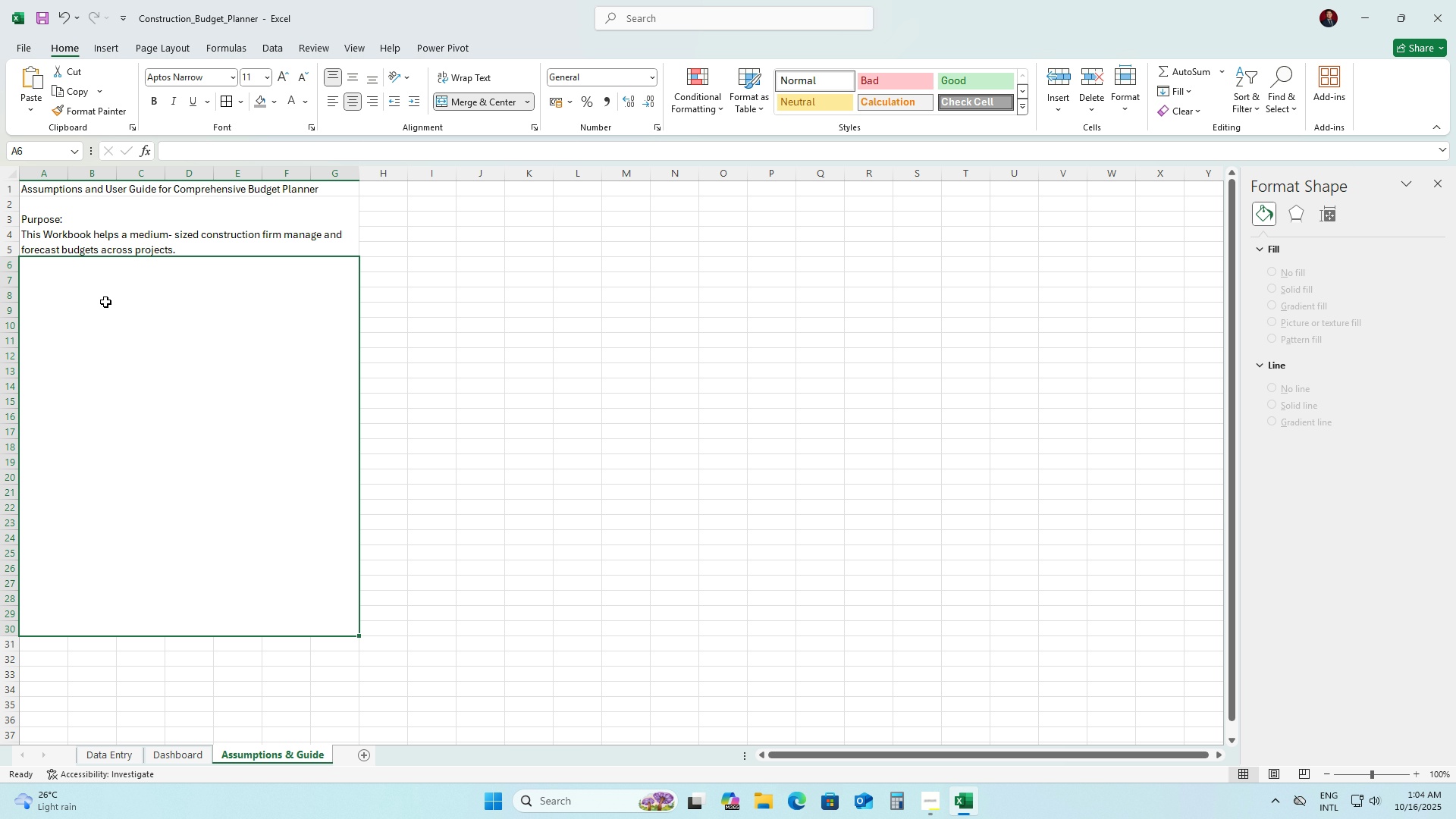 
triple_click([105, 302])
 